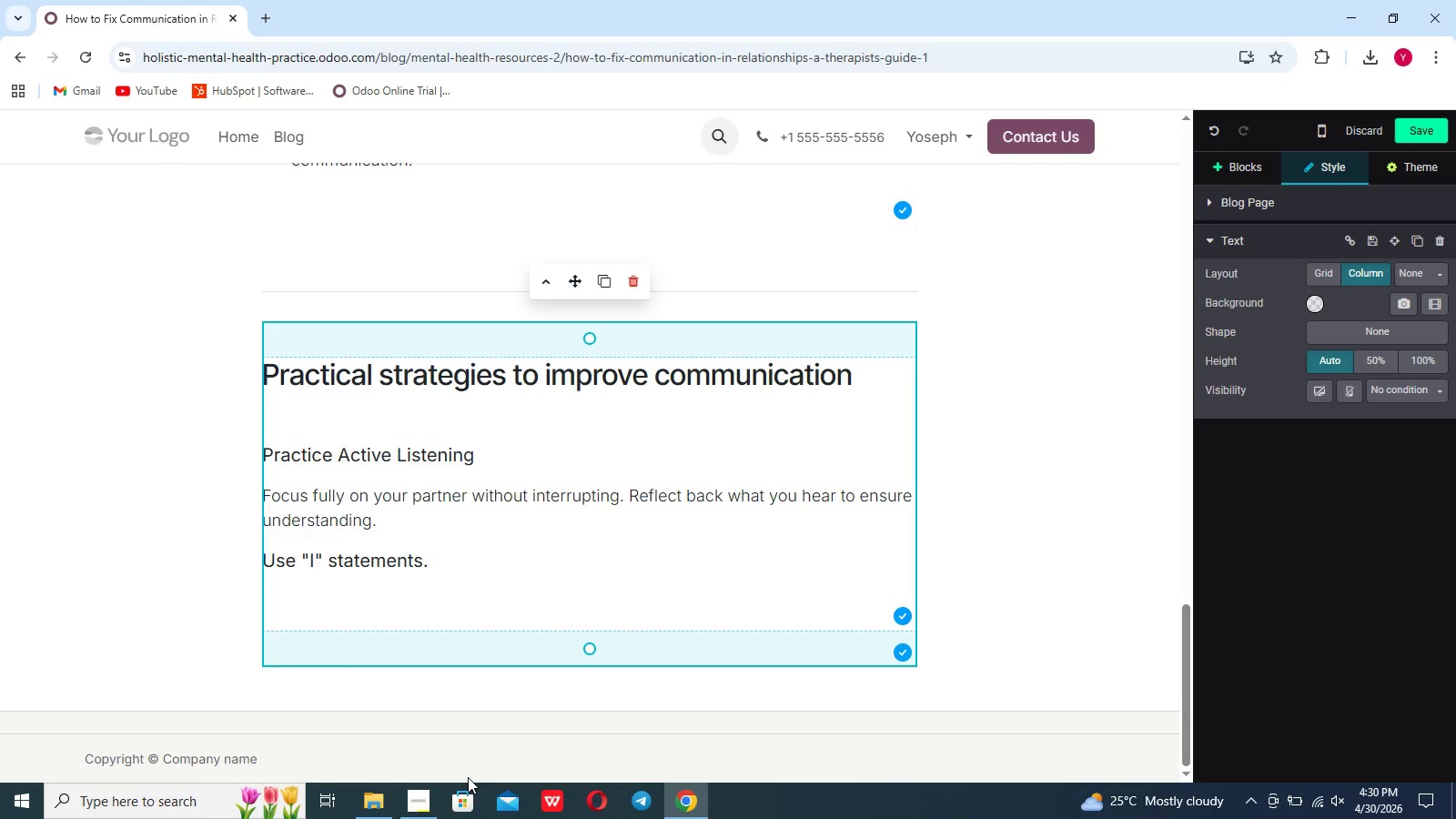 
left_click([292, 583])
 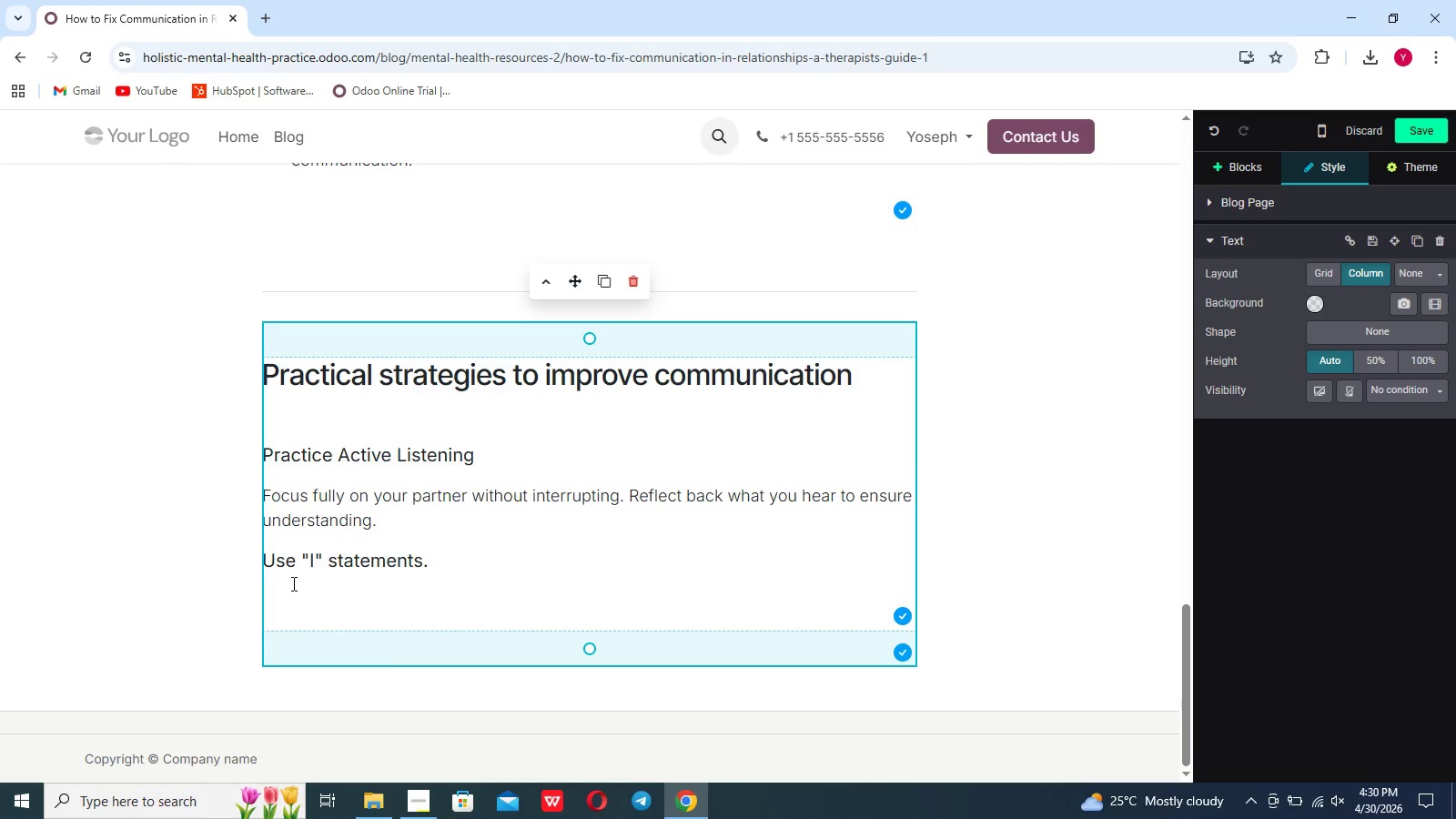 
type(In)
key(Backspace)
key(Backspace)
 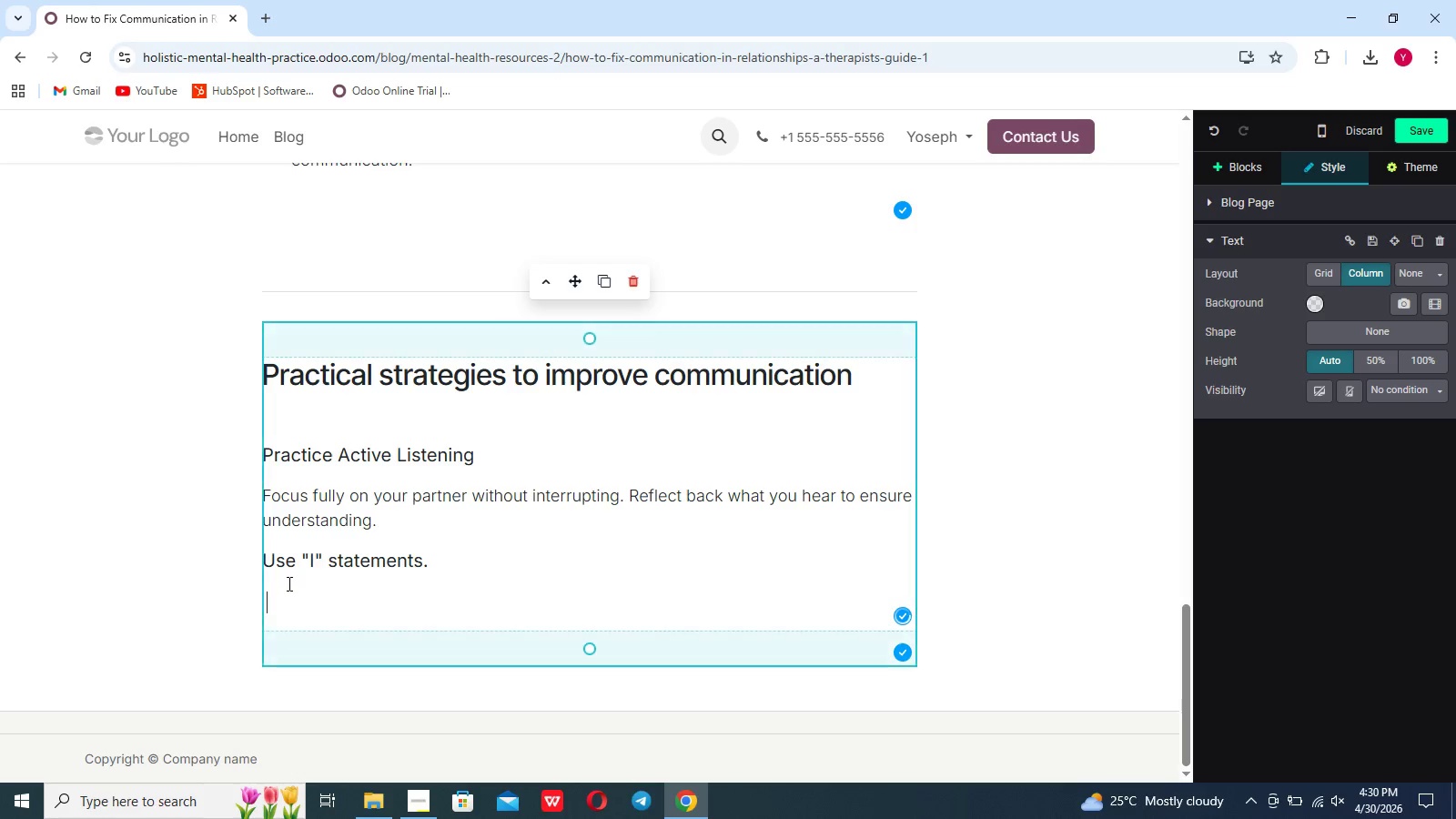 
key(Enter)
 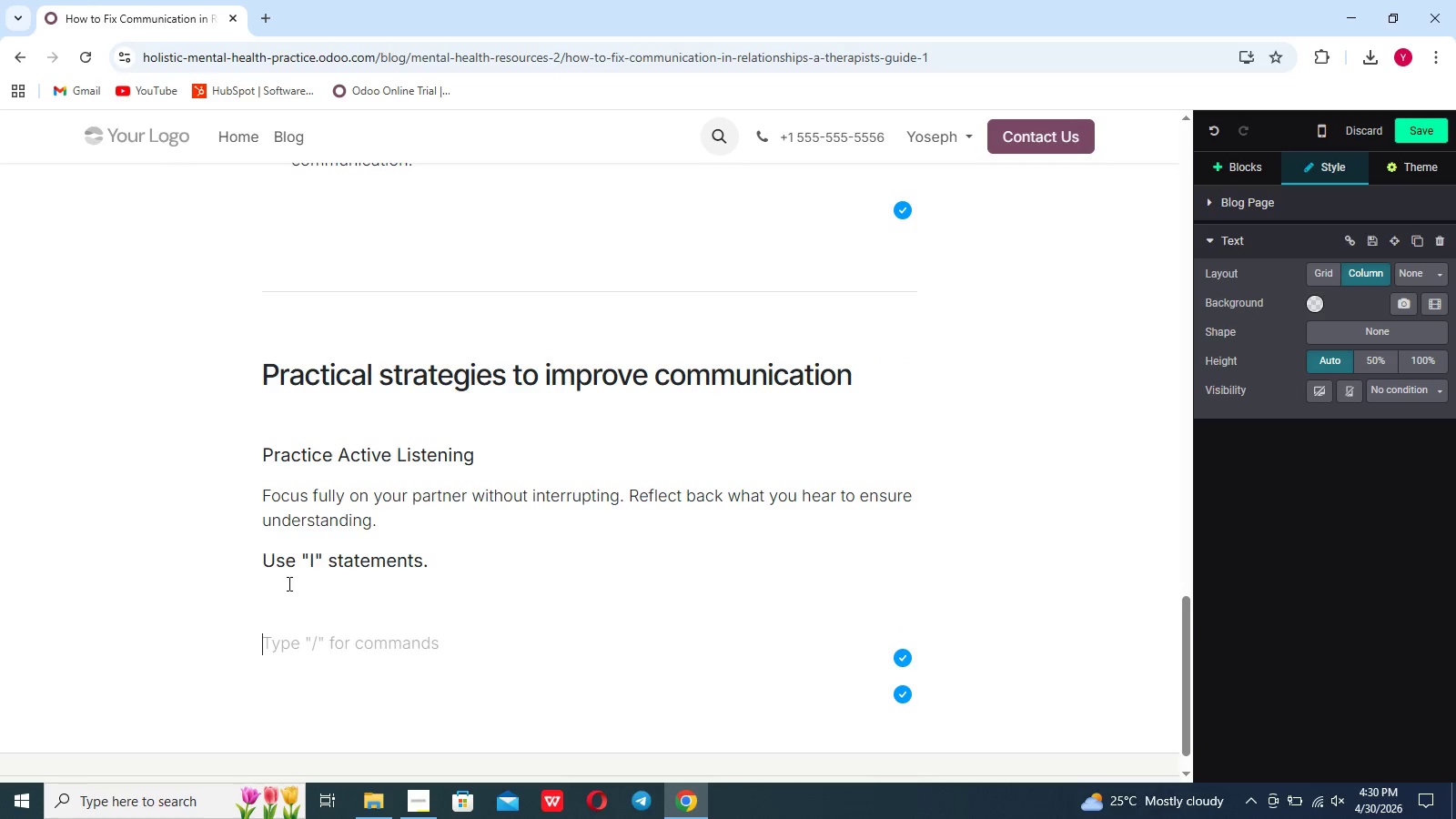 
type(dw)
key(Backspace)
key(Backspace)
key(Backspace)
key(Backspace)
key(Backspace)
 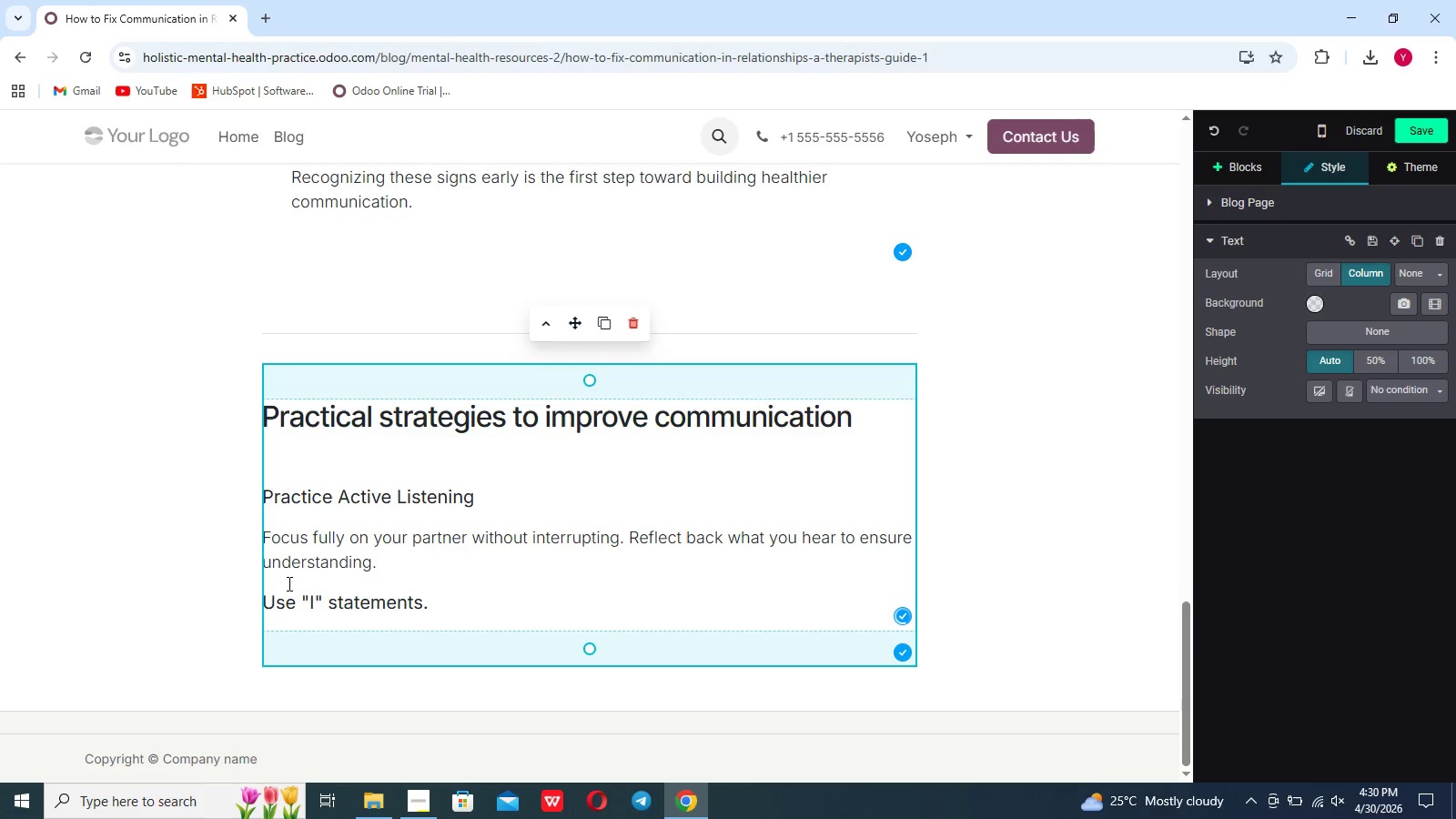 
key(Enter)
 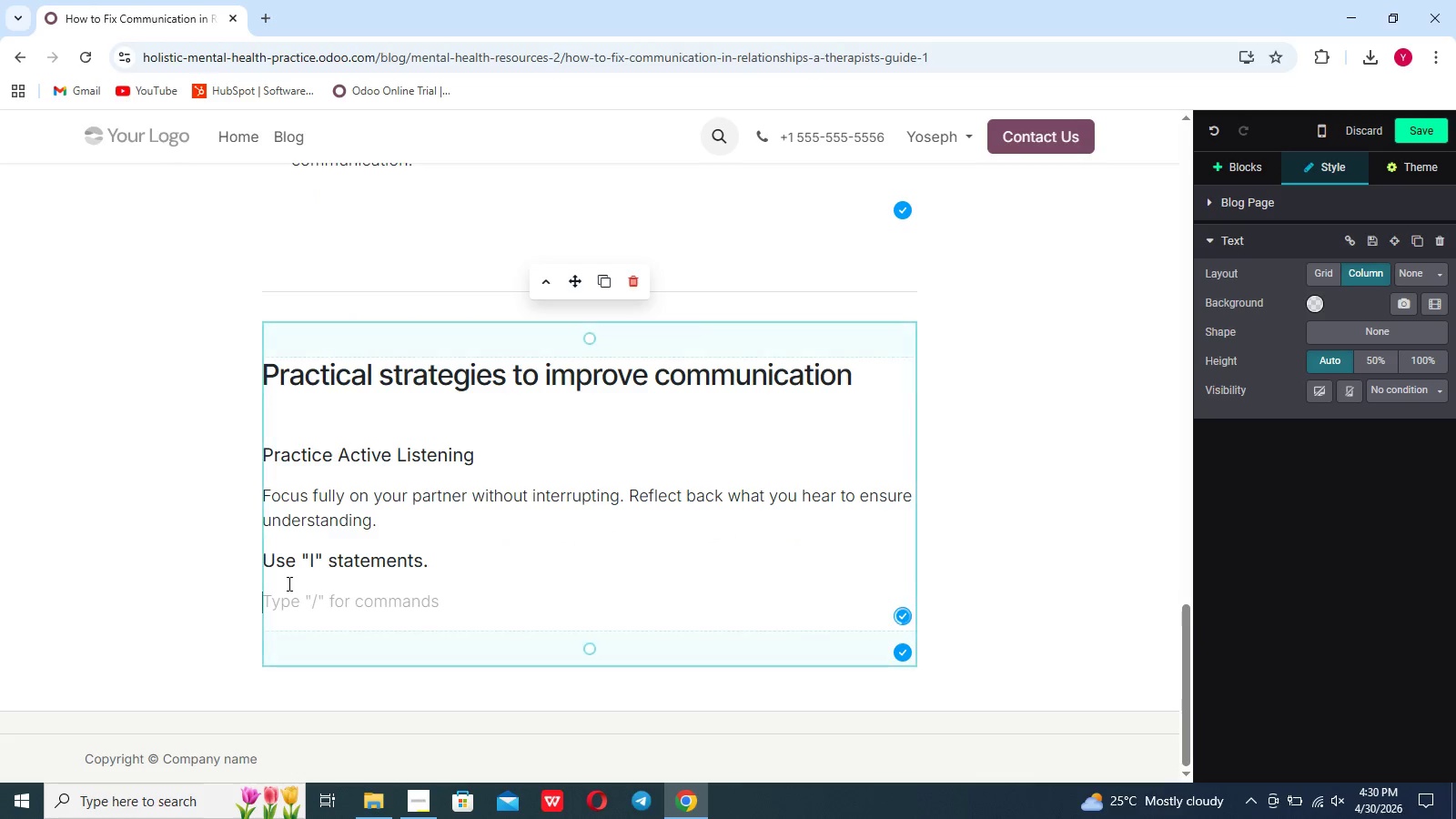 
key(J)
 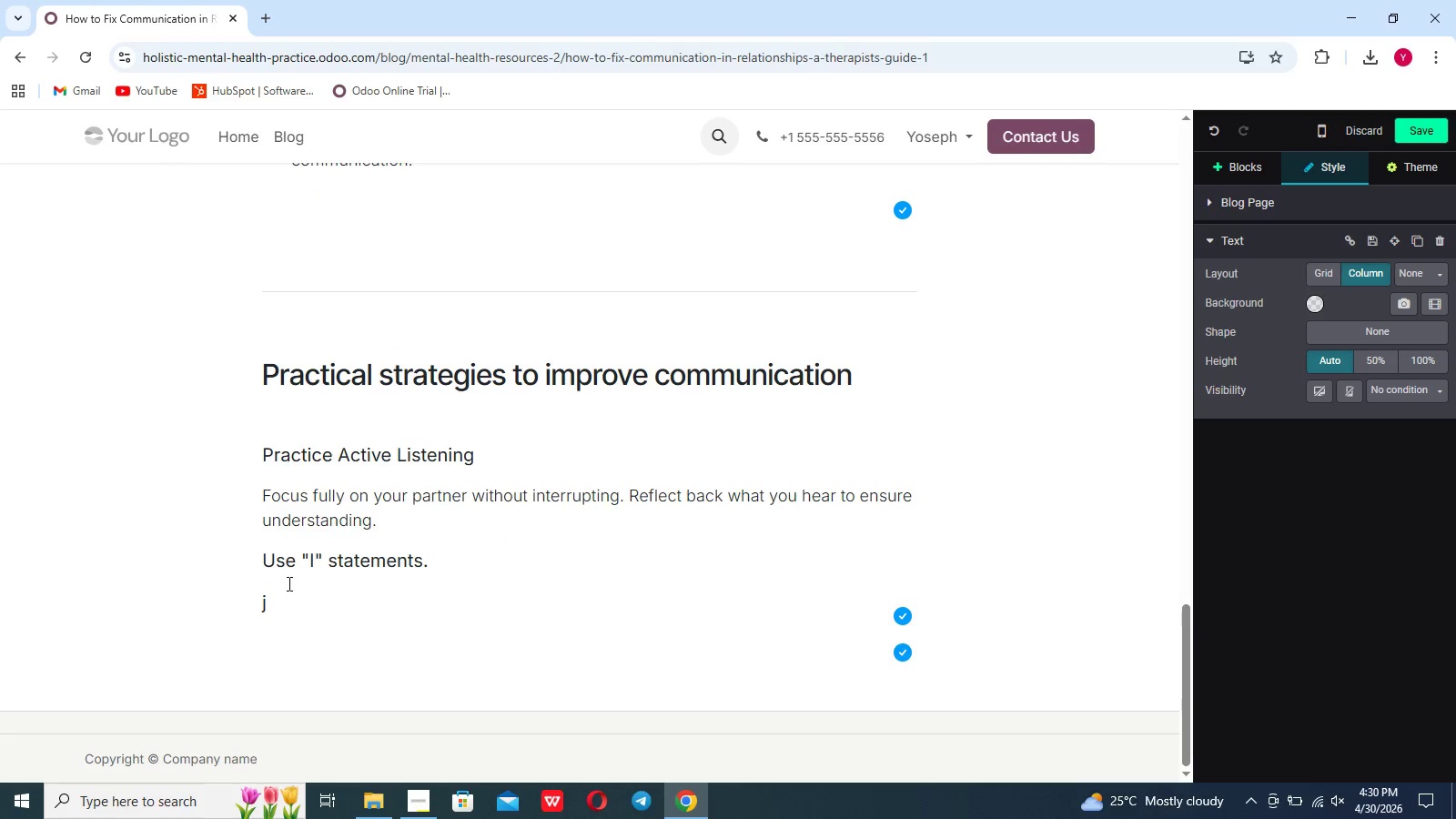 
key(Backspace)
 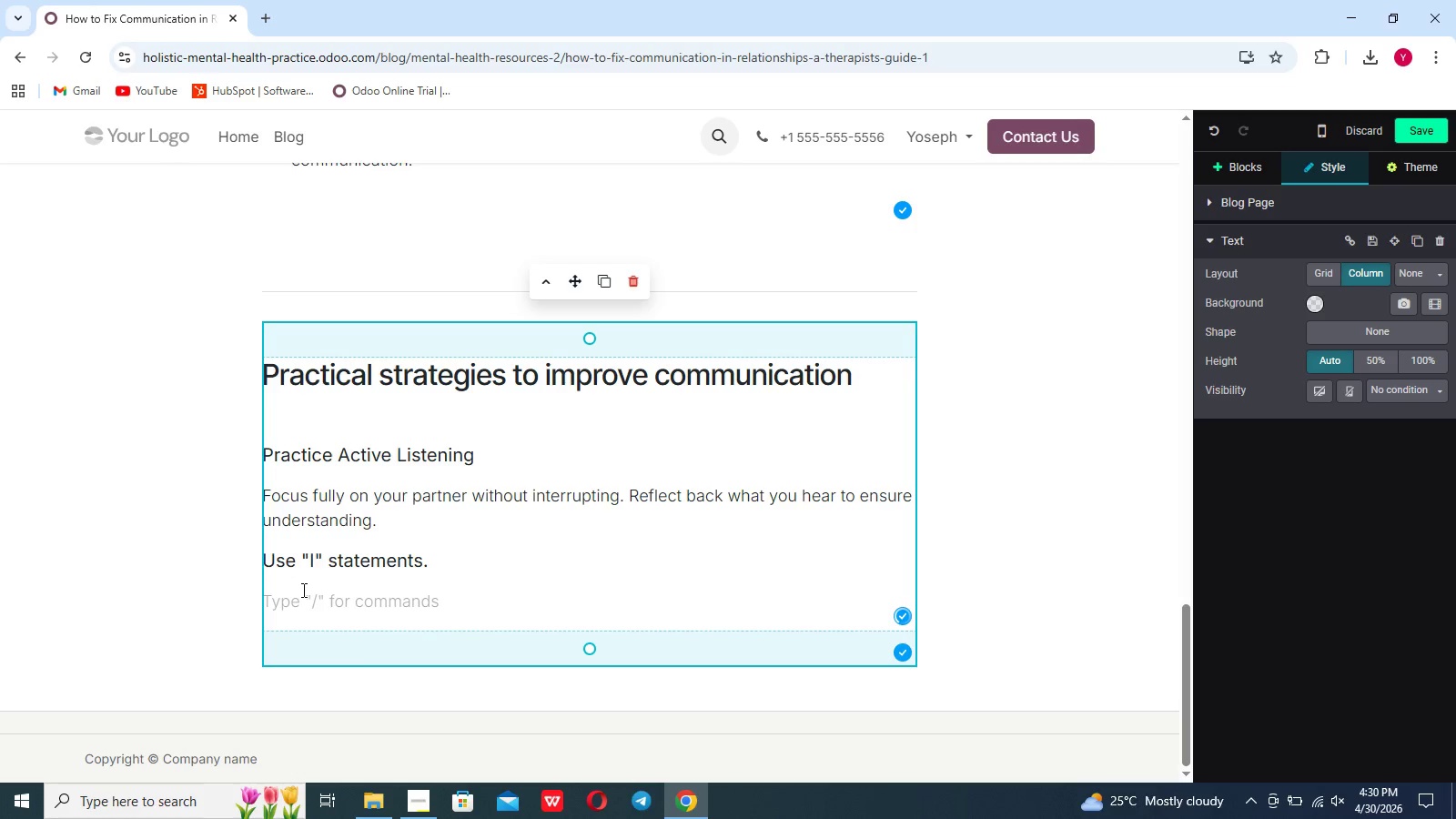 
key(H)
 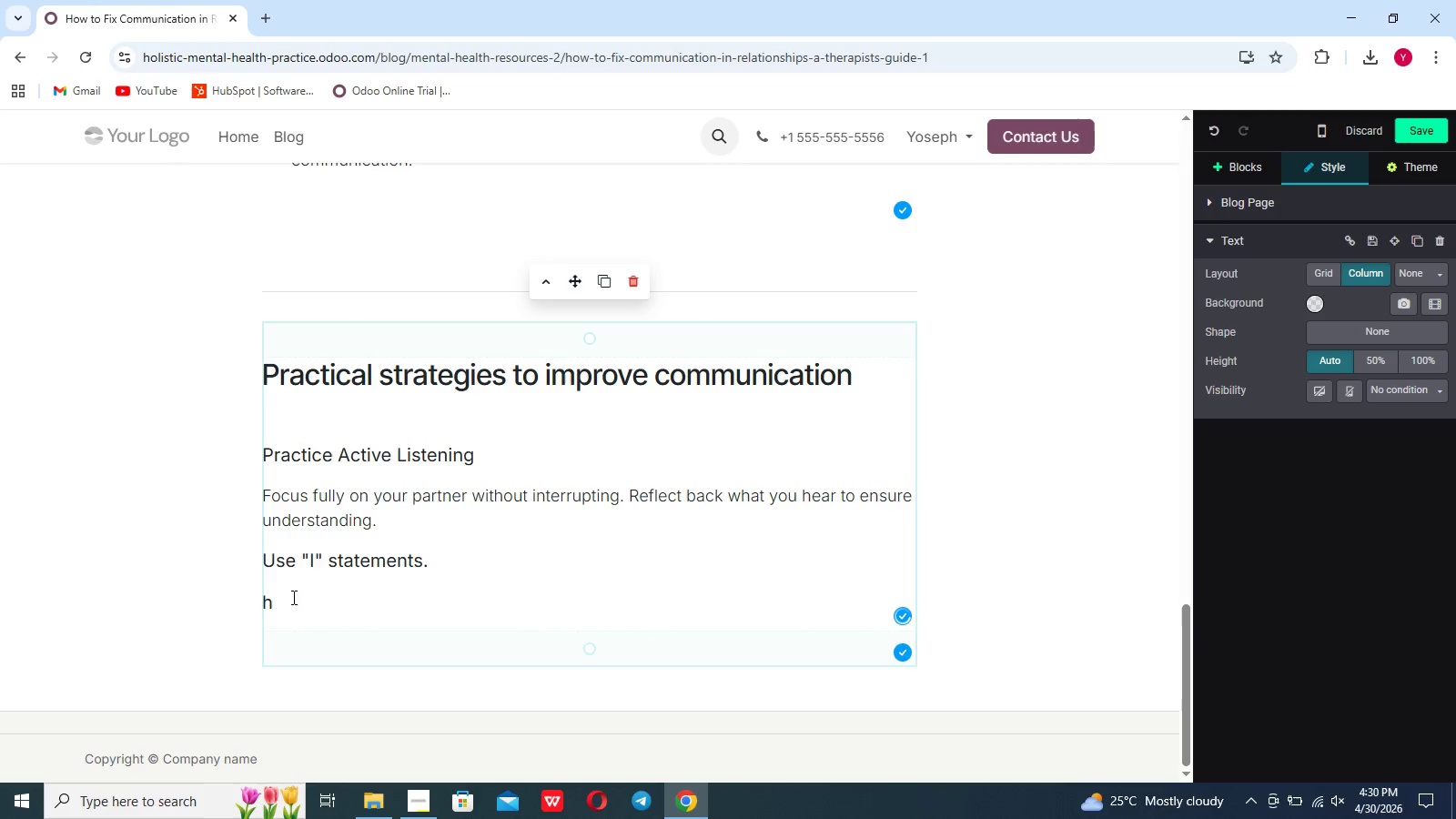 
left_click_drag(start_coordinate=[273, 601], to_coordinate=[260, 600])
 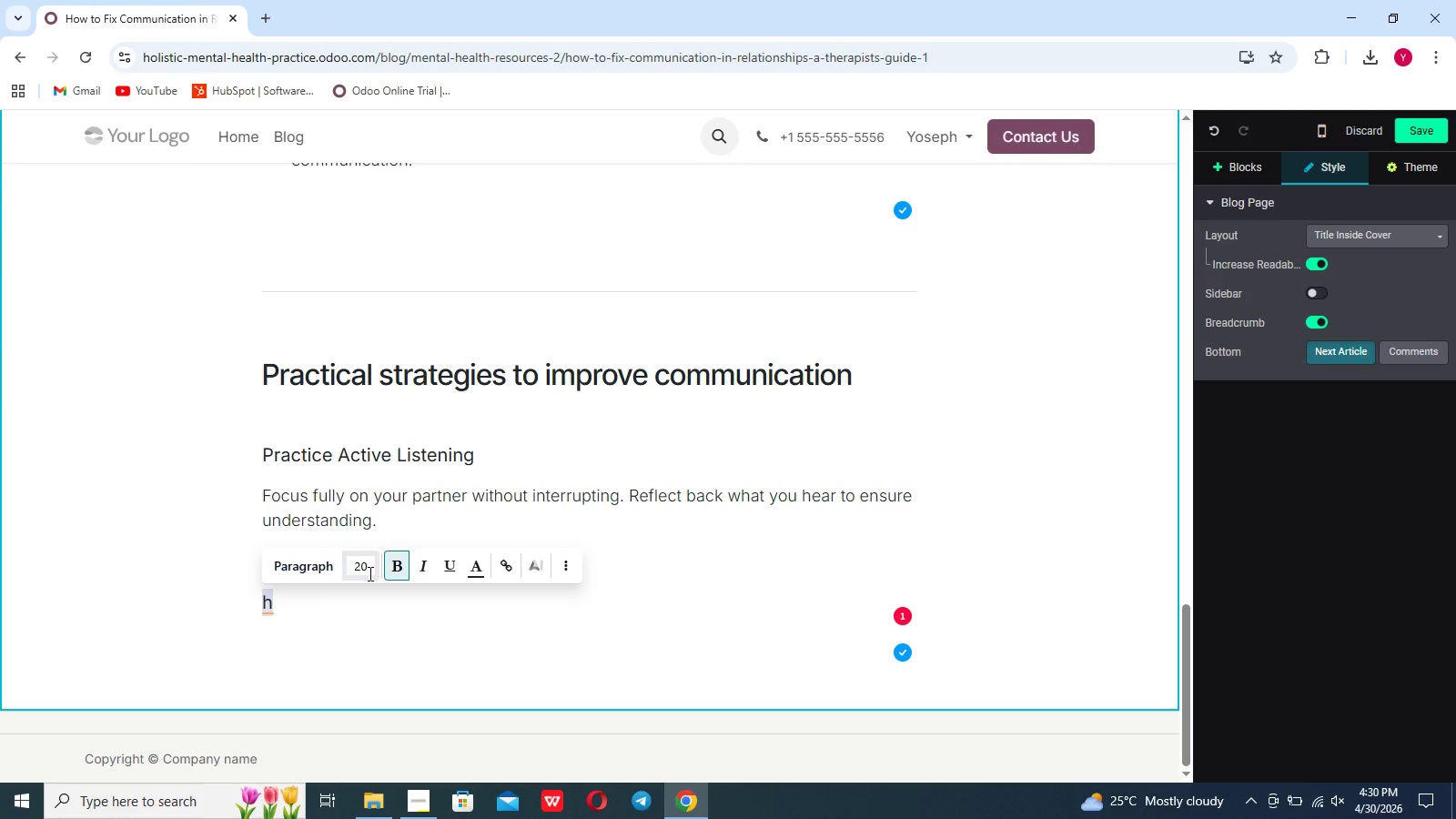 
left_click([369, 573])
 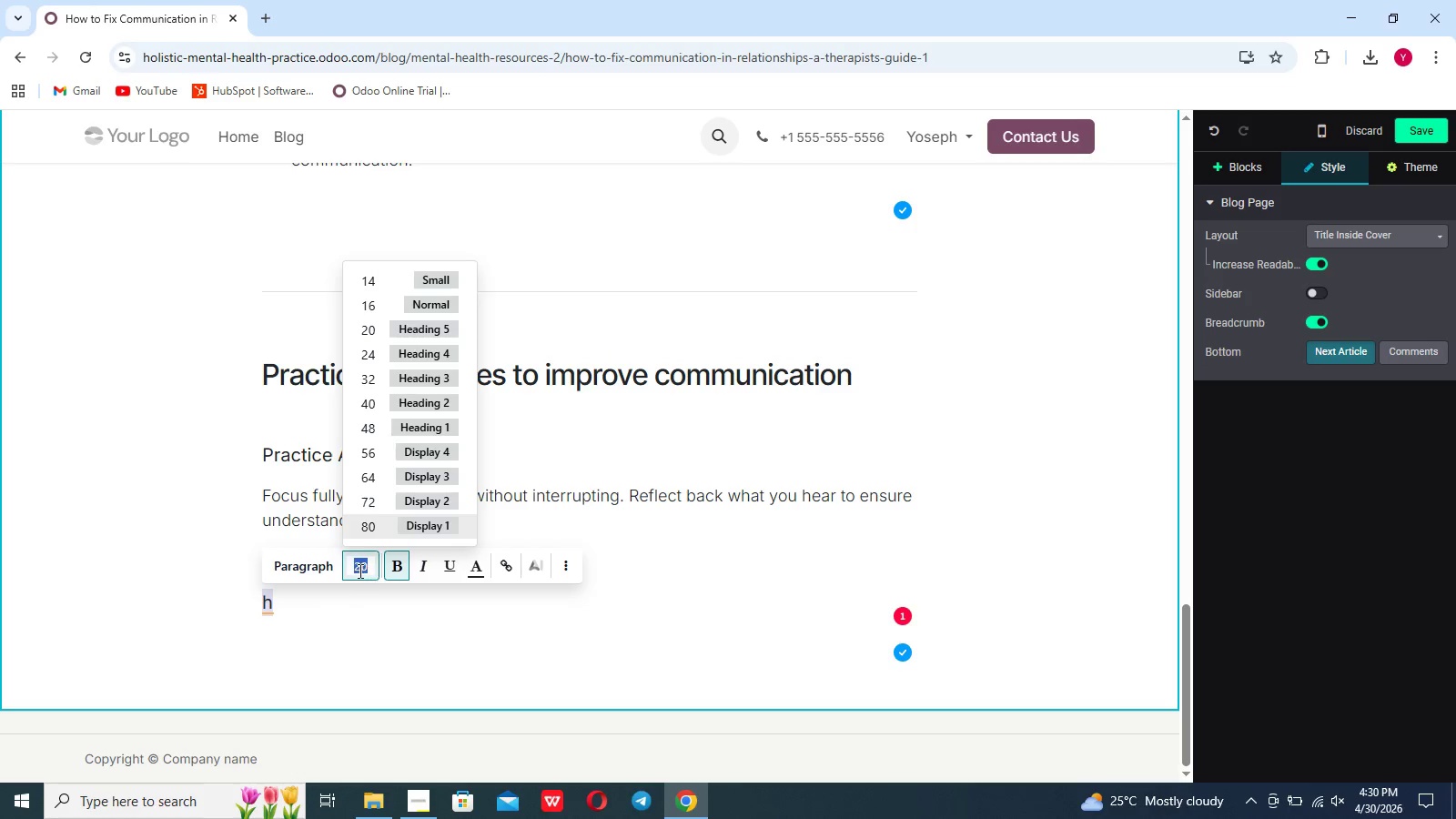 
left_click([367, 560])
 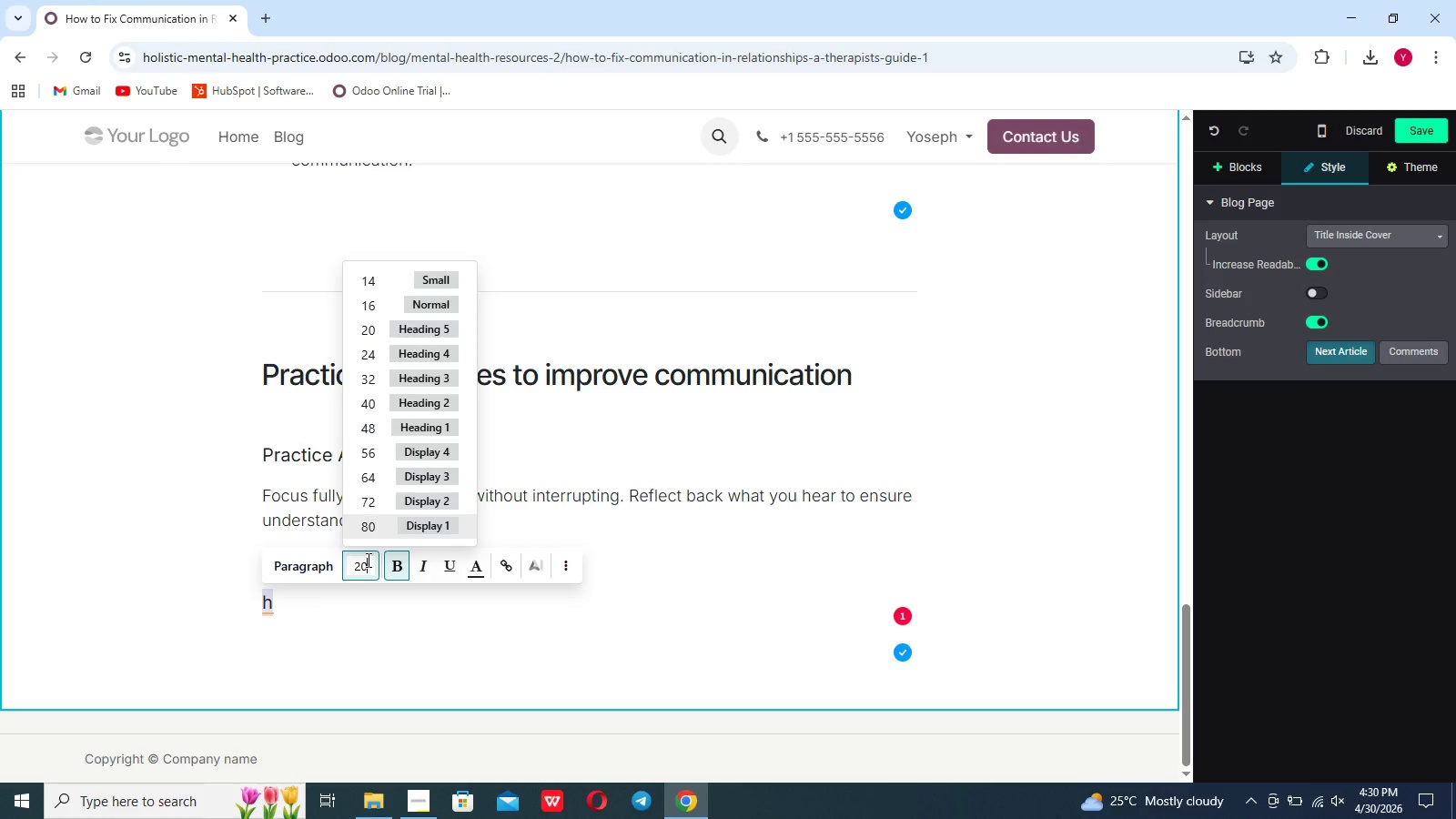 
key(Backspace)
key(Backspace)
type(18)
 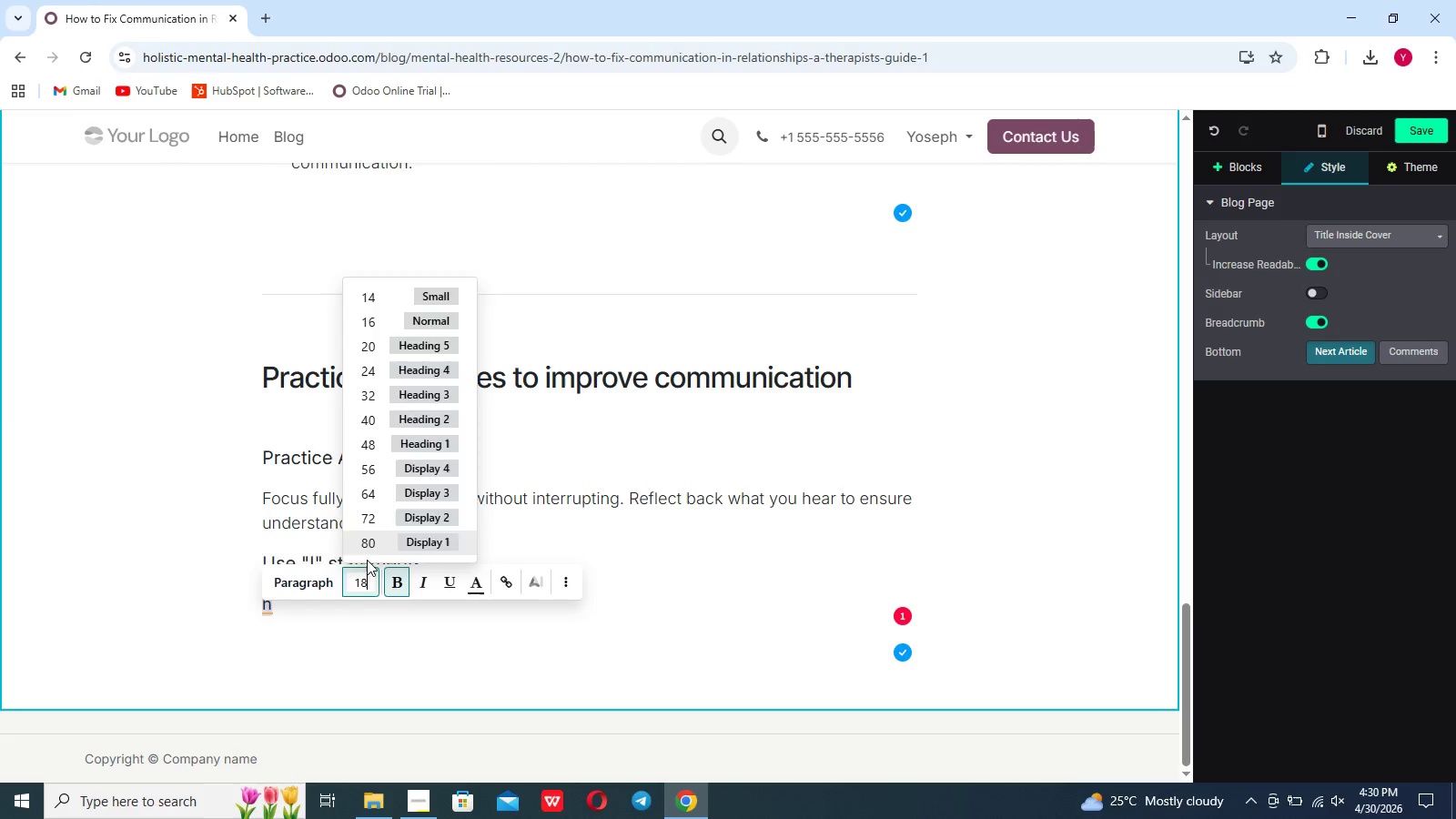 
key(Enter)
 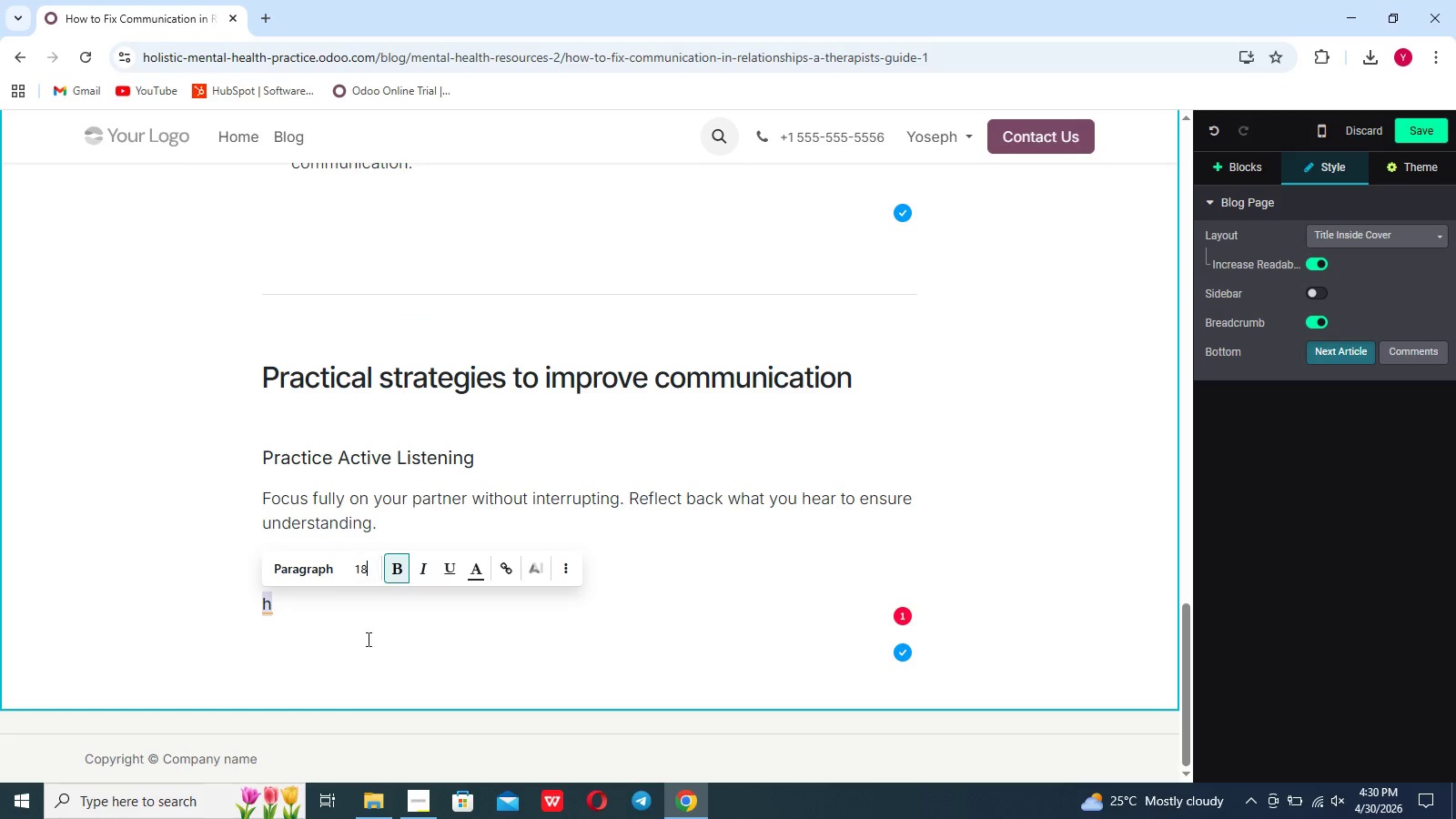 
left_click_drag(start_coordinate=[364, 643], to_coordinate=[365, 635])
 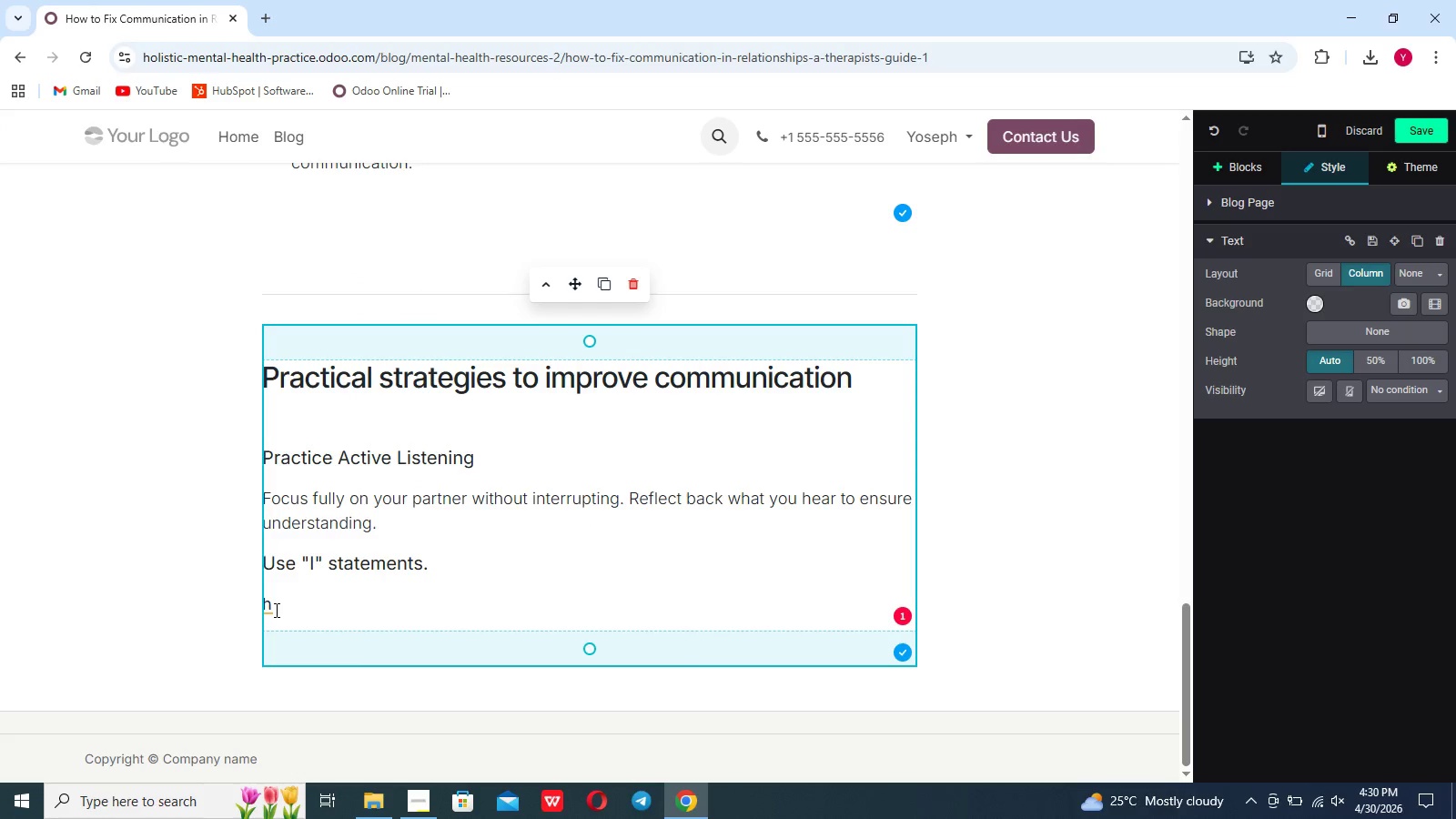 
left_click_drag(start_coordinate=[275, 606], to_coordinate=[258, 604])
 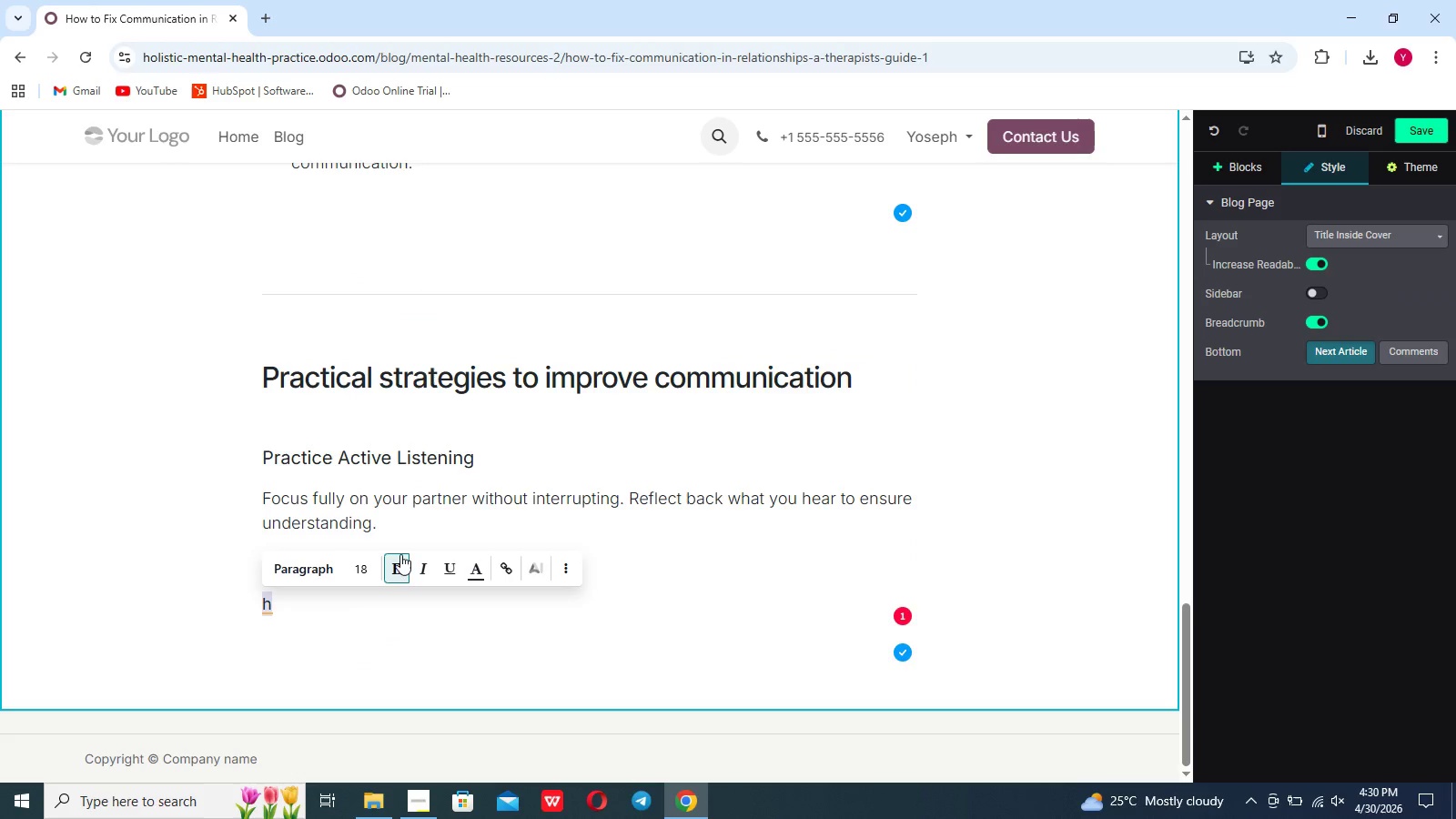 
left_click([403, 554])
 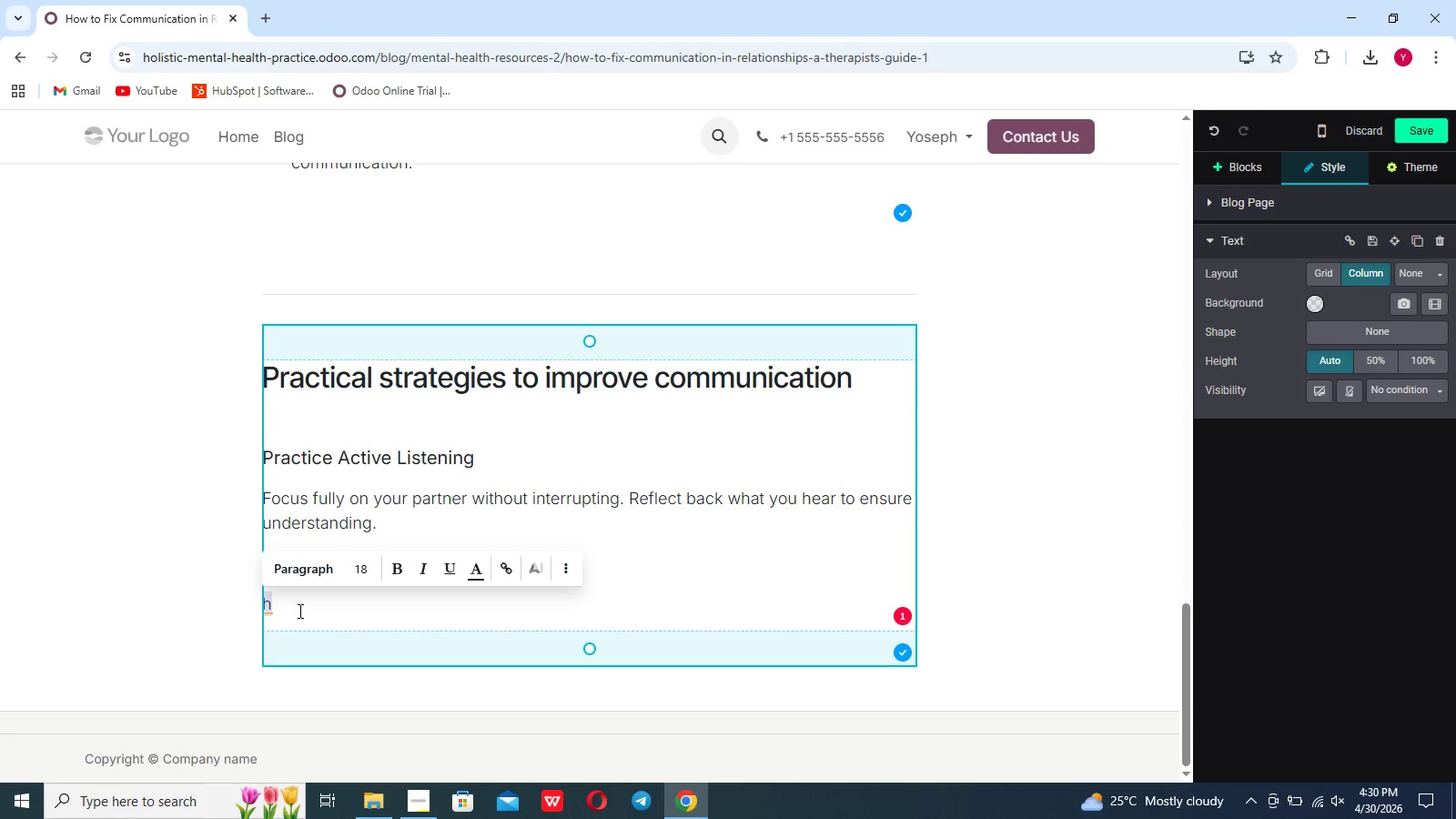 
left_click([298, 611])
 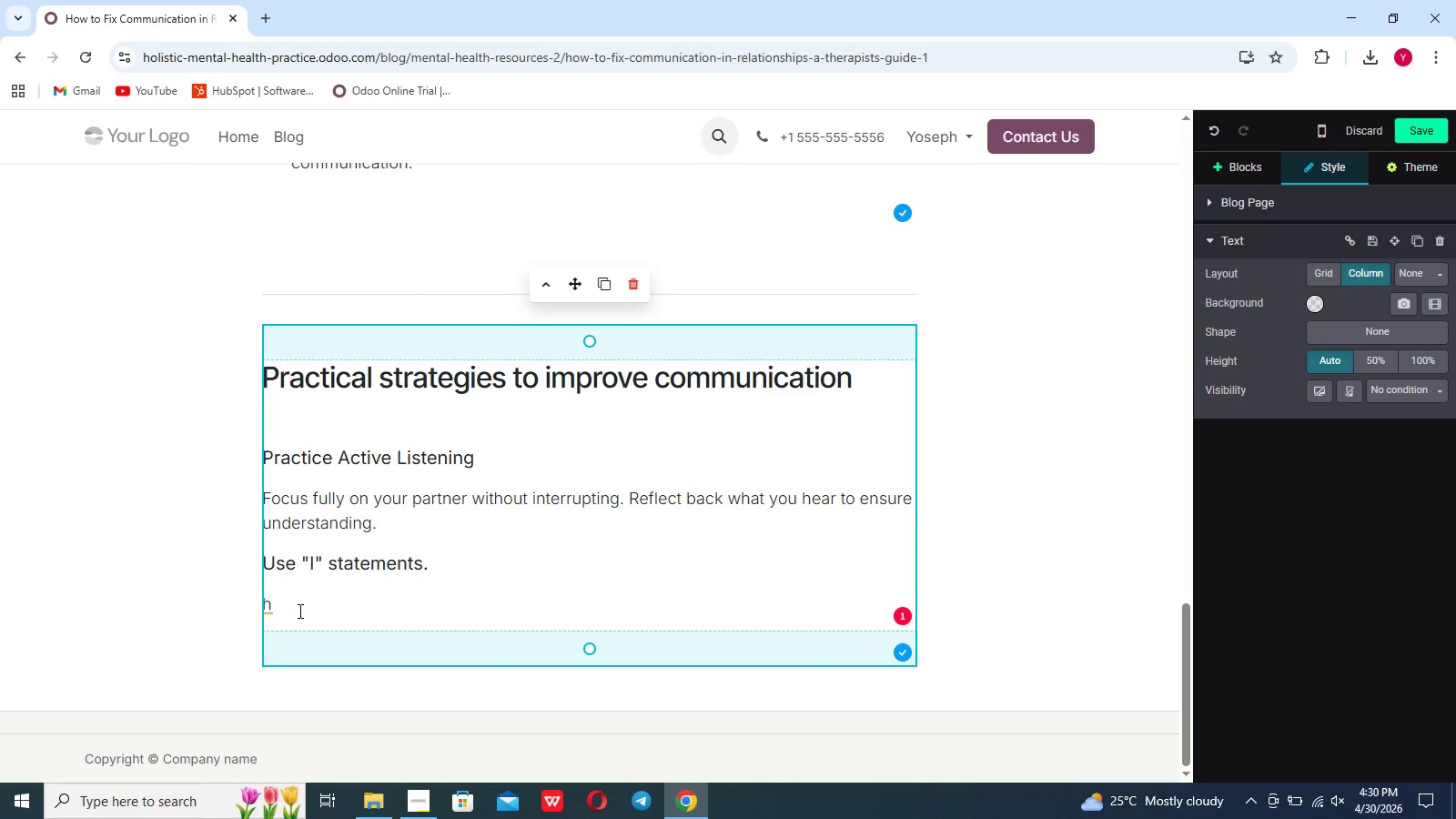 
key(Backspace)
type(j)
key(Backspace)
type(inst)
 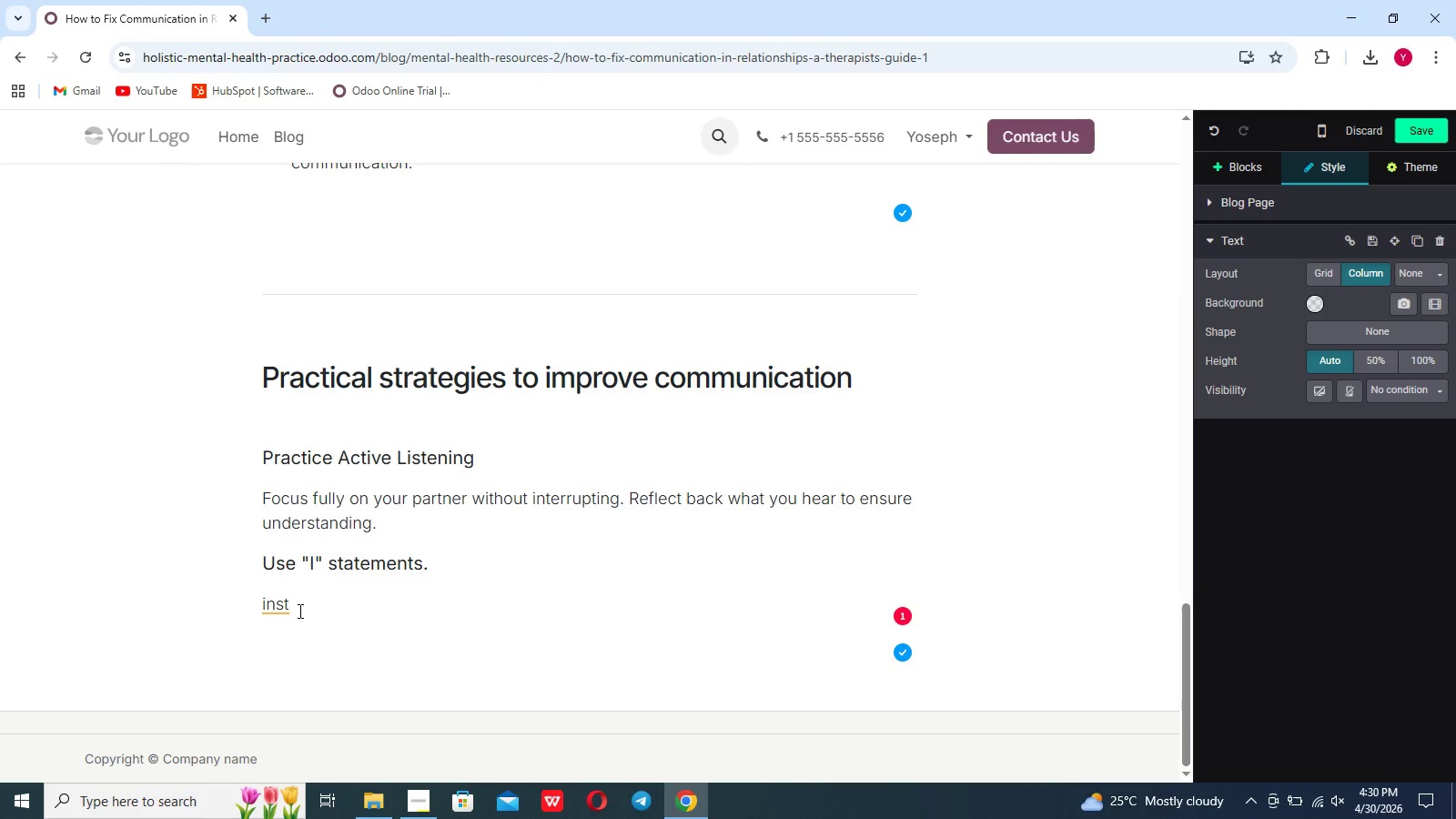 
type(ead of blamim)
key(Backspace)
type(n)
 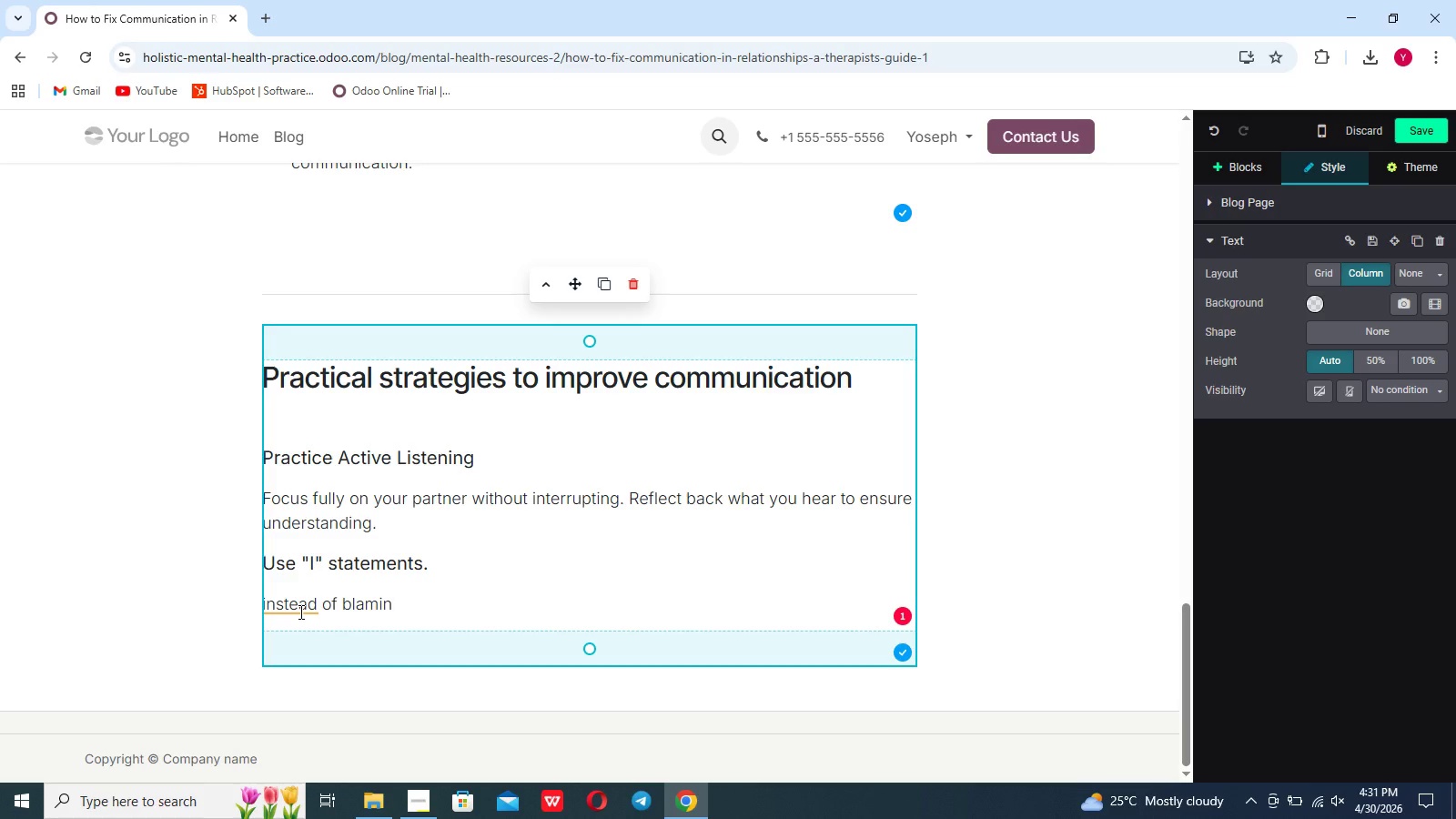 
wait(36.17)
 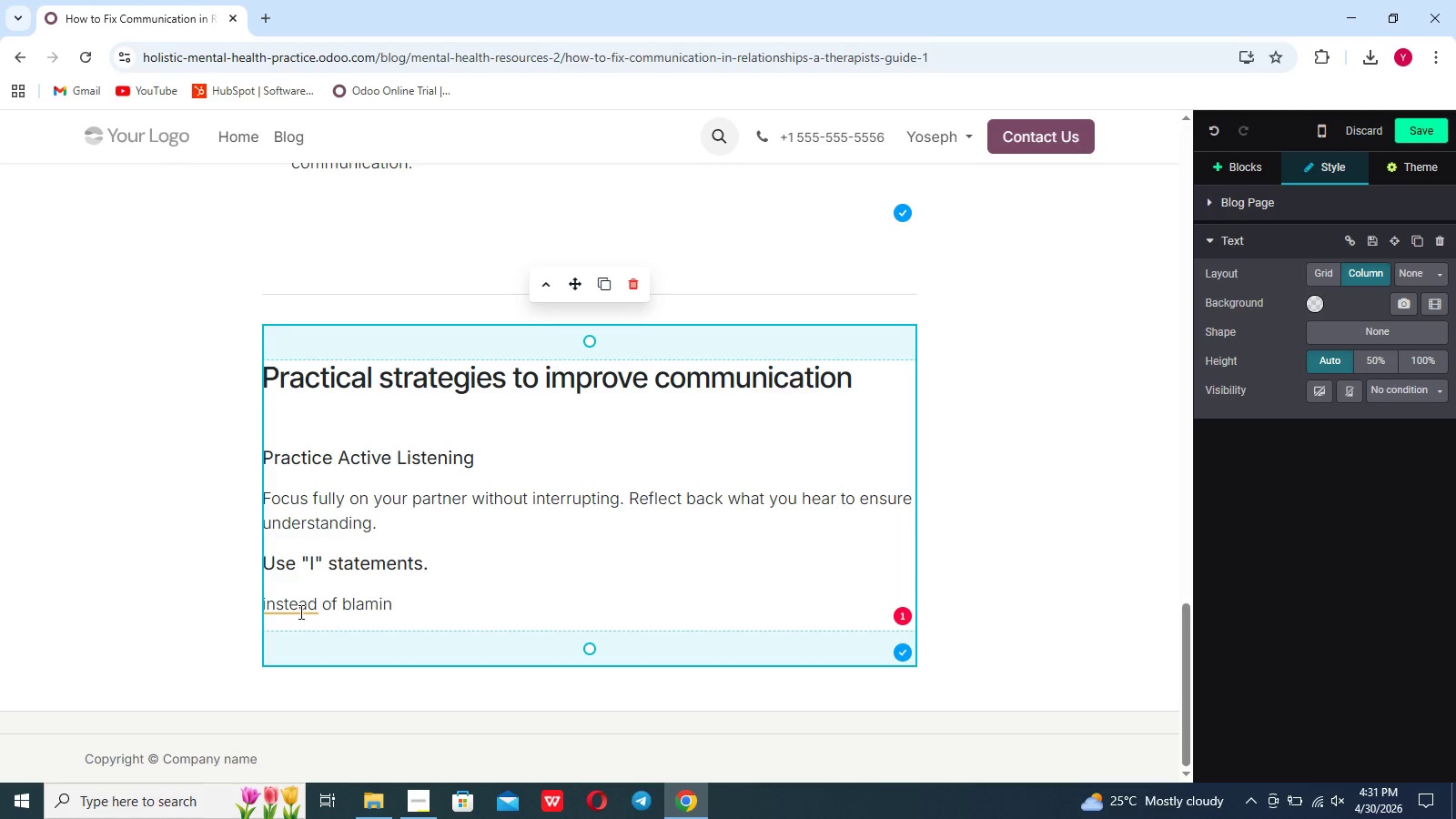 
key(G)
 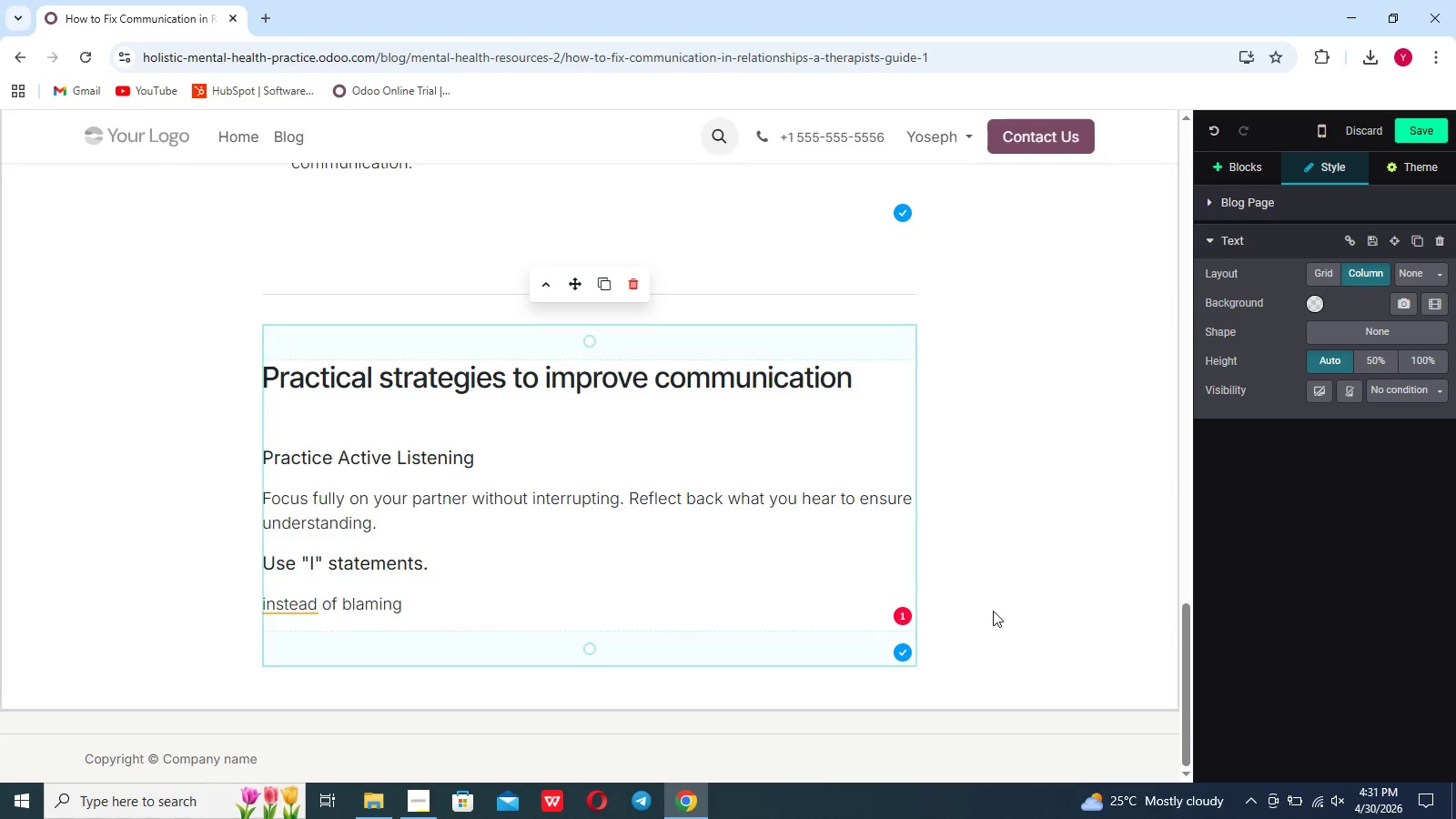 
wait(5.53)
 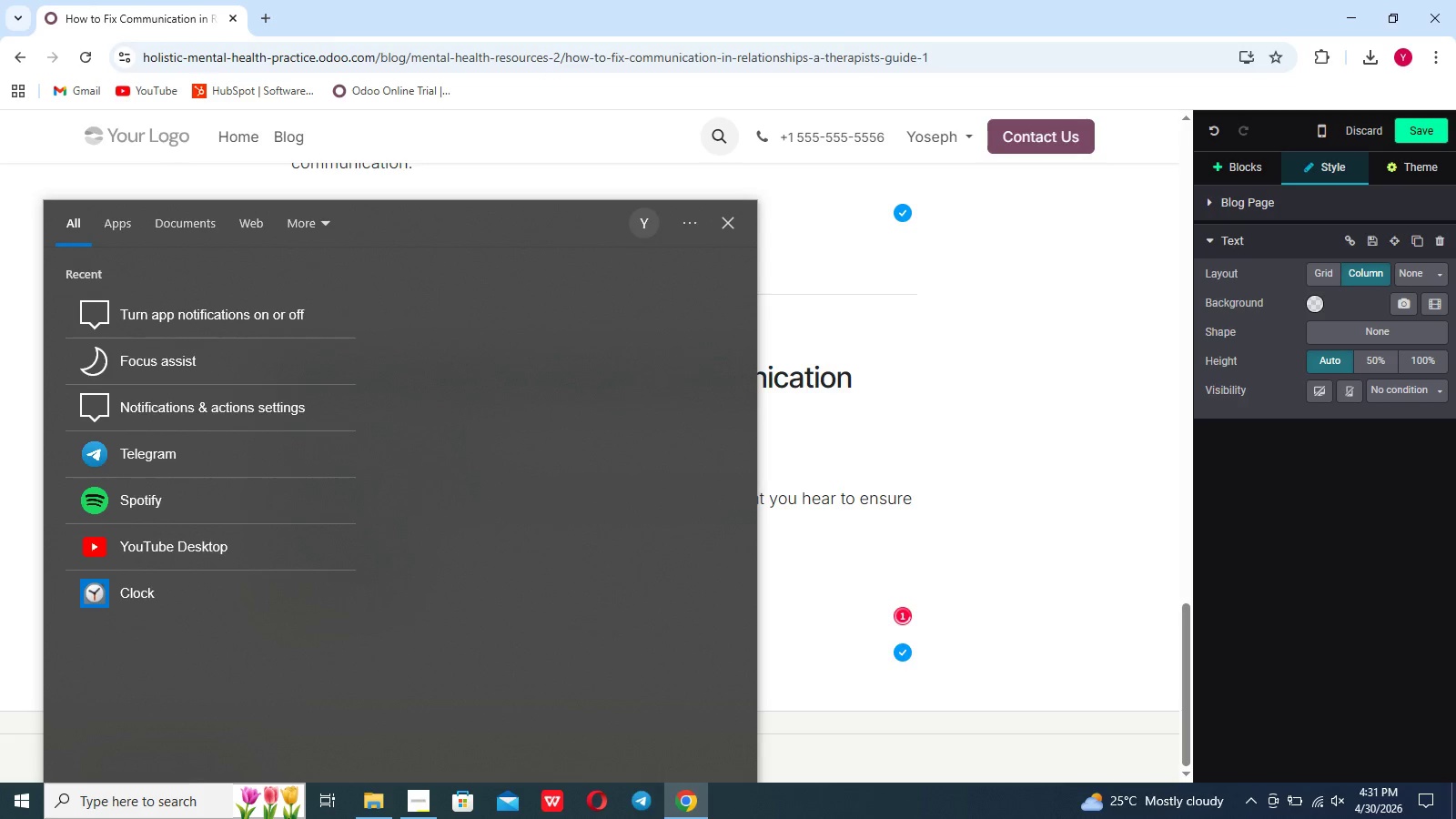 
left_click([585, 561])
 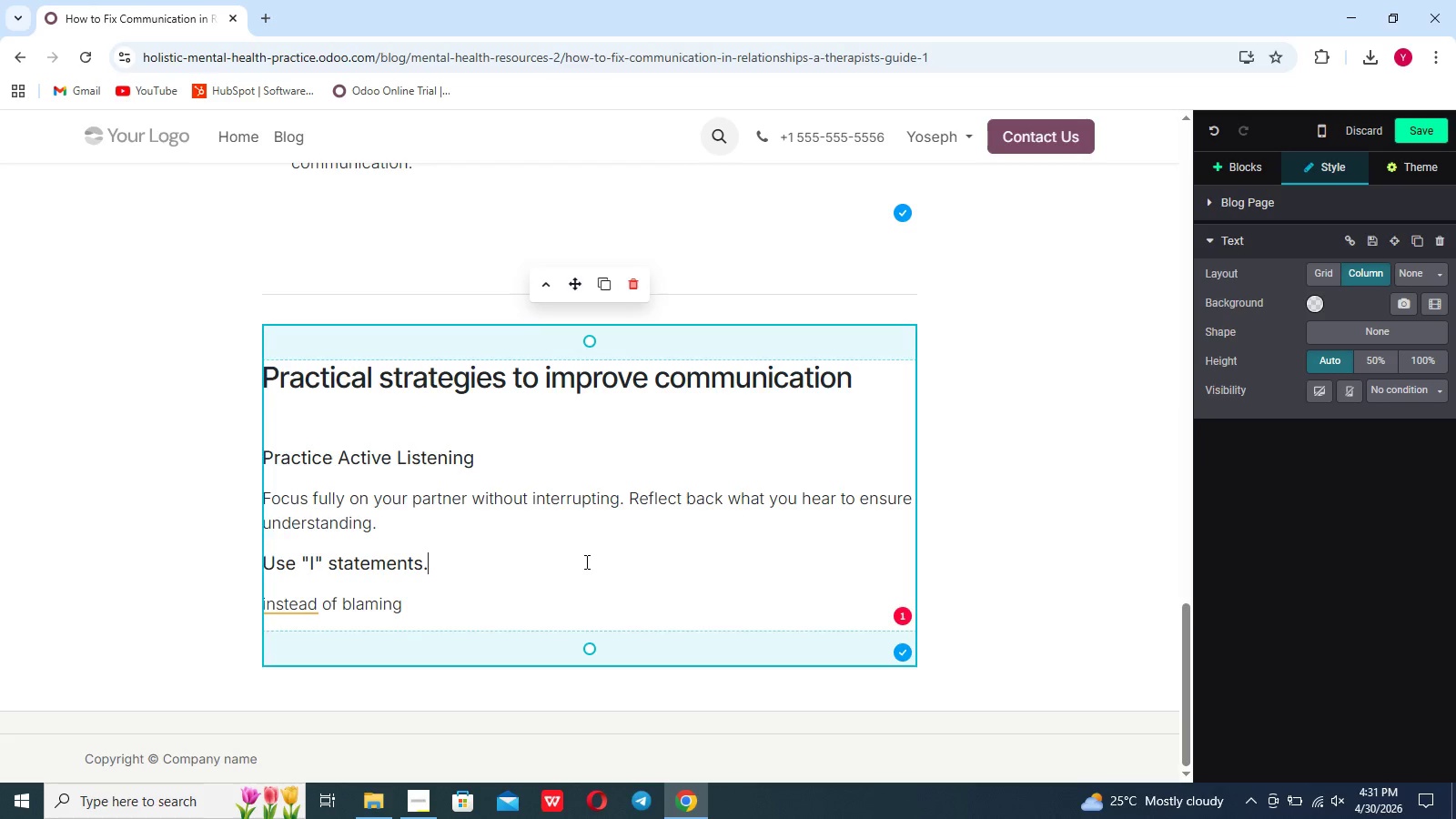 
type(, express)
key(Backspace)
key(Backspace)
key(Backspace)
key(Backspace)
key(Backspace)
key(Backspace)
key(Backspace)
key(Backspace)
key(Backspace)
 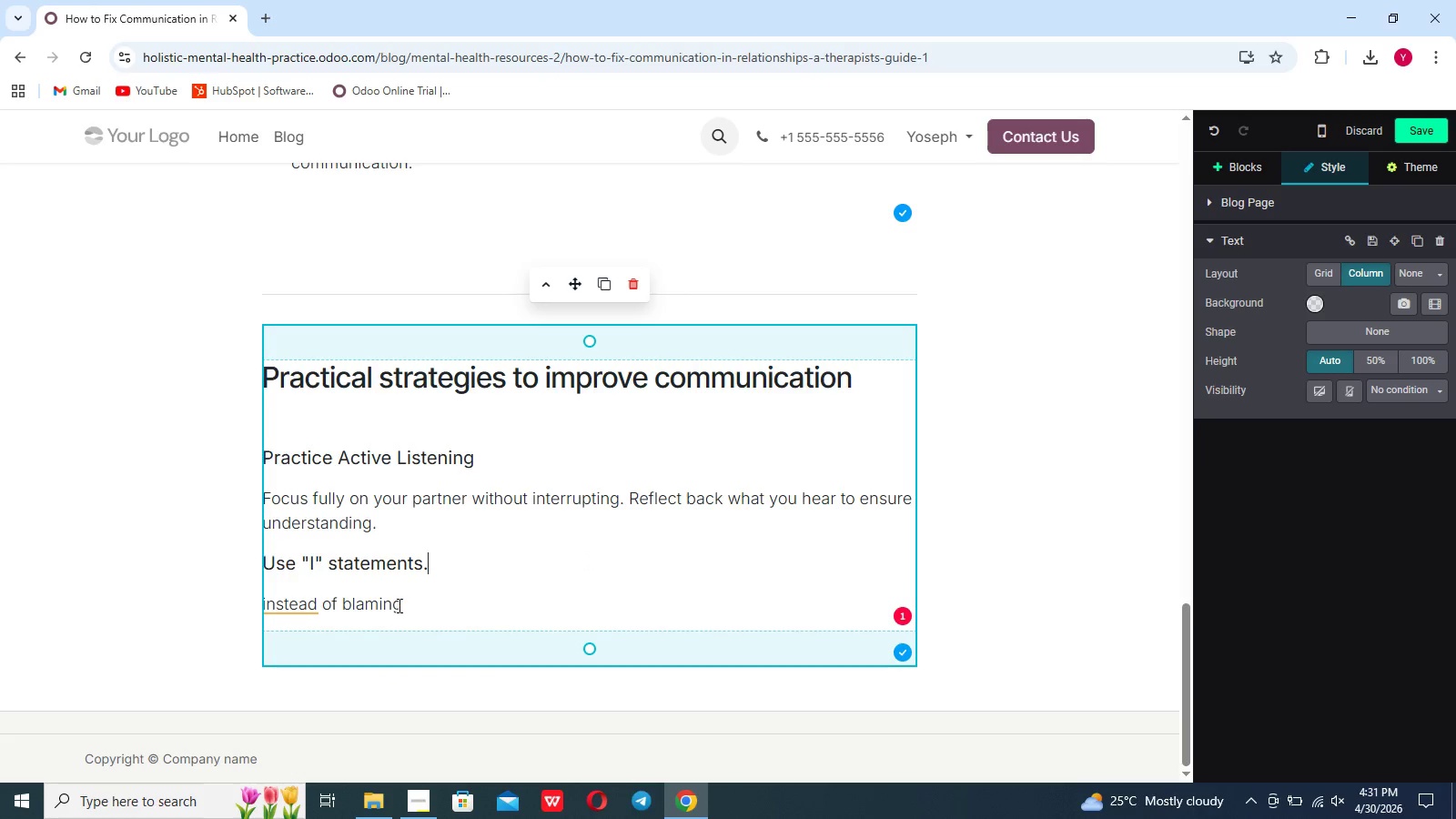 
left_click([400, 603])
 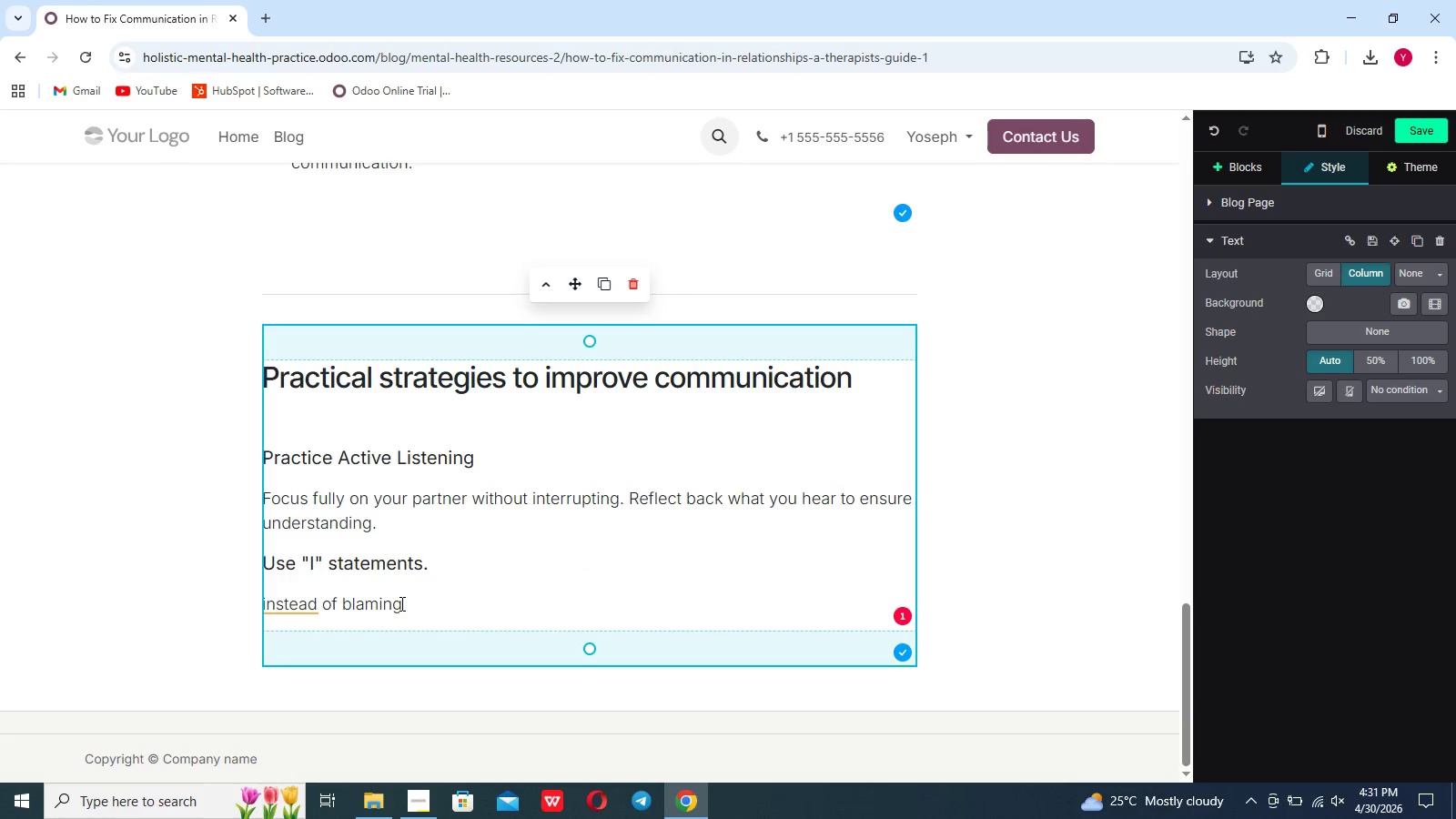 
type(, express how you feel.For example:)
 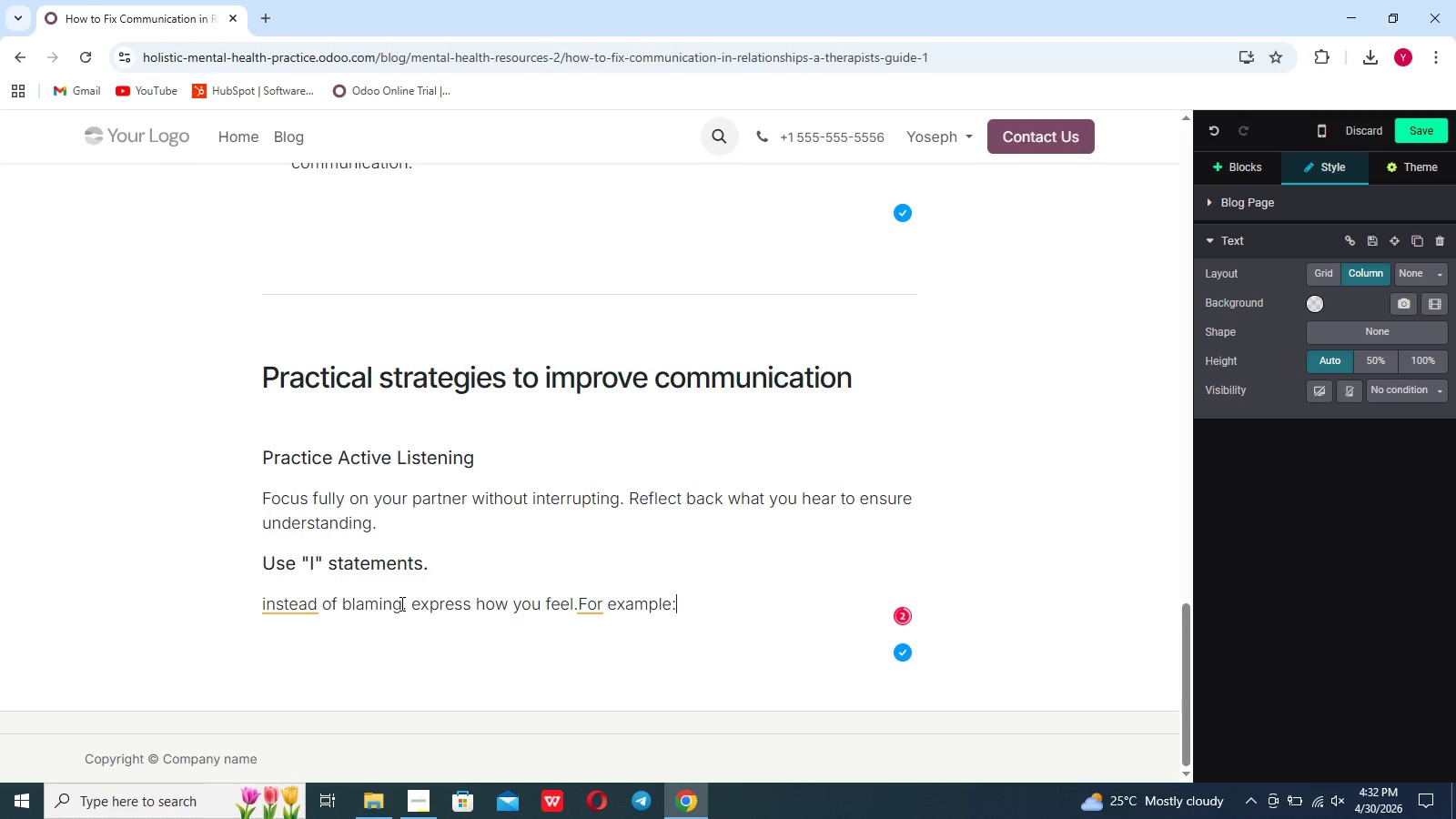 
 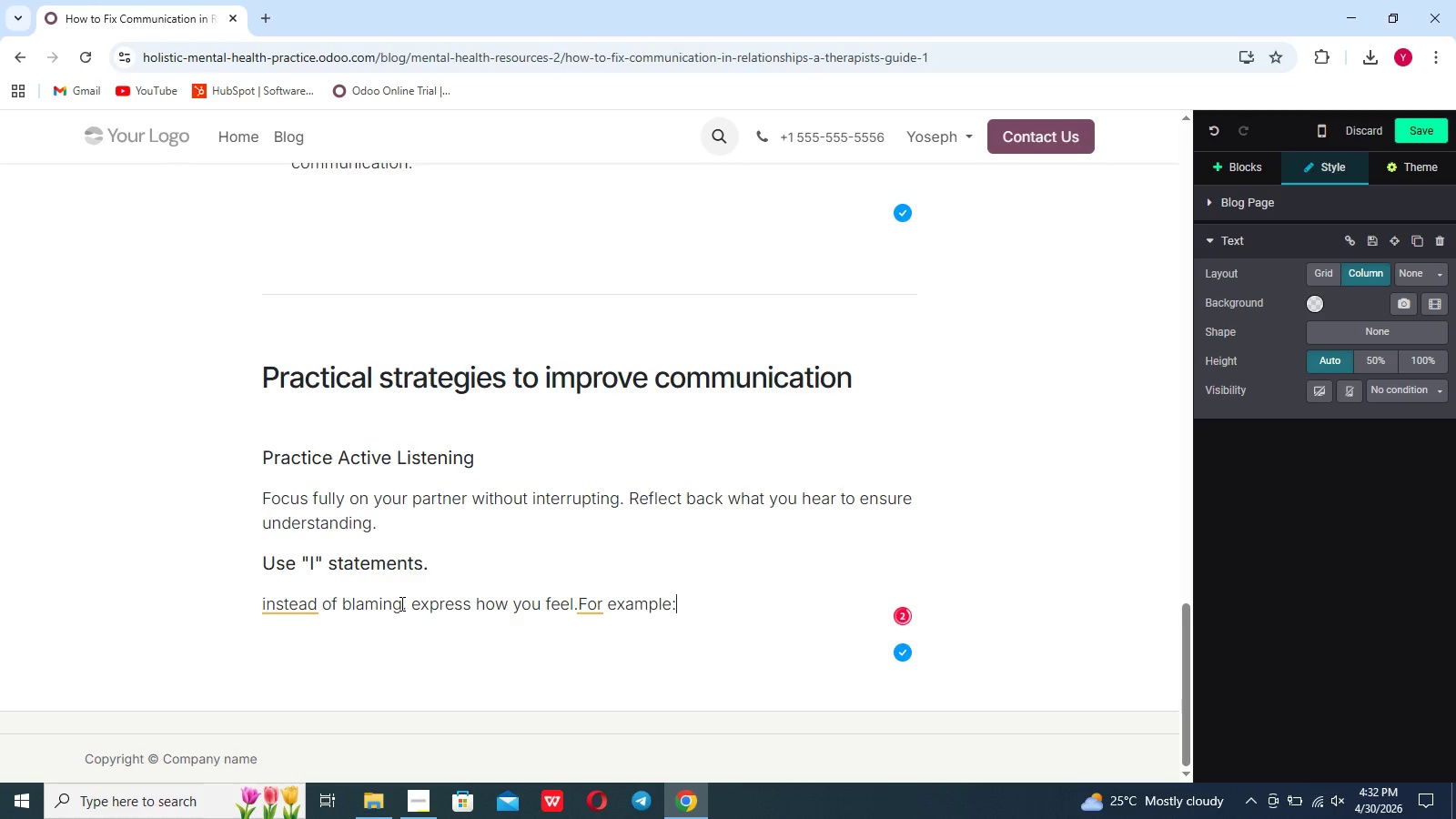 
key(Enter)
 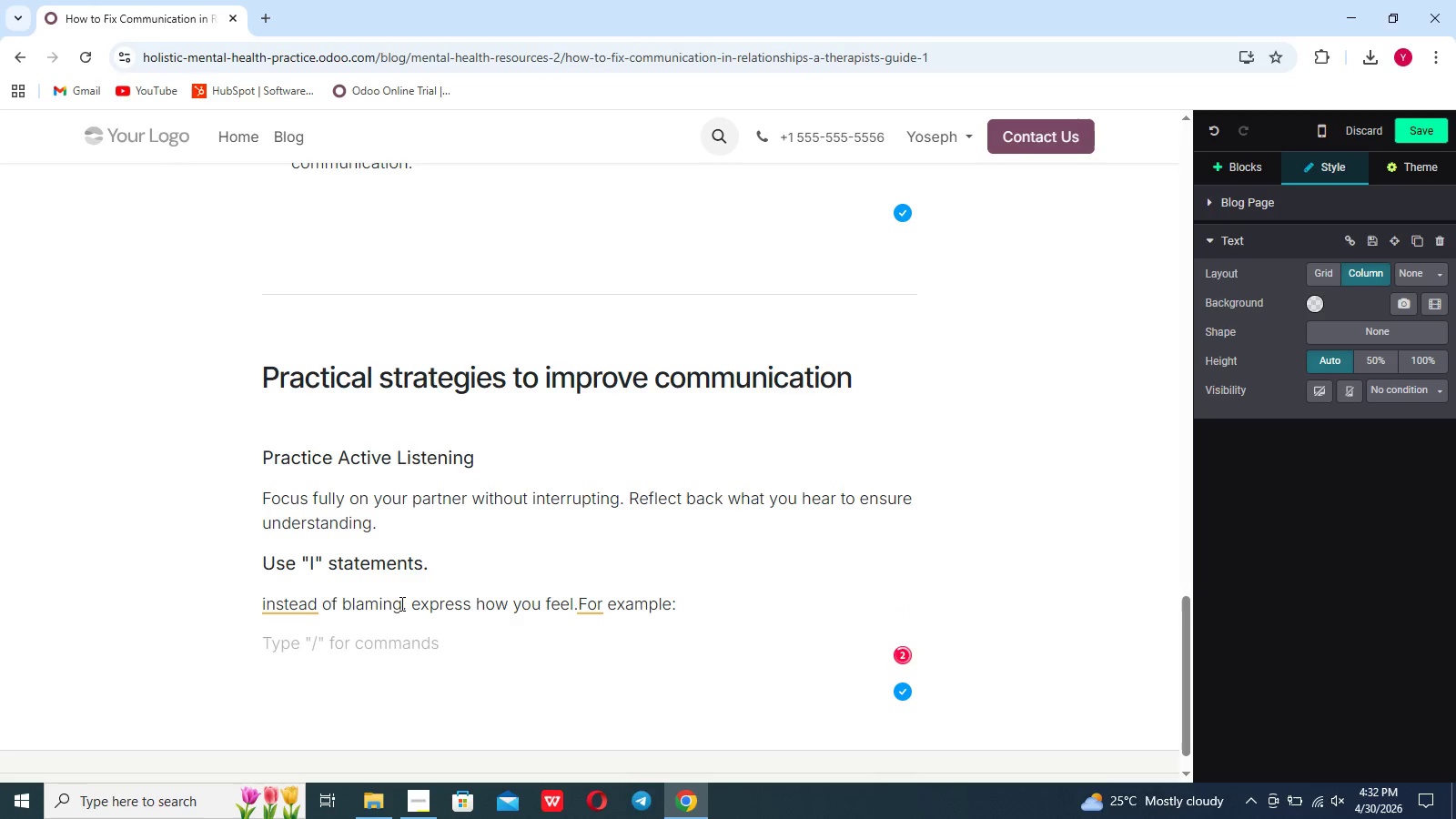 
type("i feel unheard when i'm nterrupted)
 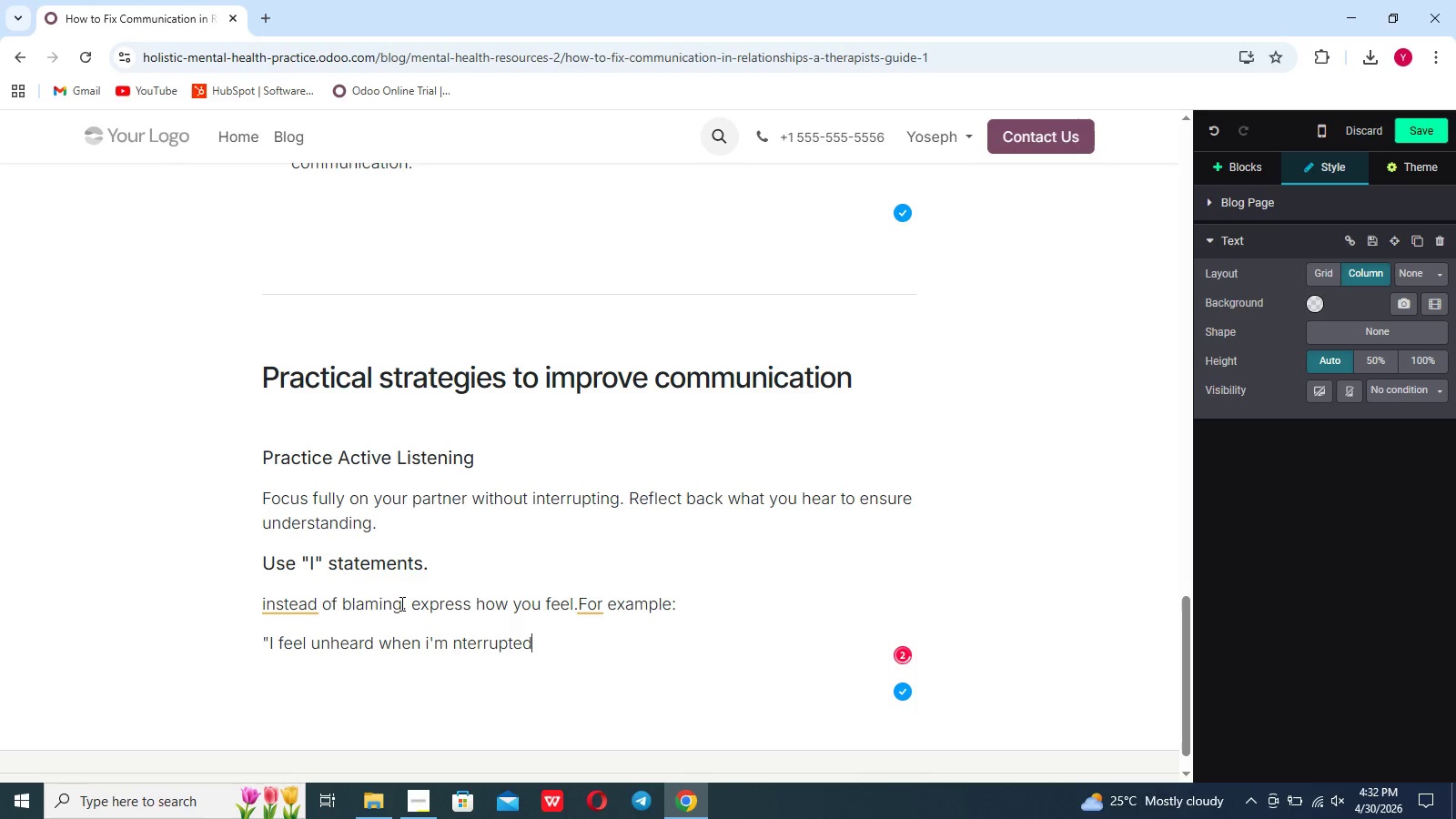 
key(Period)
 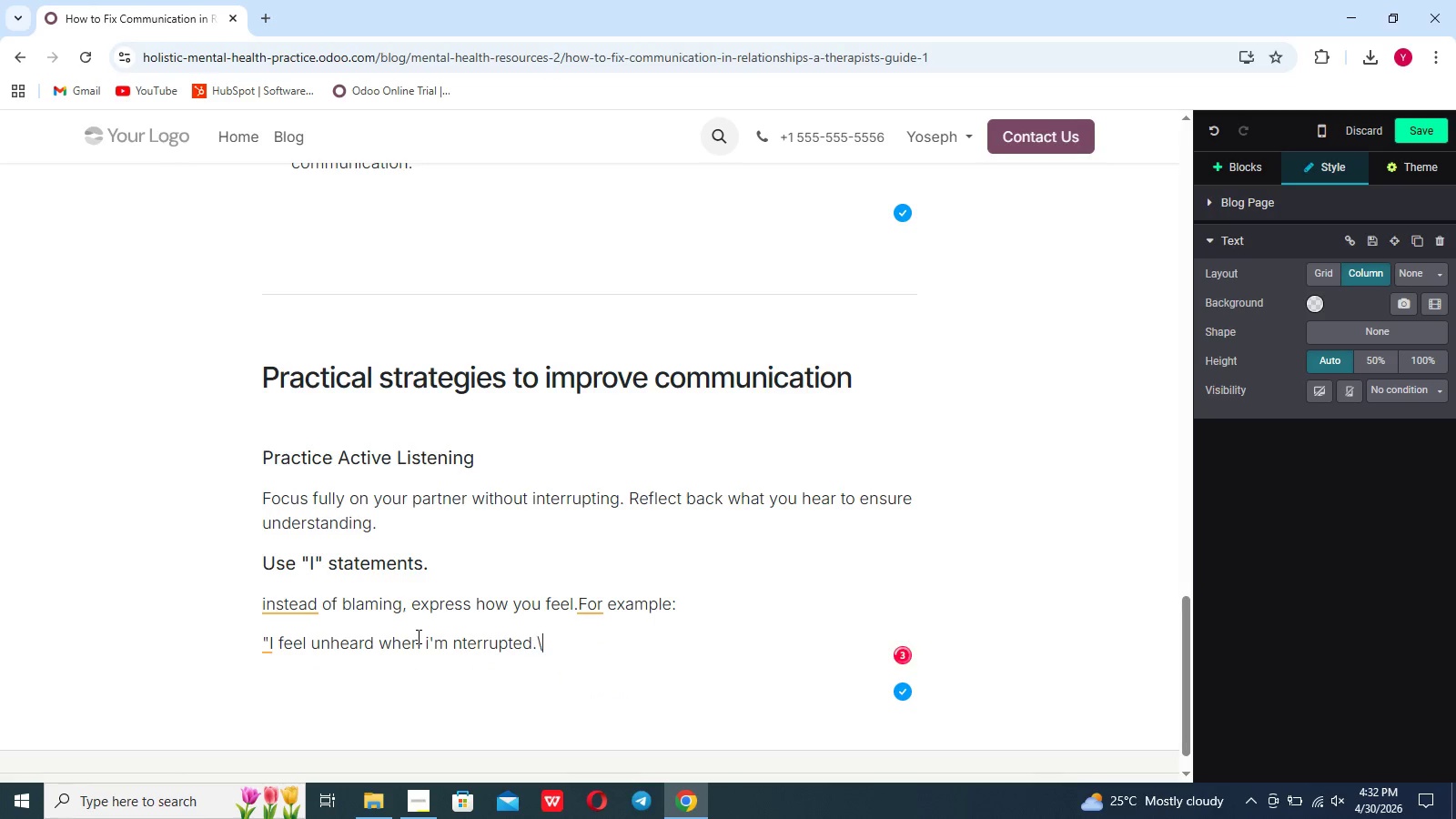 
hold_key(key=Break, duration=0.34)
 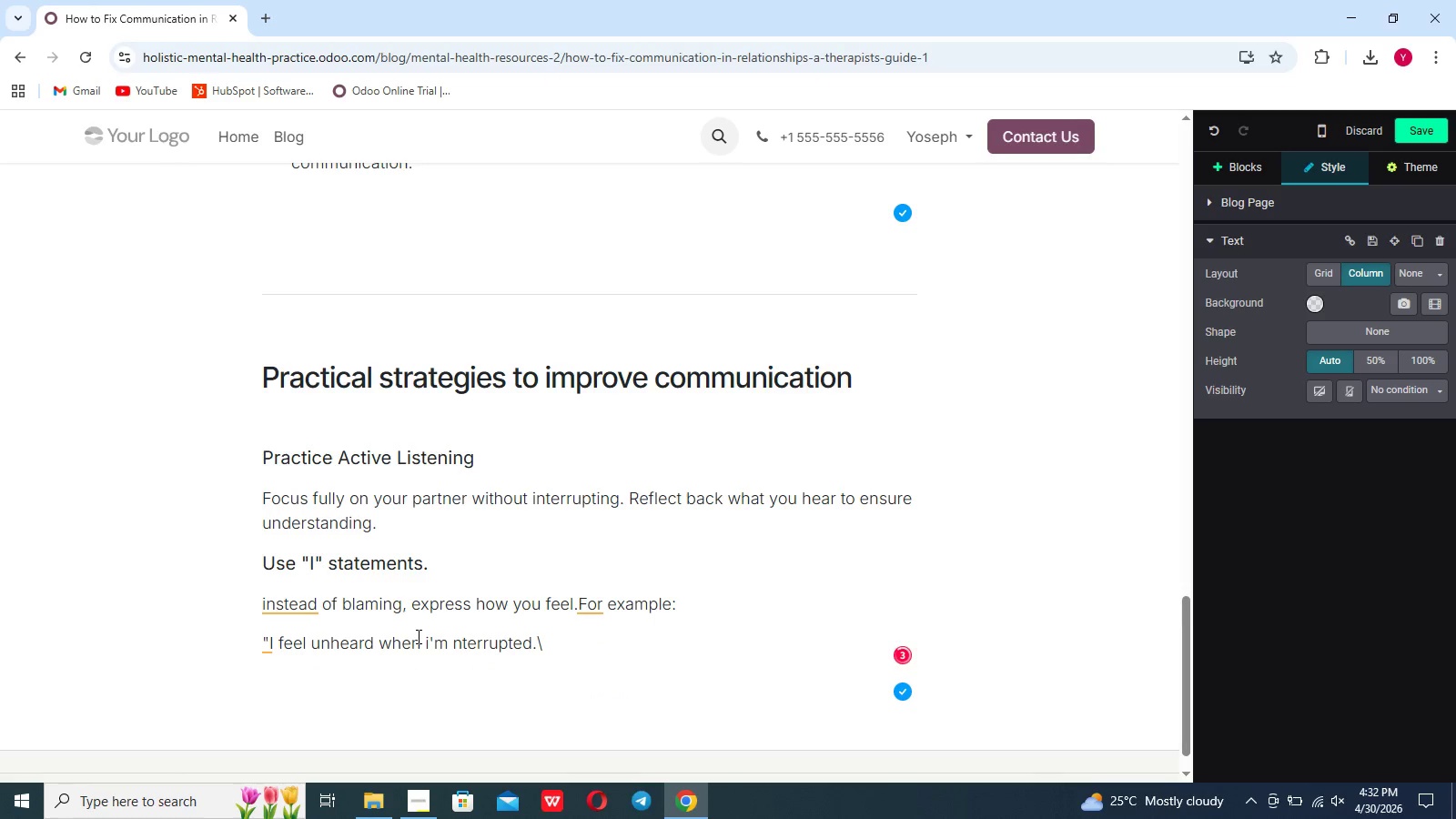 
key(Backspace)
 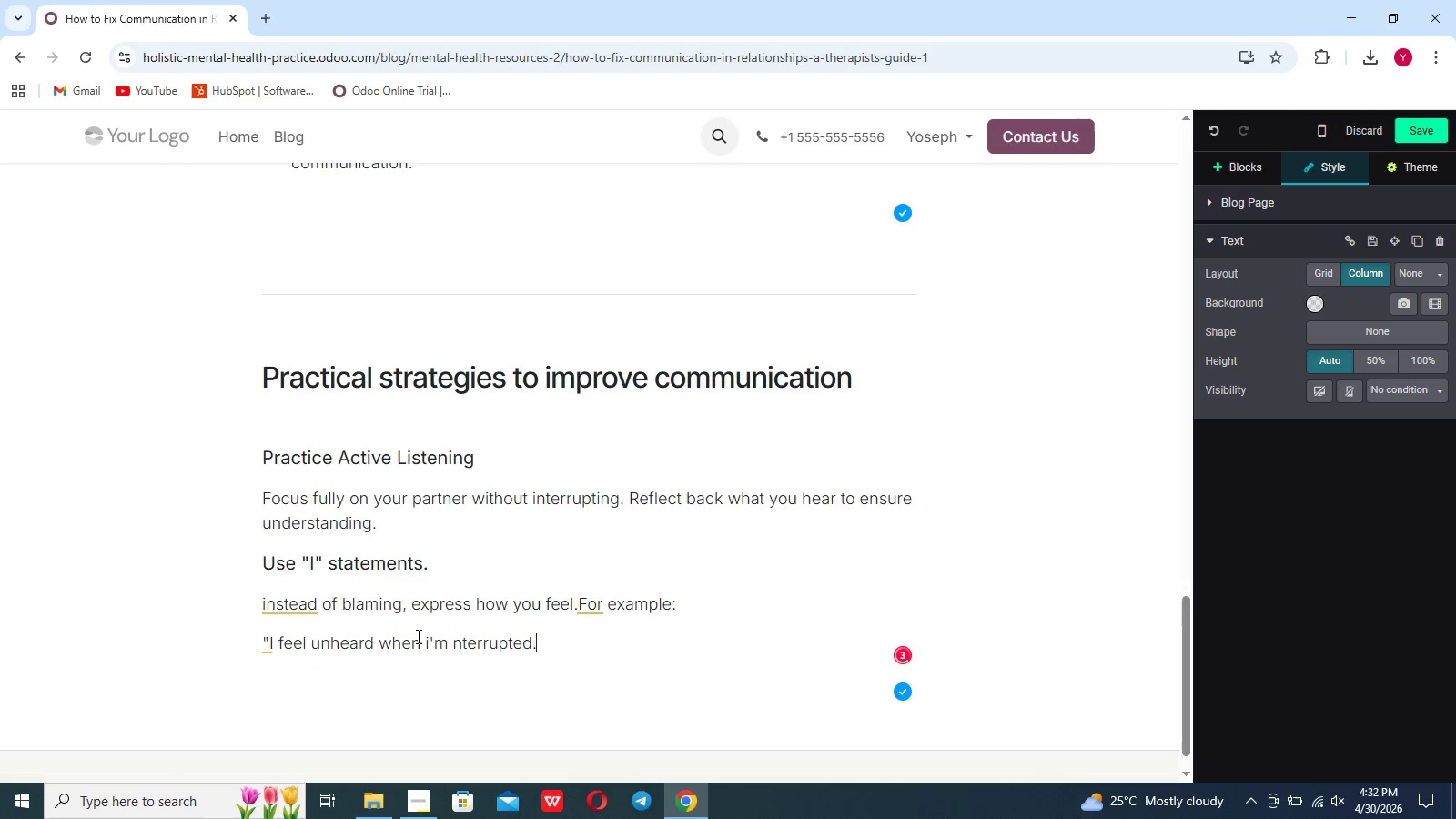 
key(Shift+Quote)
 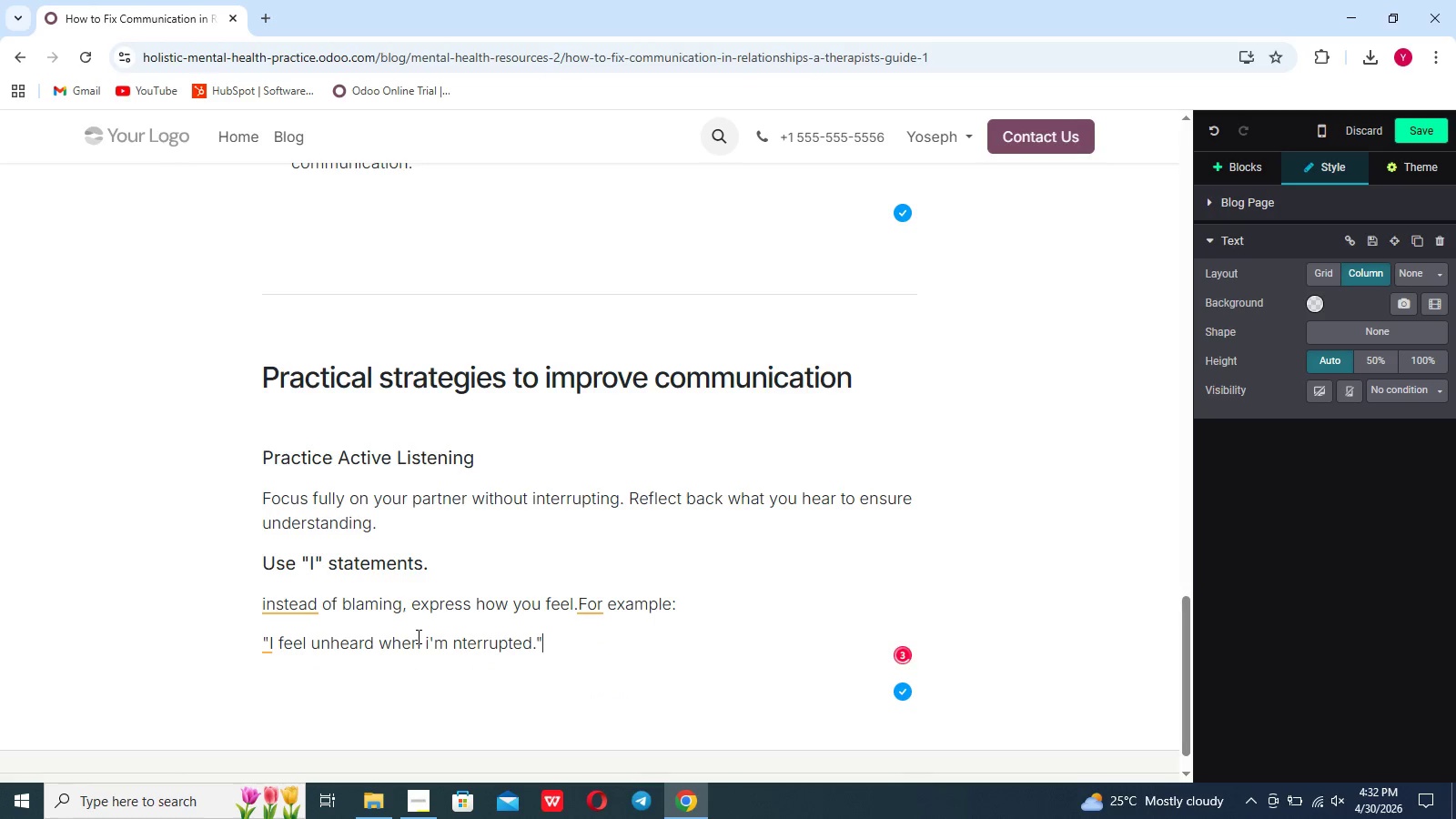 
key(Enter)
 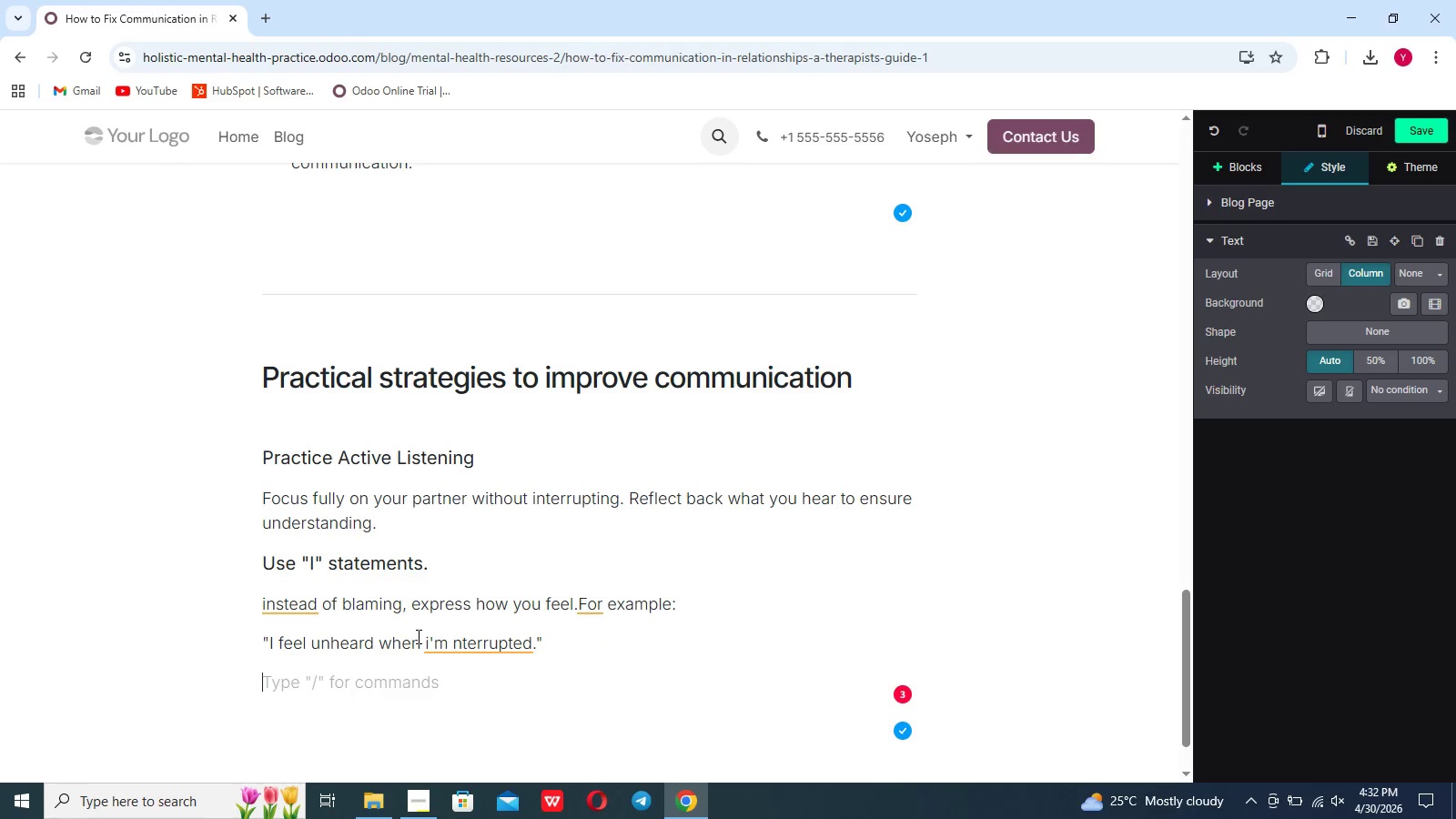 
type(Take break When nee)
key(Backspace)
key(Backspace)
key(Backspace)
key(Backspace)
 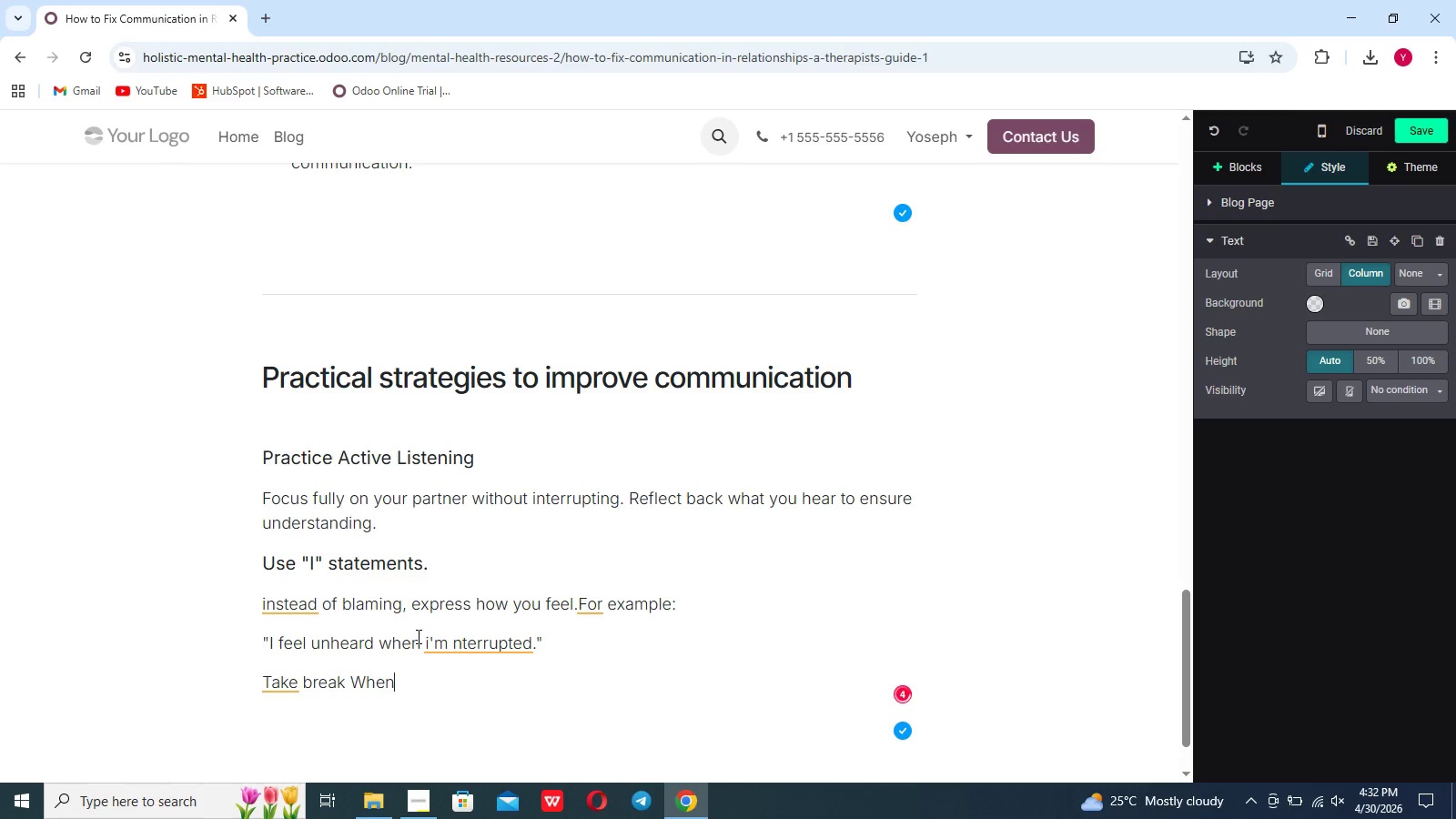 
hold_key(key=ArrowLeft, duration=0.73)
 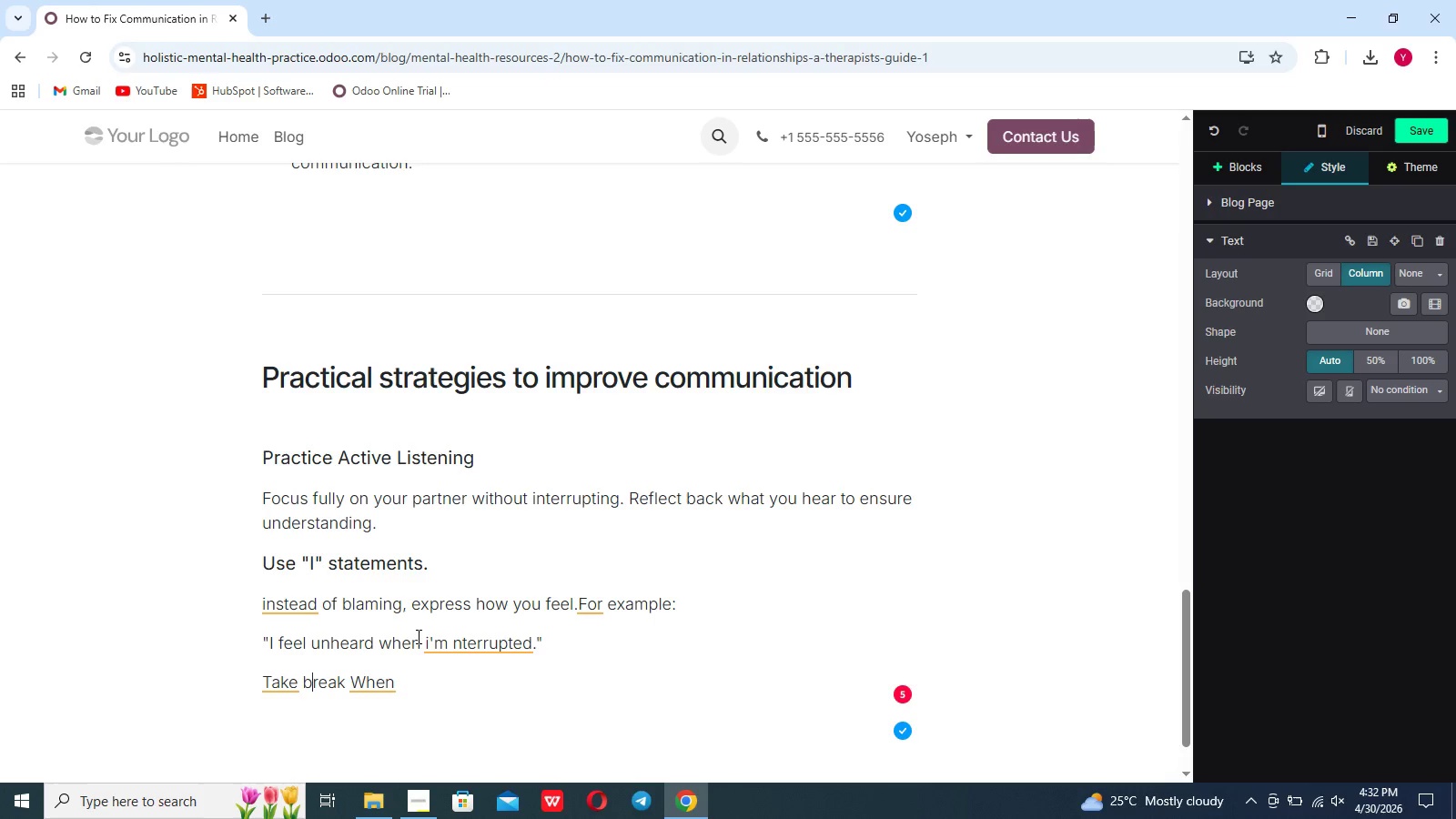 
key(Backspace)
 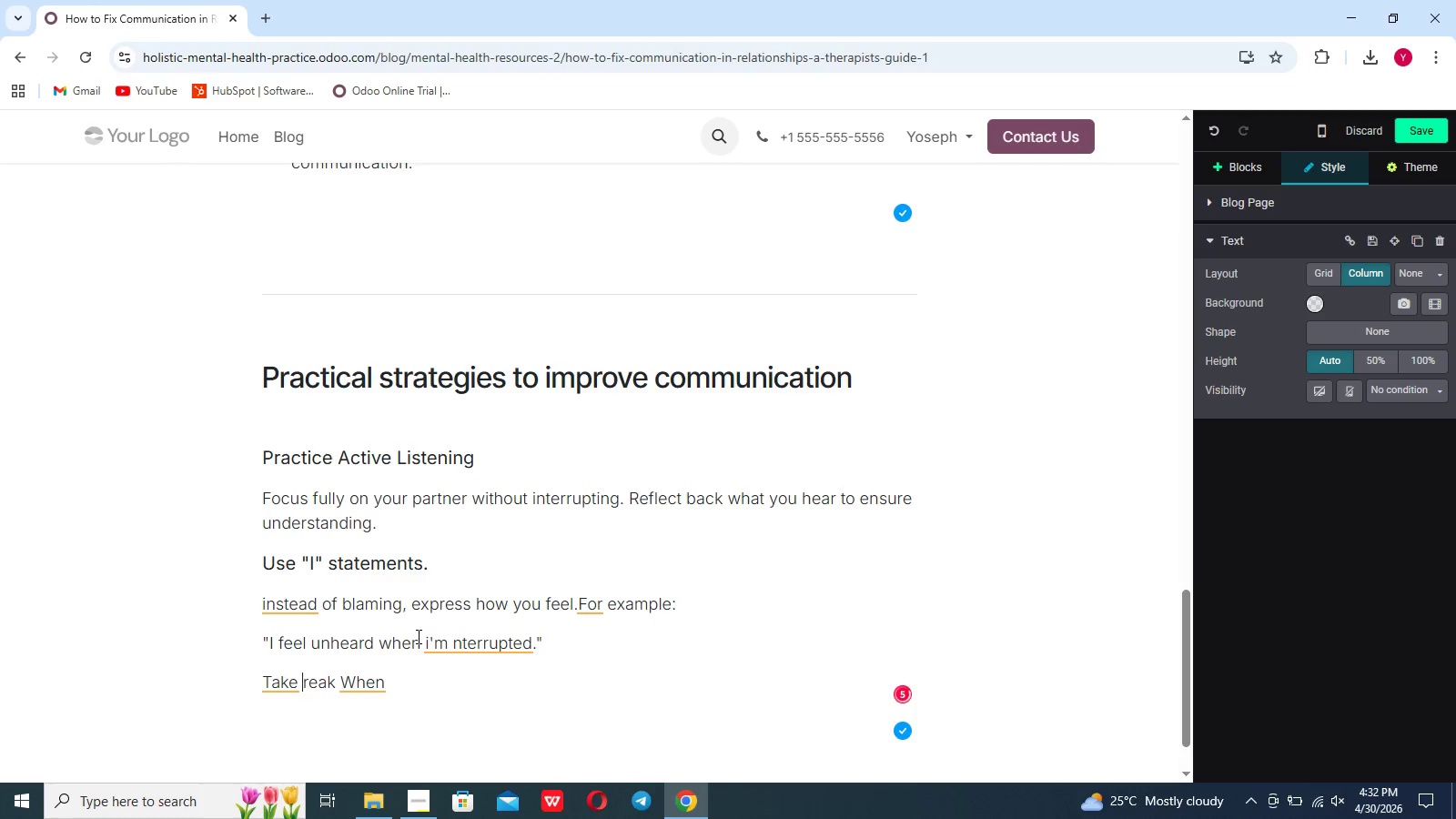 
hold_key(key=ShiftLeft, duration=0.45)
 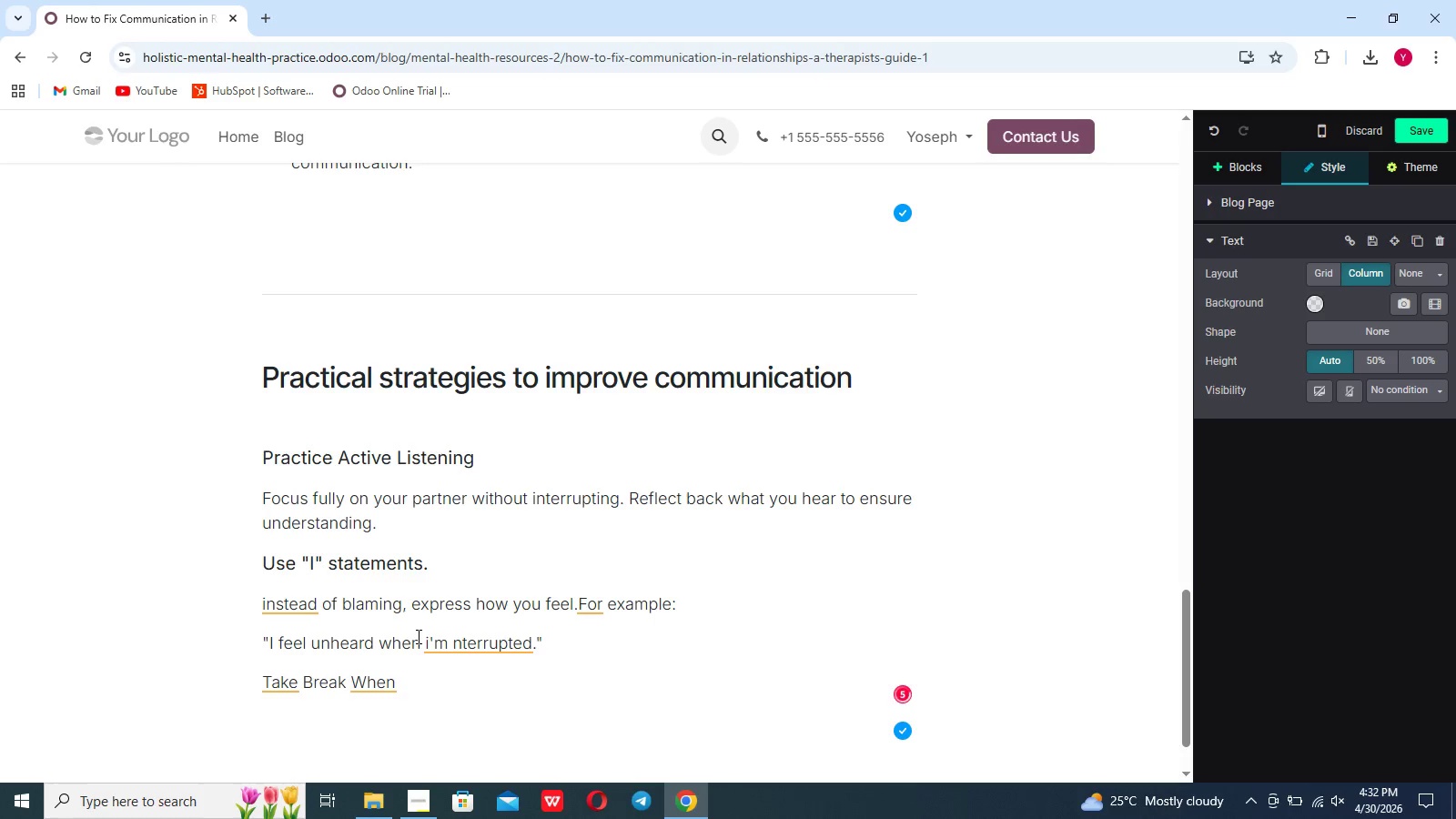 
key(B)
 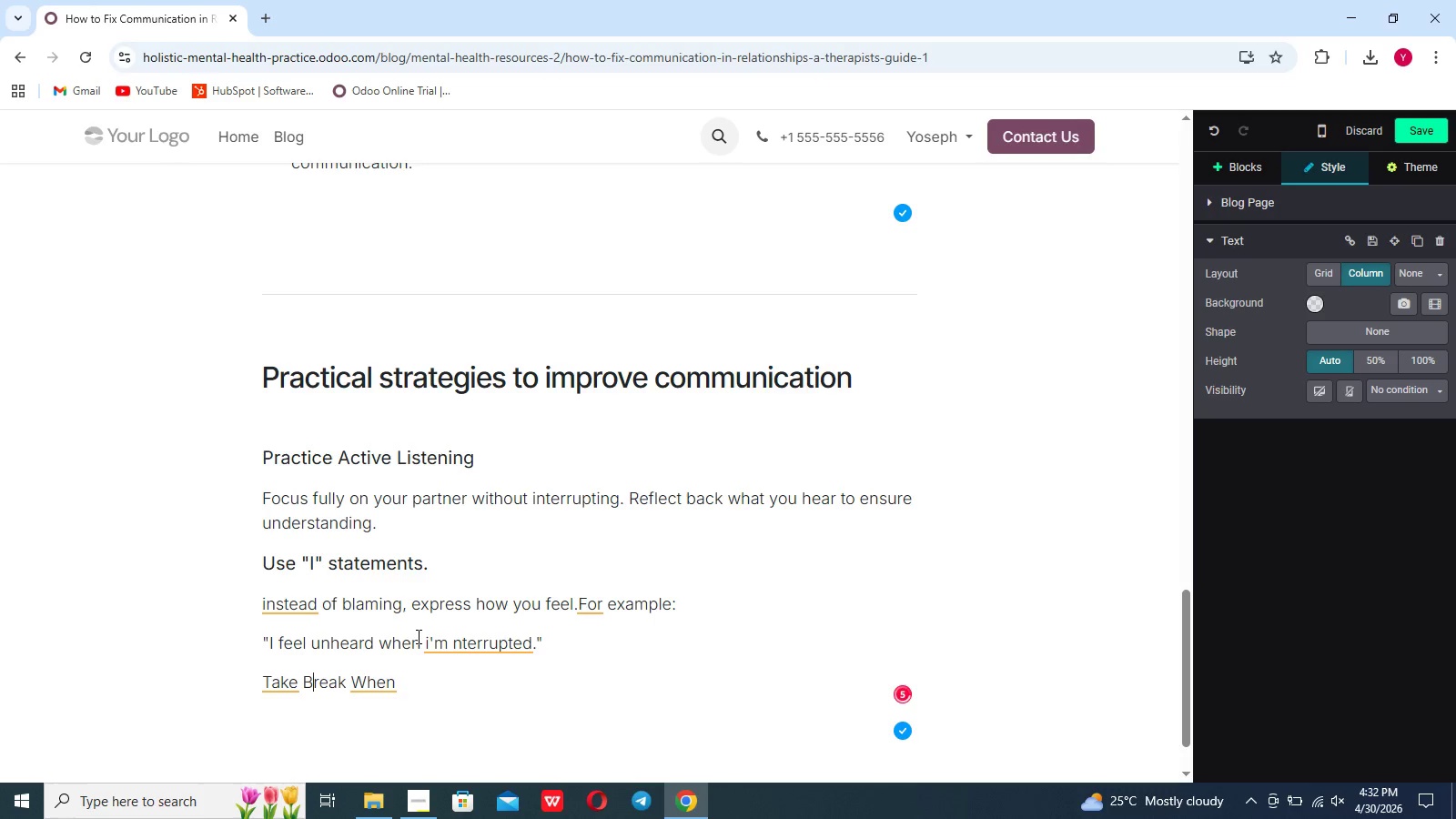 
hold_key(key=ArrowRight, duration=0.77)
 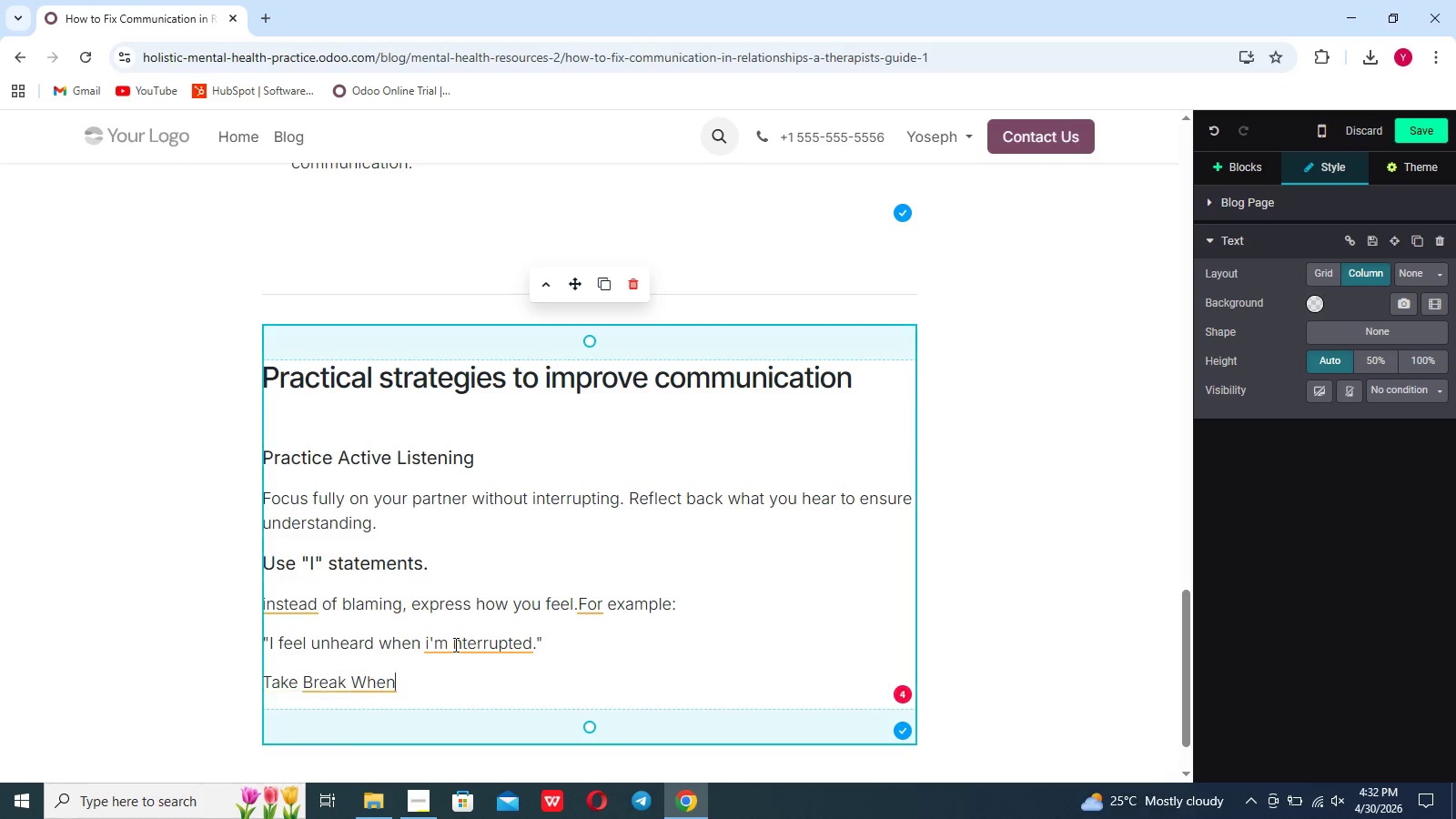 
left_click([454, 644])
 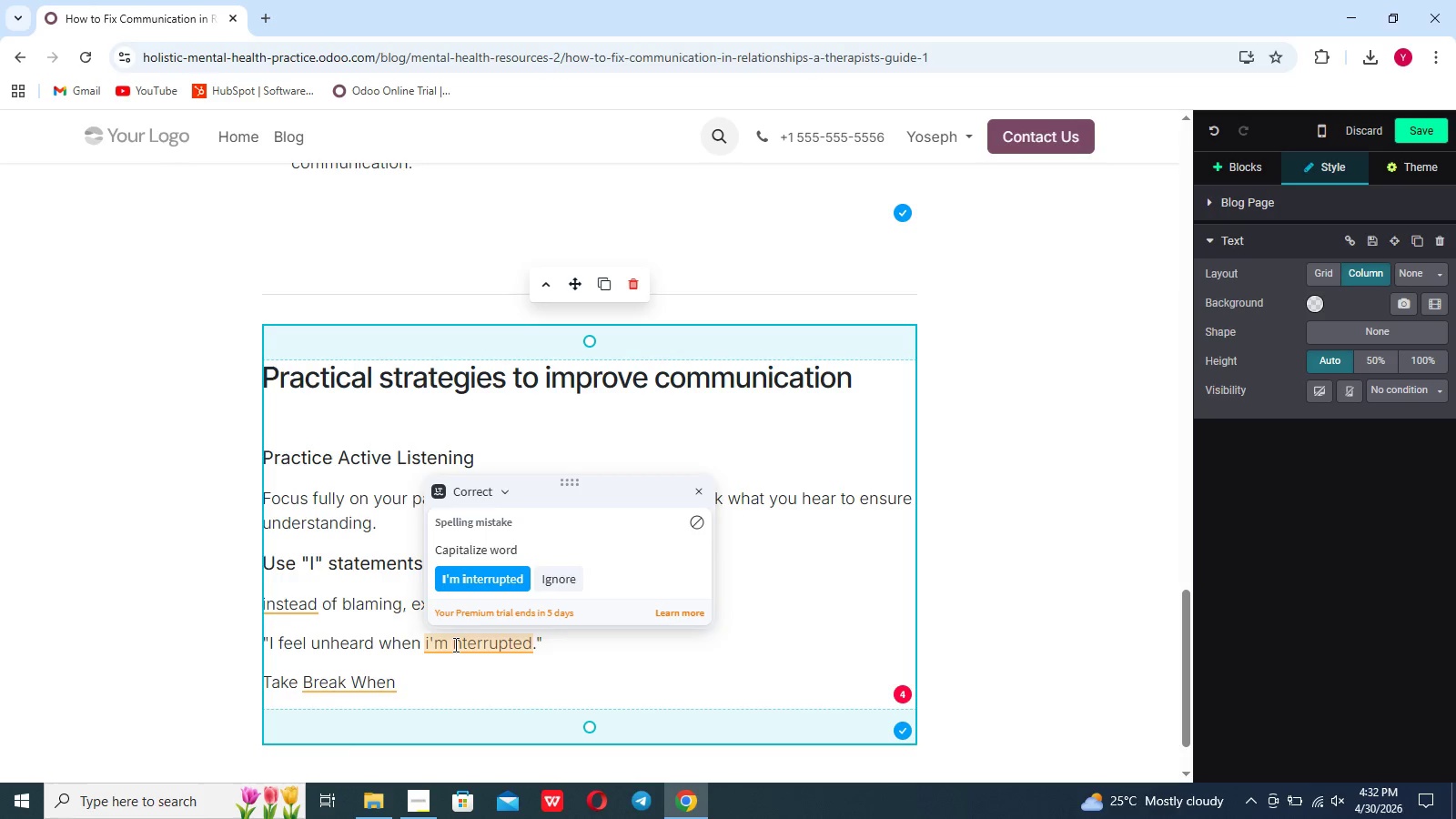 
key(I)
 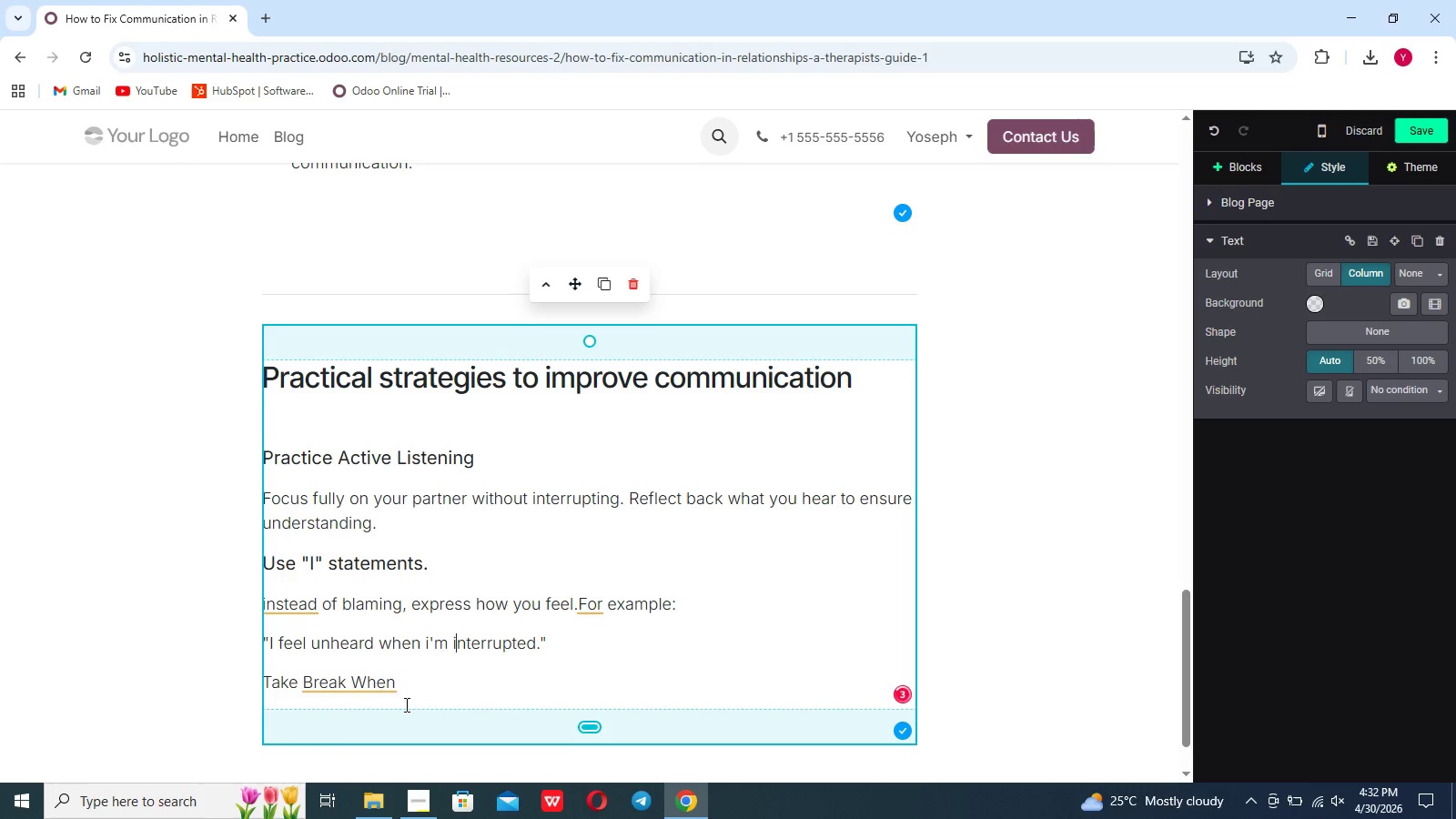 
left_click([405, 704])
 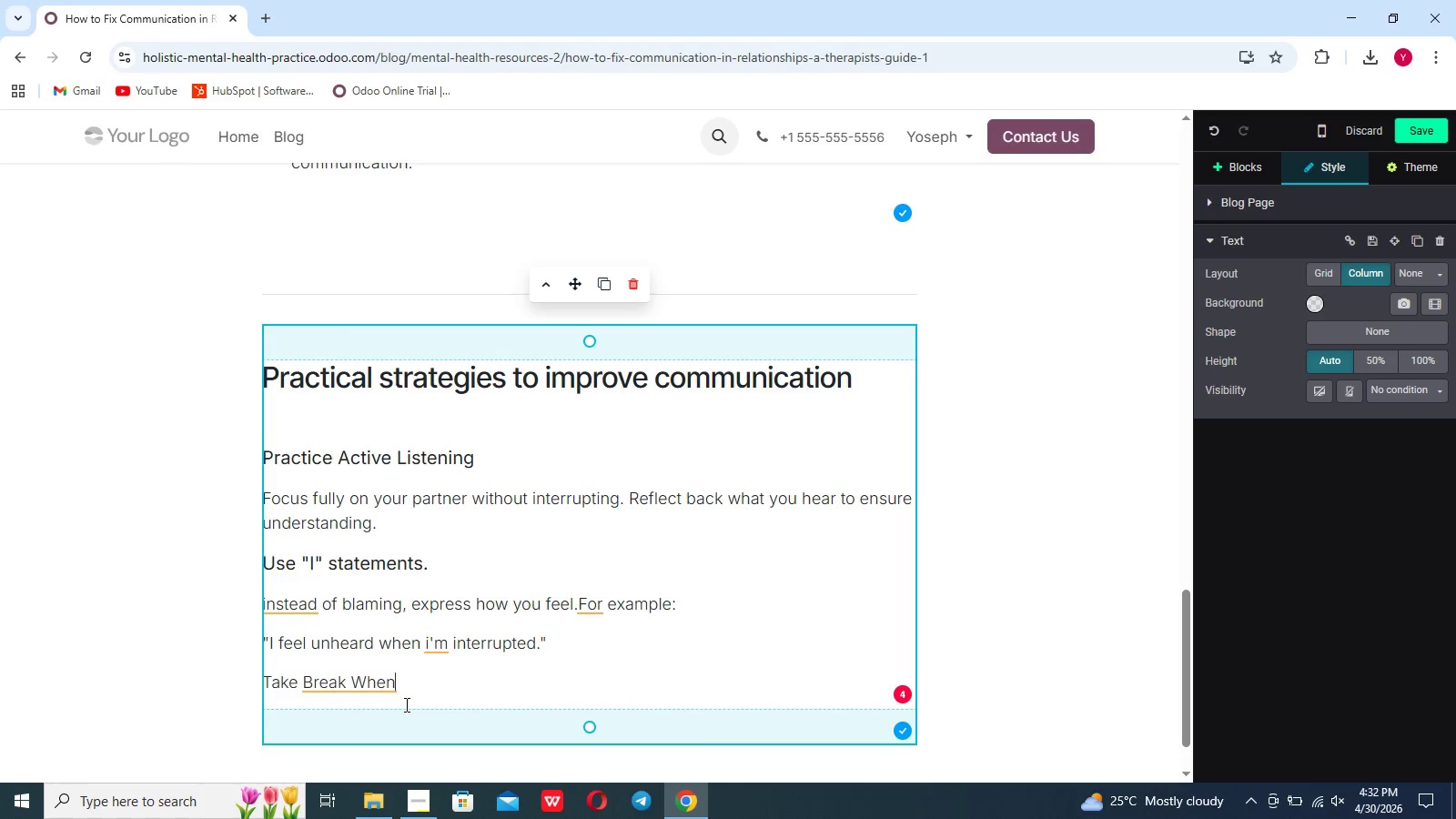 
type( Needed)
 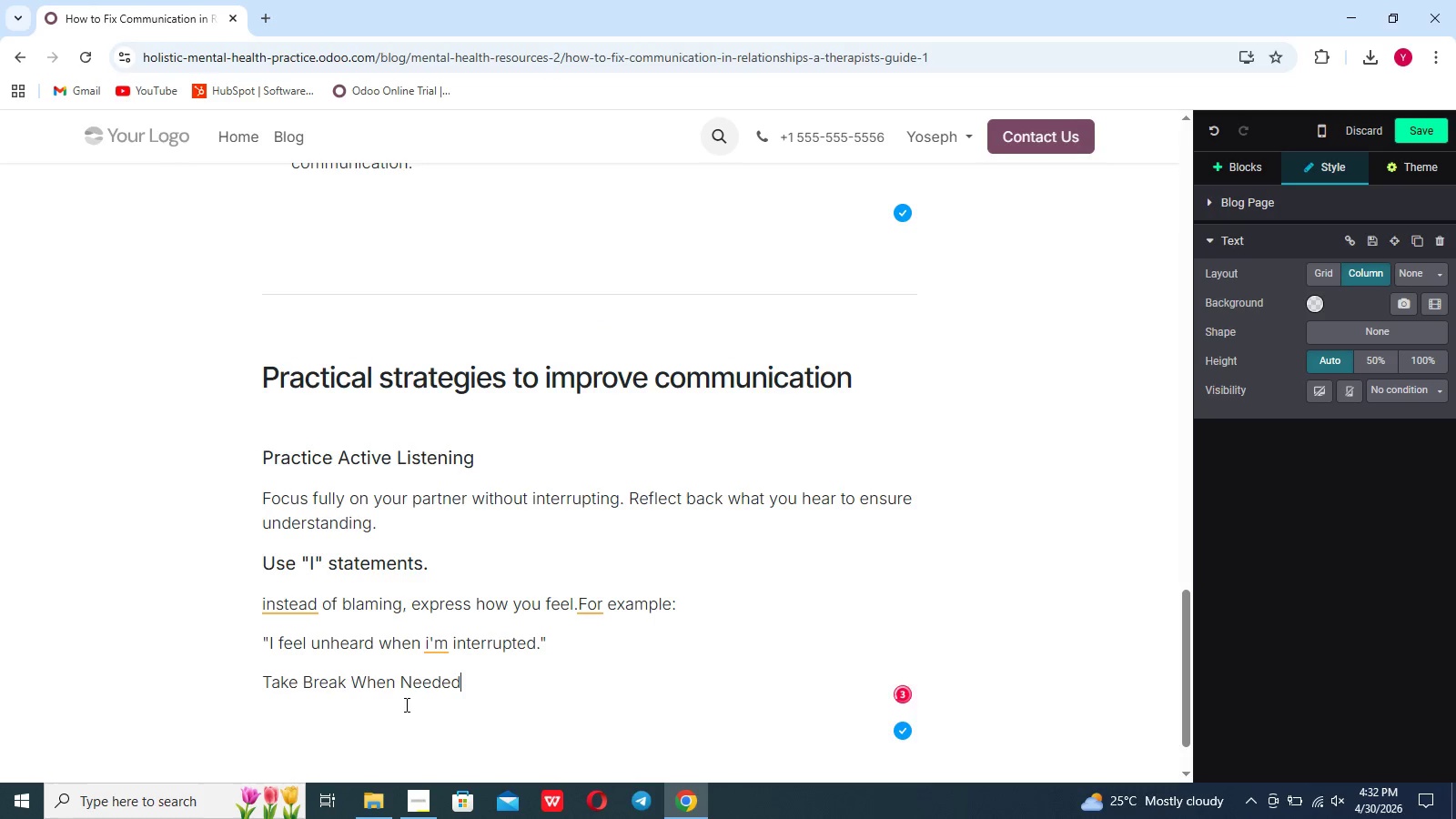 
key(Enter)
 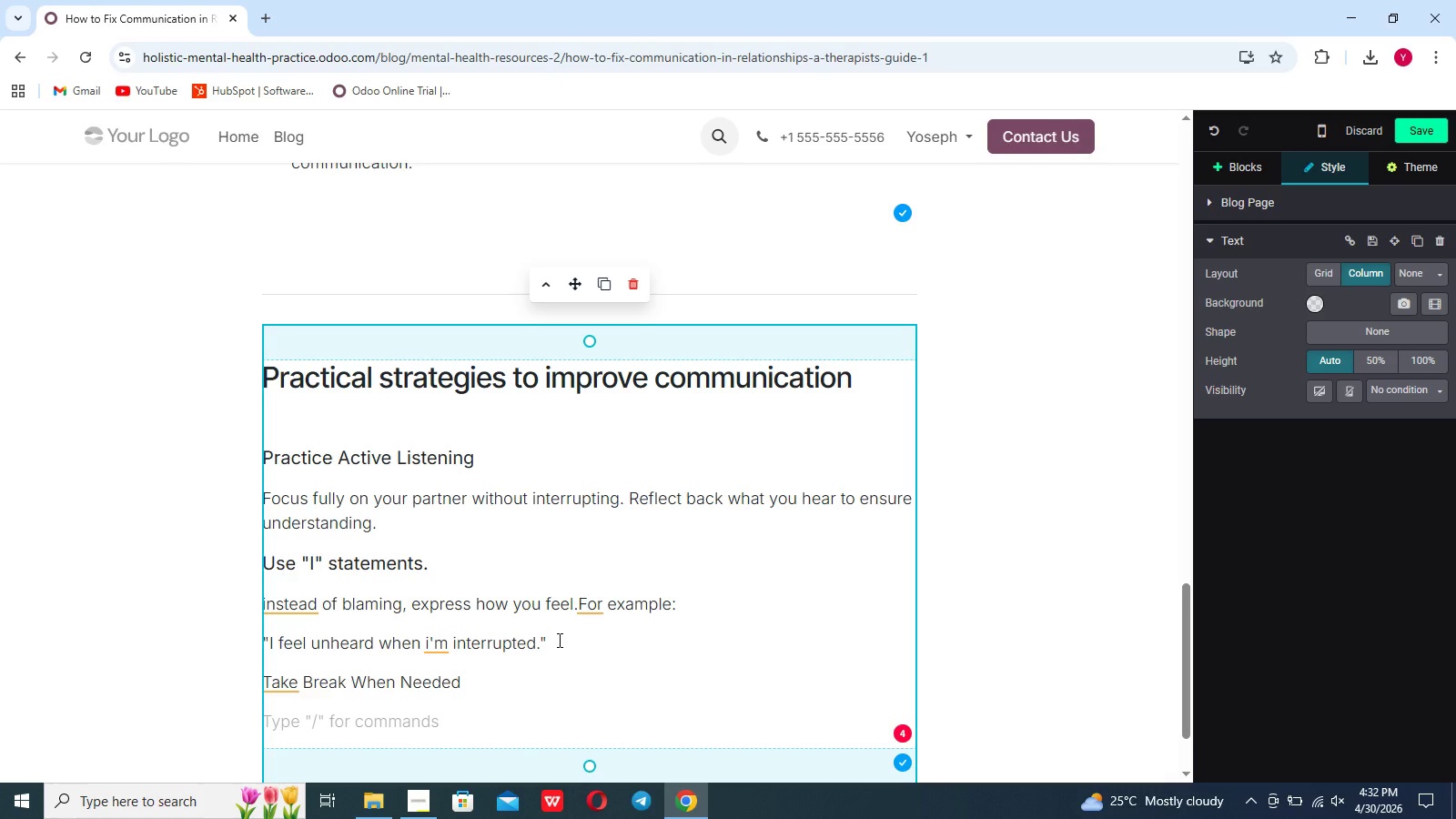 
left_click([558, 640])
 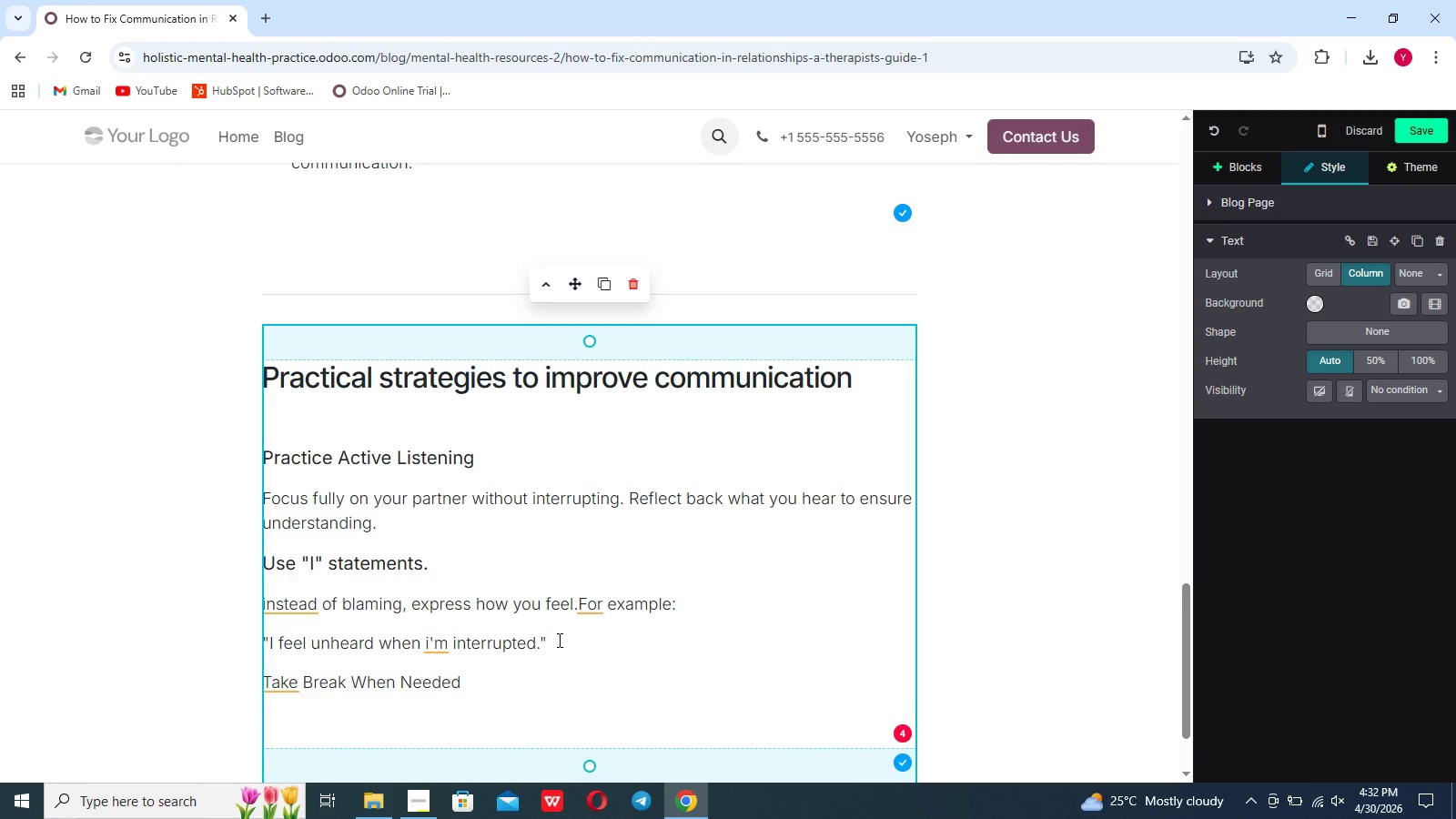 
key(Enter)
 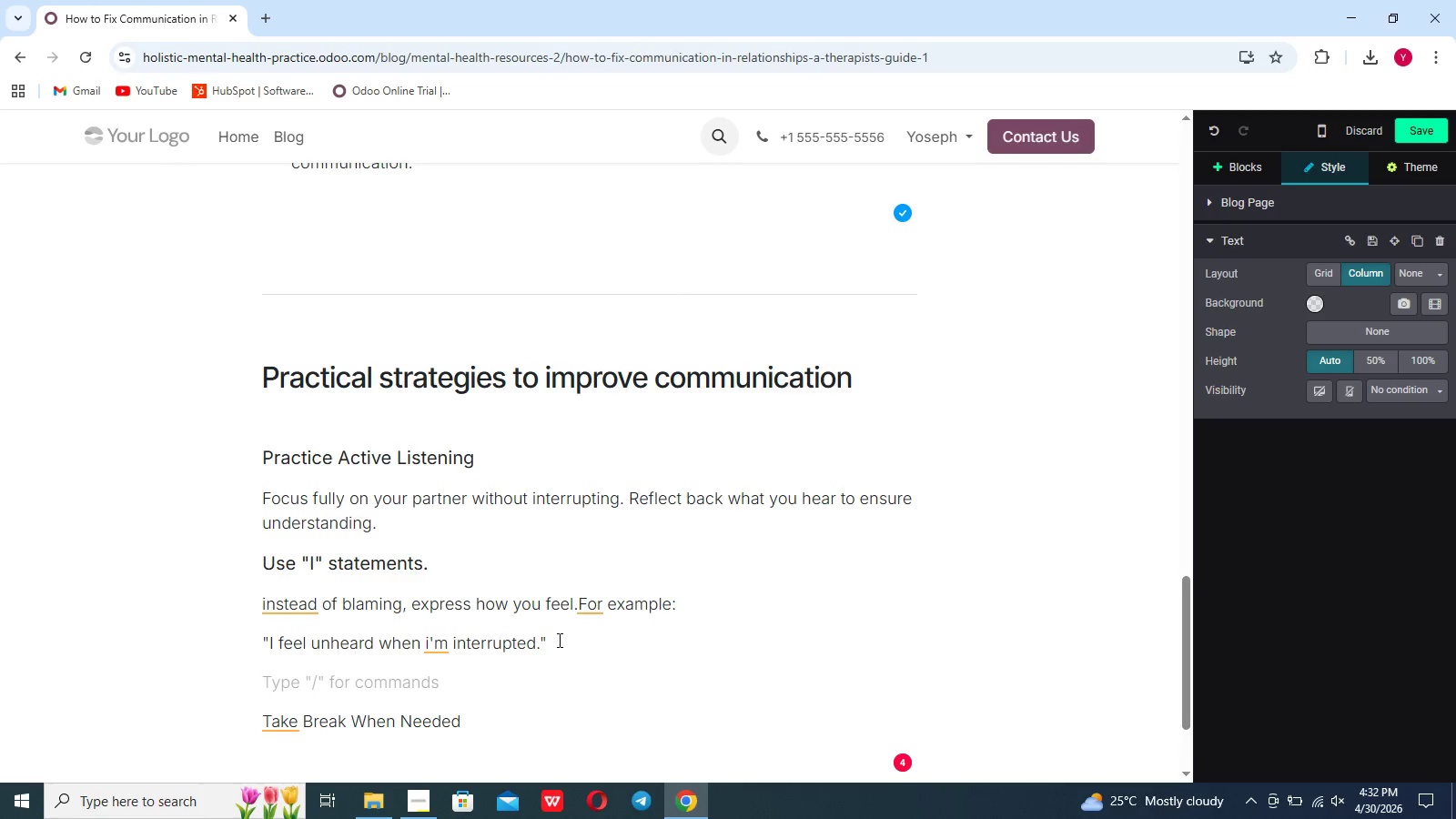 
scroll: coordinate [558, 640], scroll_direction: down, amount: 2.0
 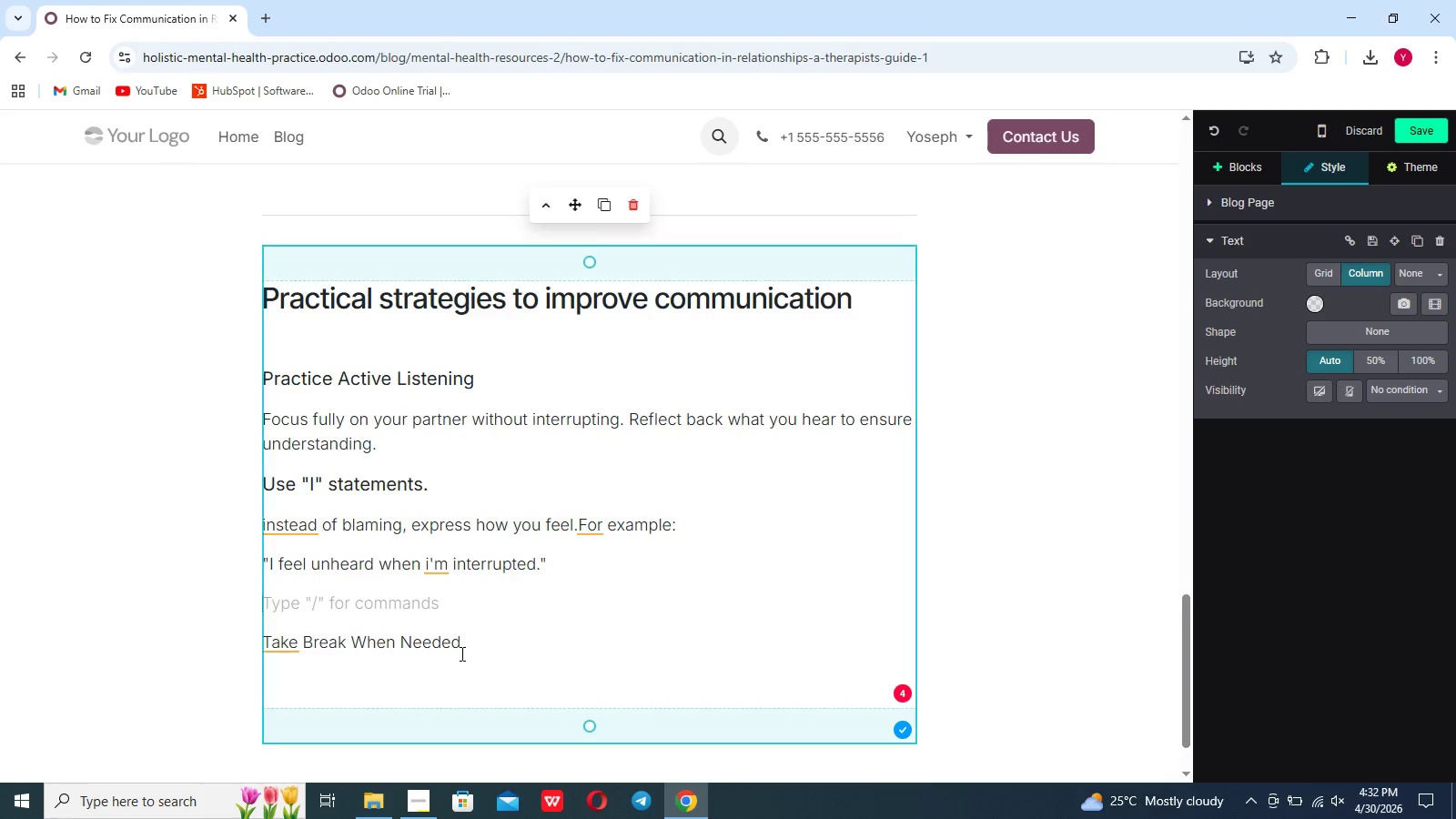 
left_click([460, 653])
 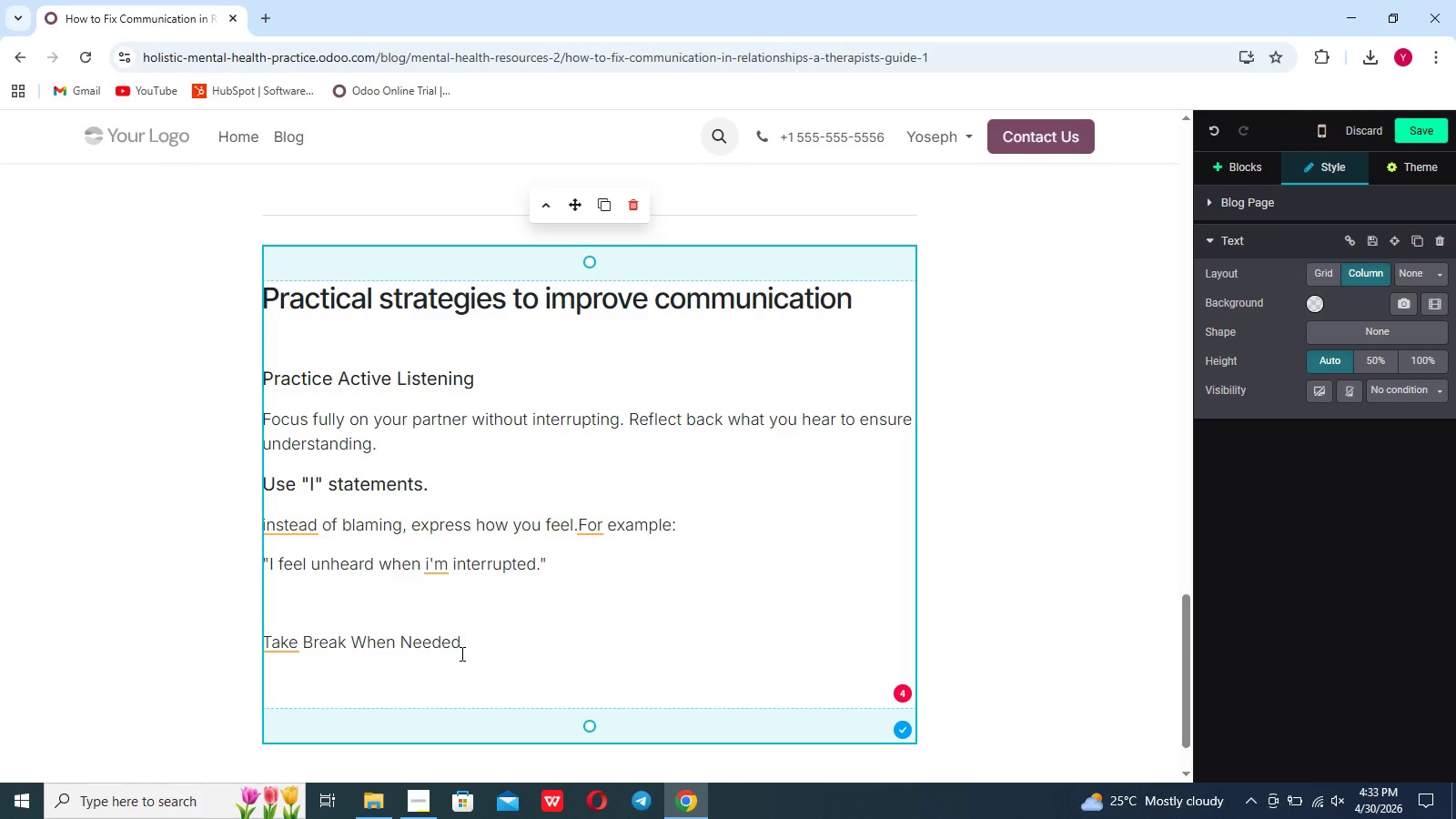 
key(Enter)
 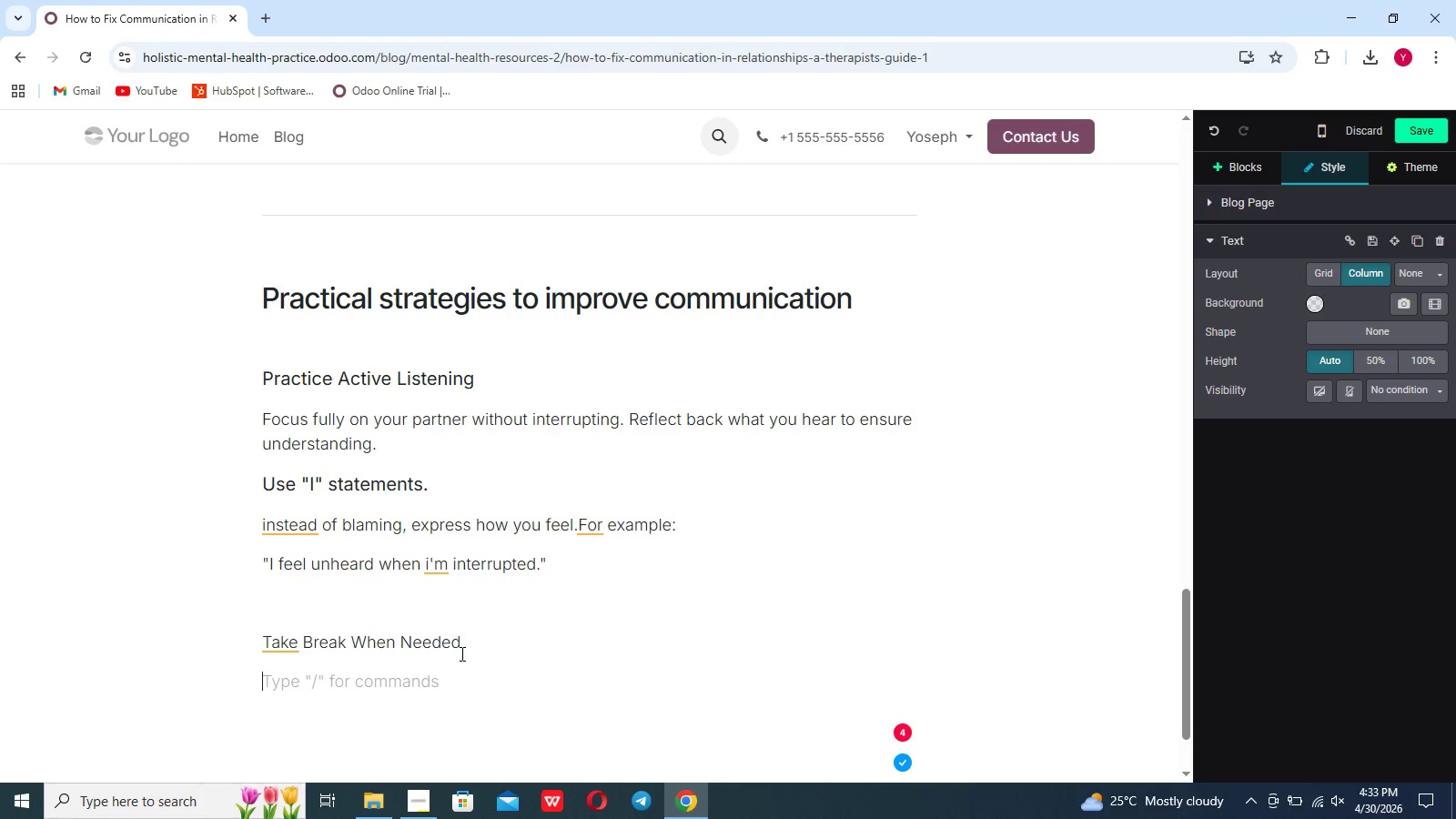 
type(If emotion risew)
key(Backspace)
type(, pause te)
key(Backspace)
type(e)
key(Backspace)
type(he conversation and return when both partners are calm/)
key(Backspace)
type(.)
 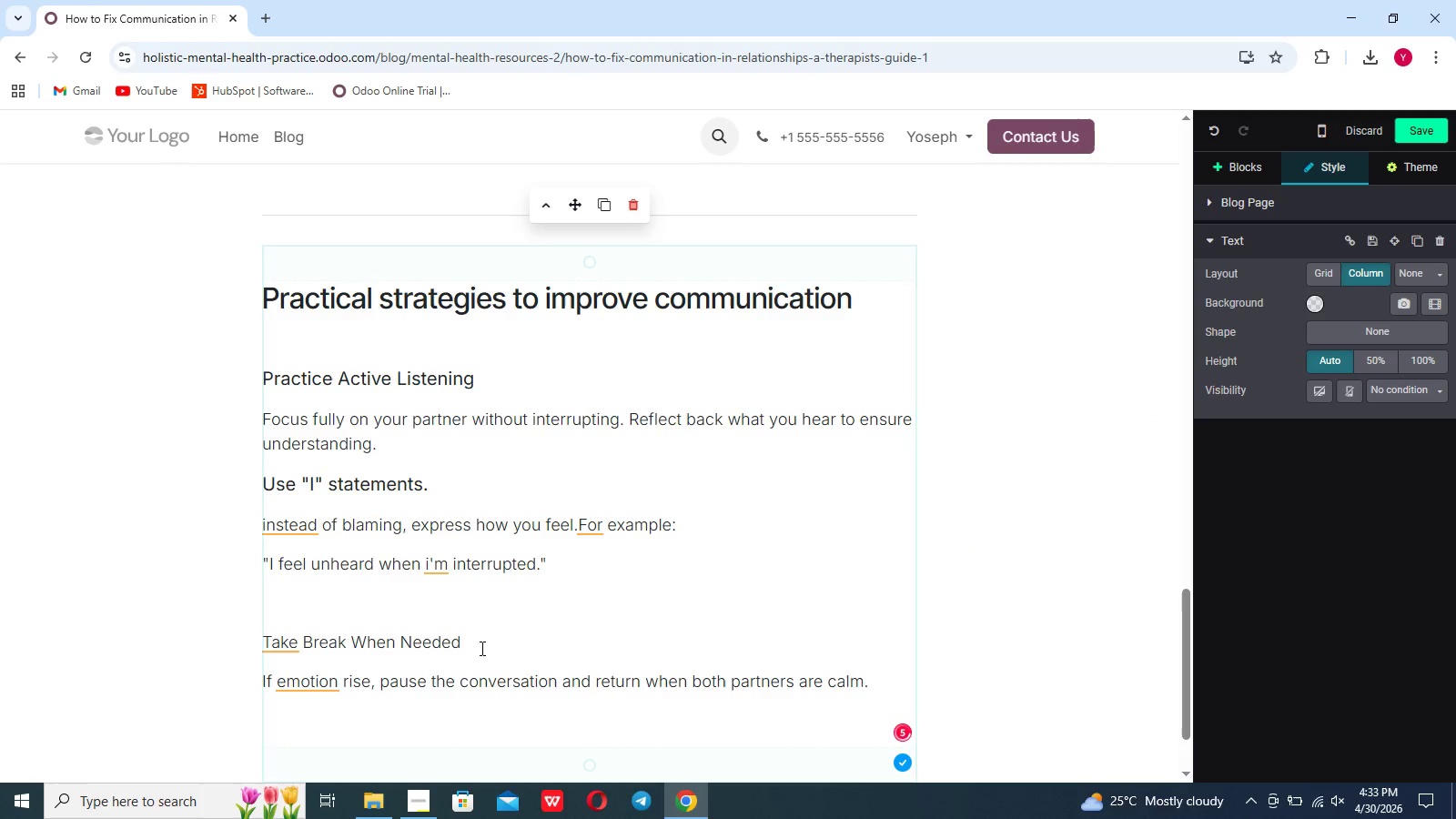 
left_click_drag(start_coordinate=[482, 643], to_coordinate=[253, 639])
 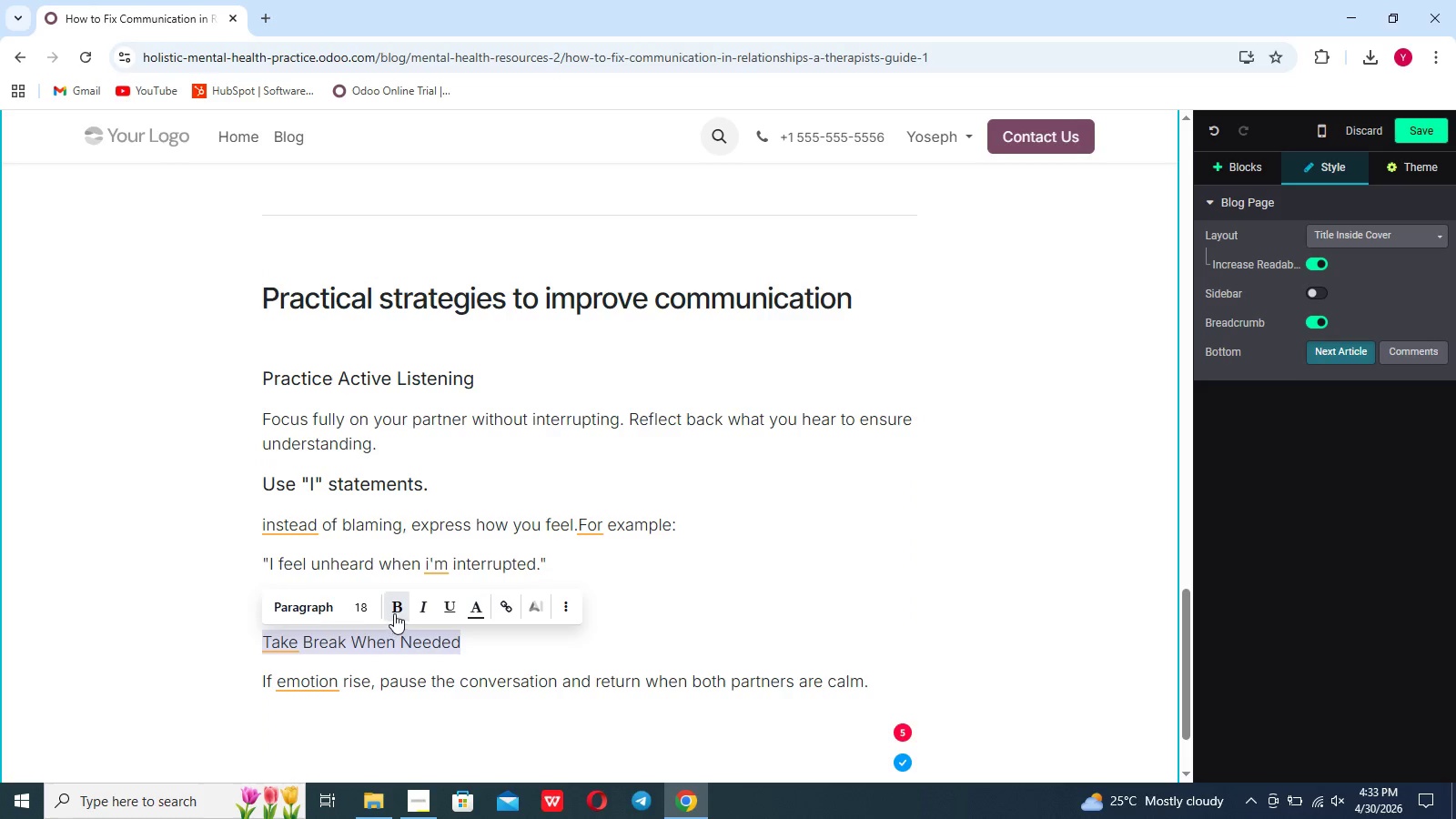 
left_click([371, 610])
 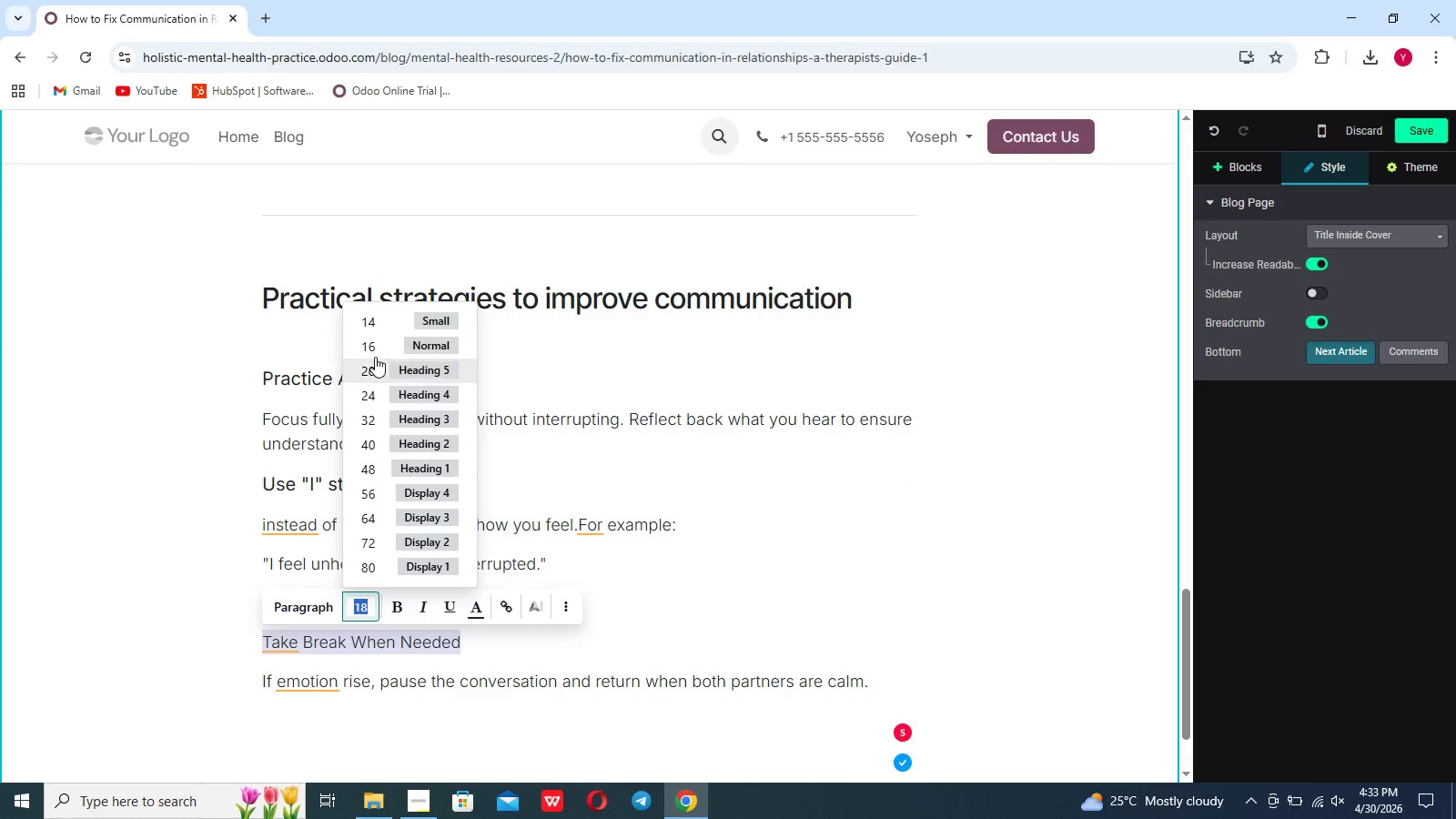 
left_click([369, 370])
 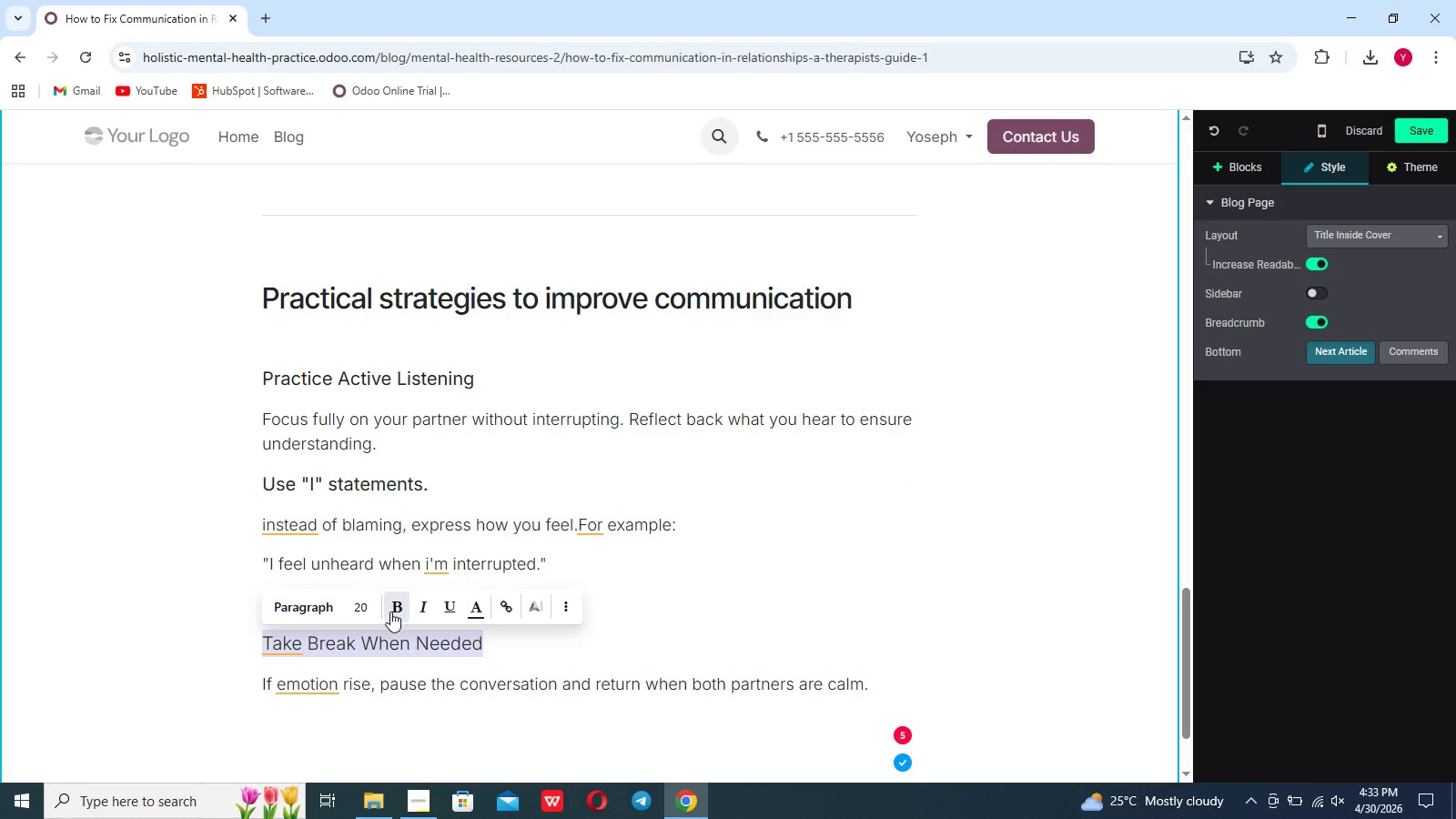 
left_click([391, 611])
 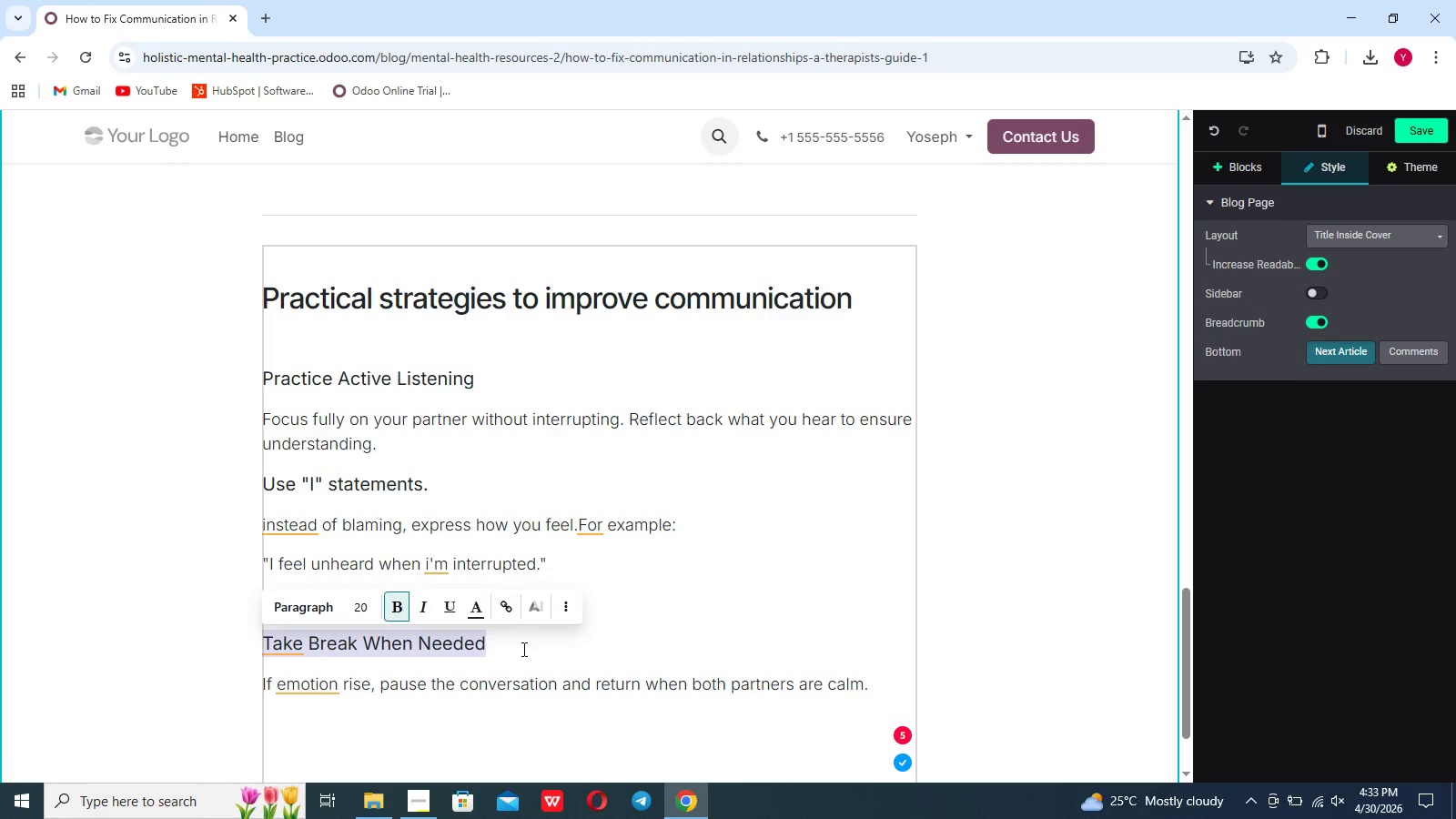 
left_click([524, 650])
 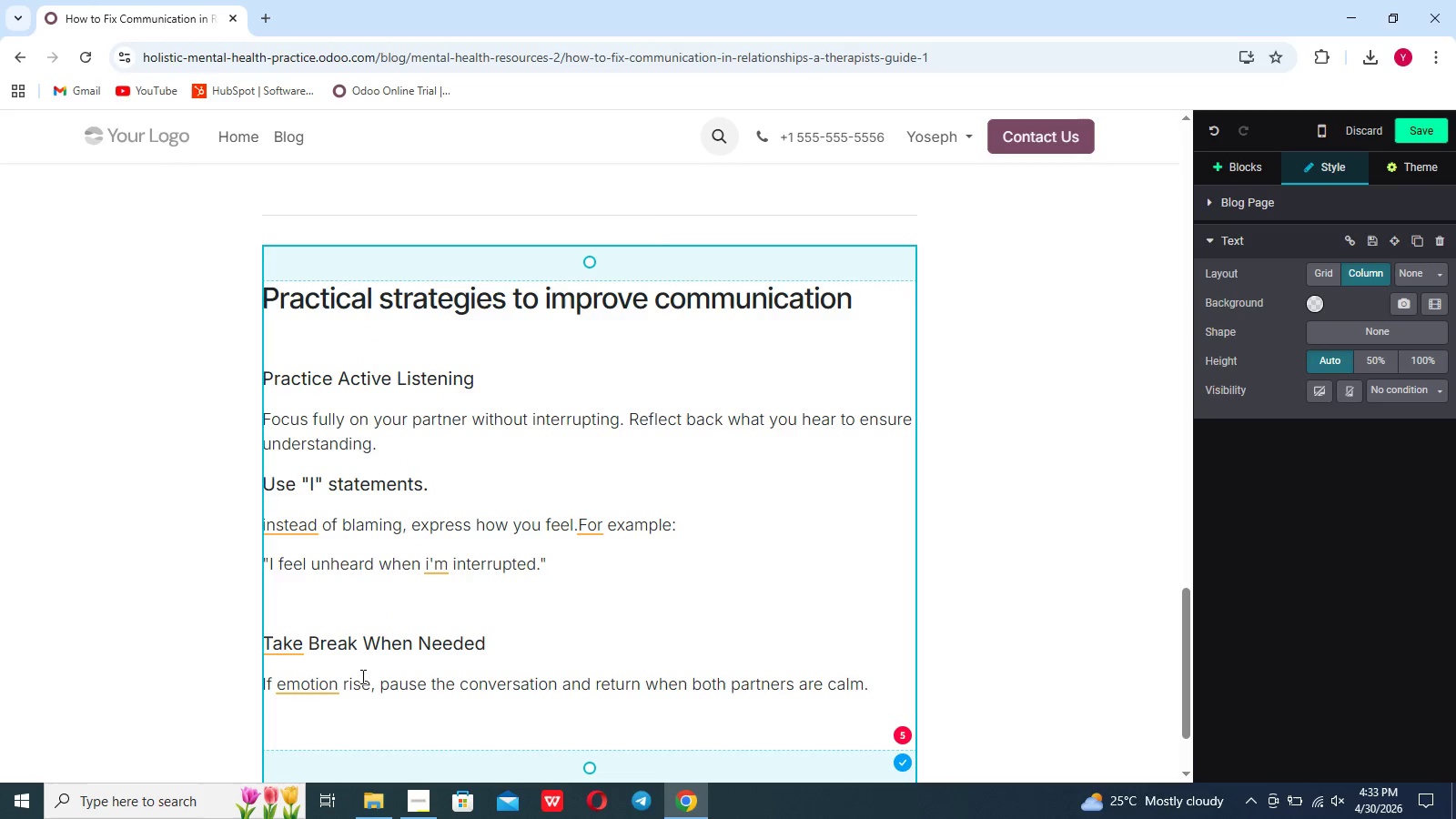 
left_click([330, 685])
 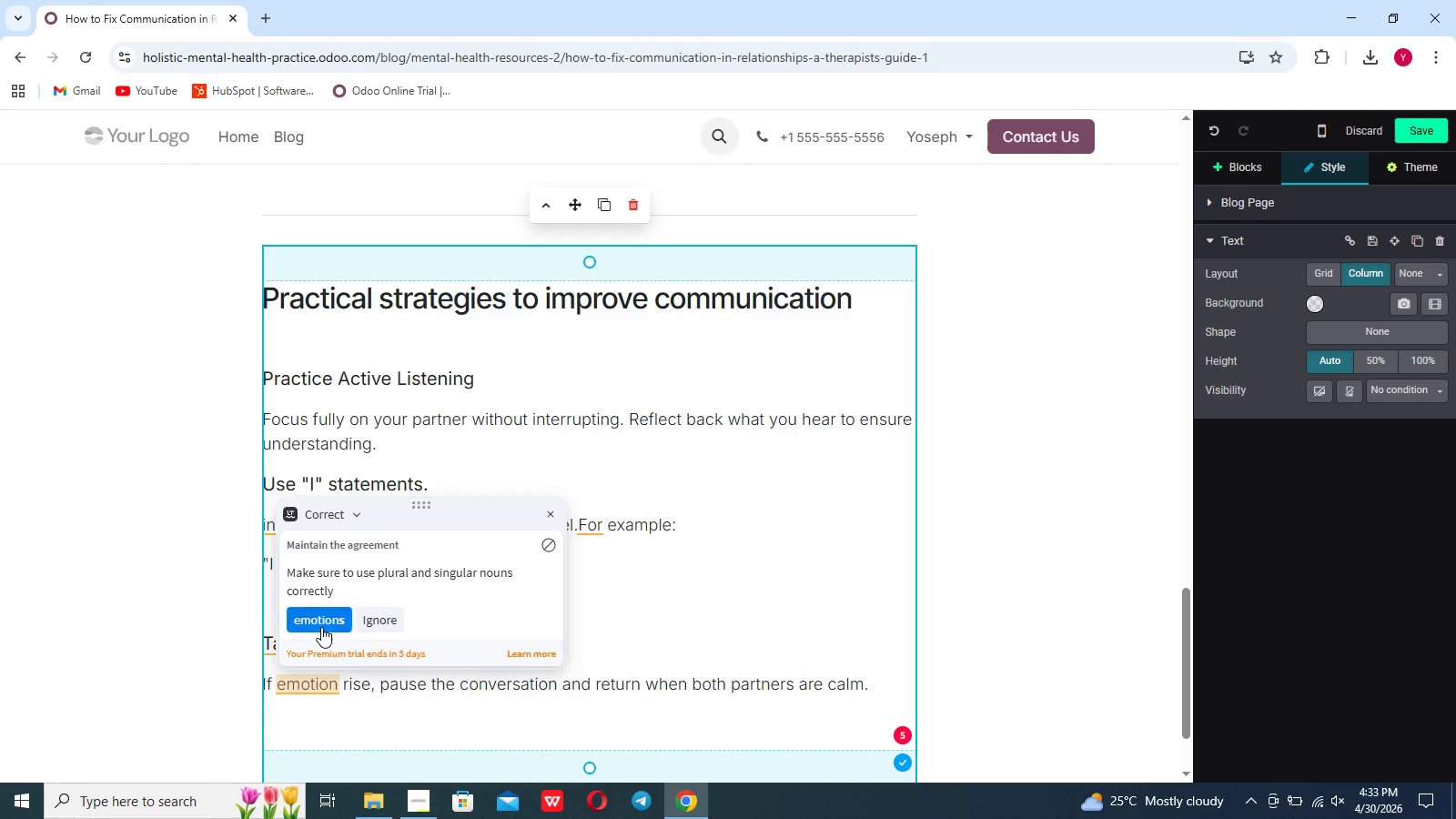 
left_click([321, 624])
 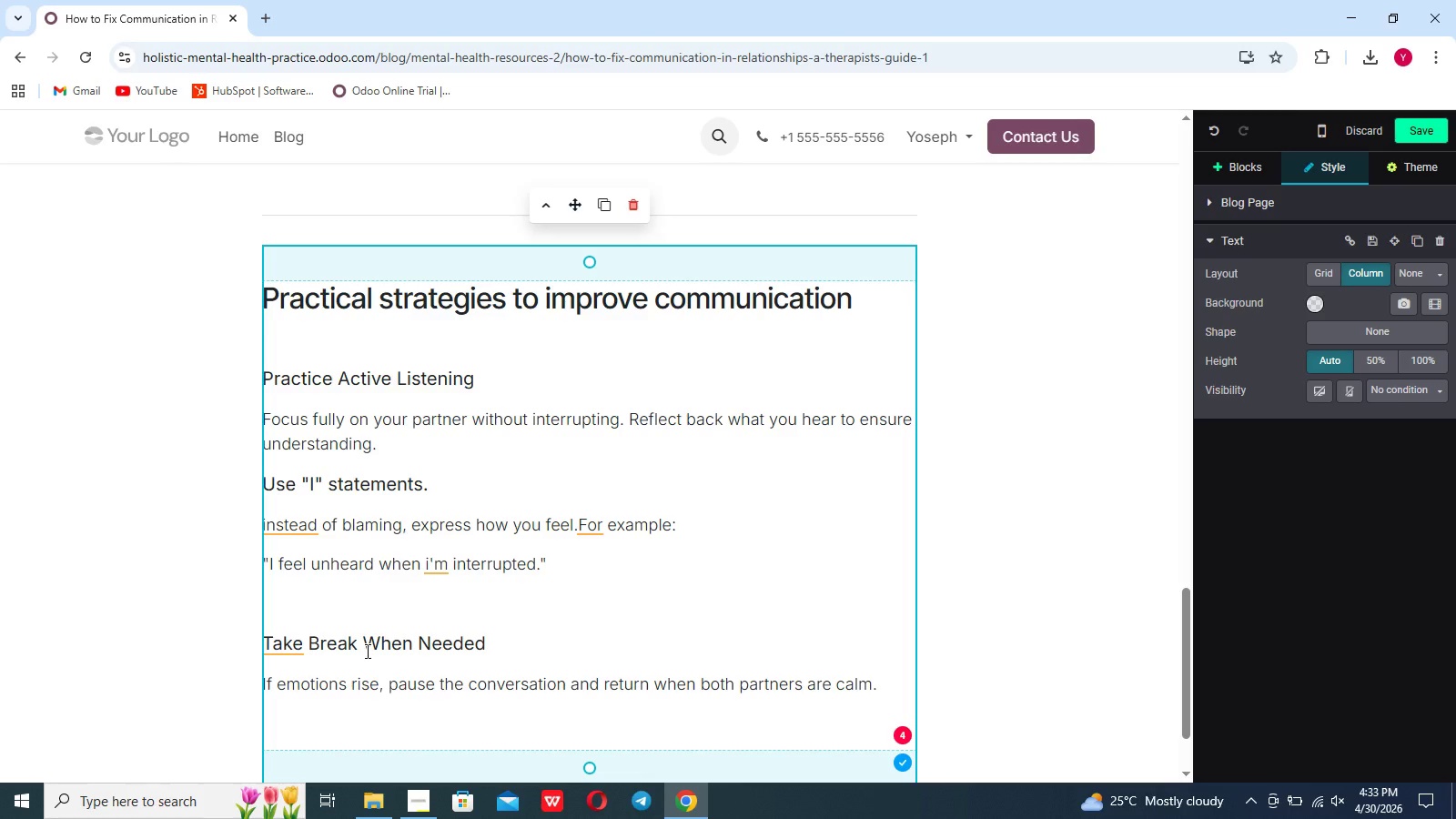 
mouse_move([295, 612])
 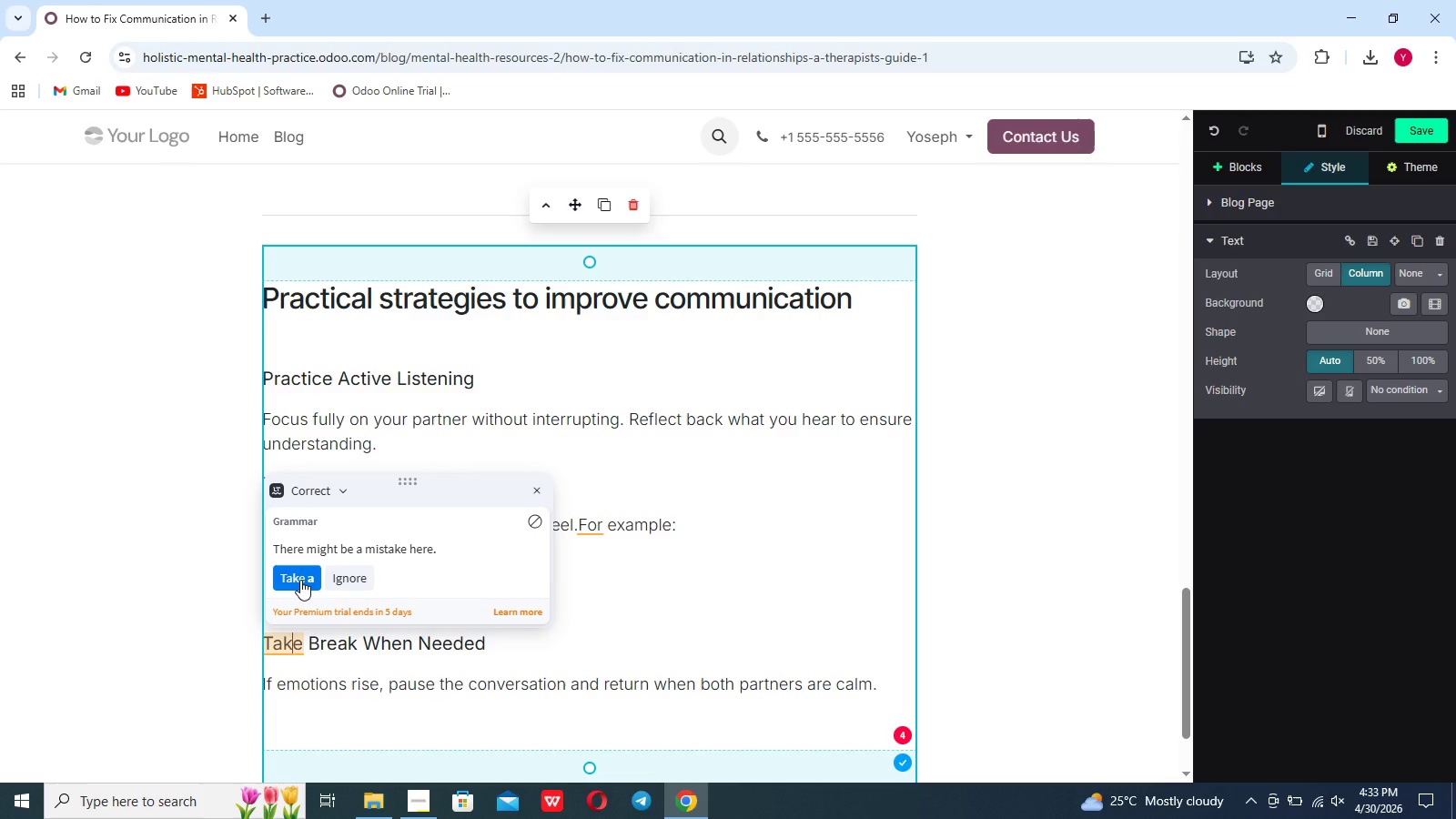 
left_click([300, 580])
 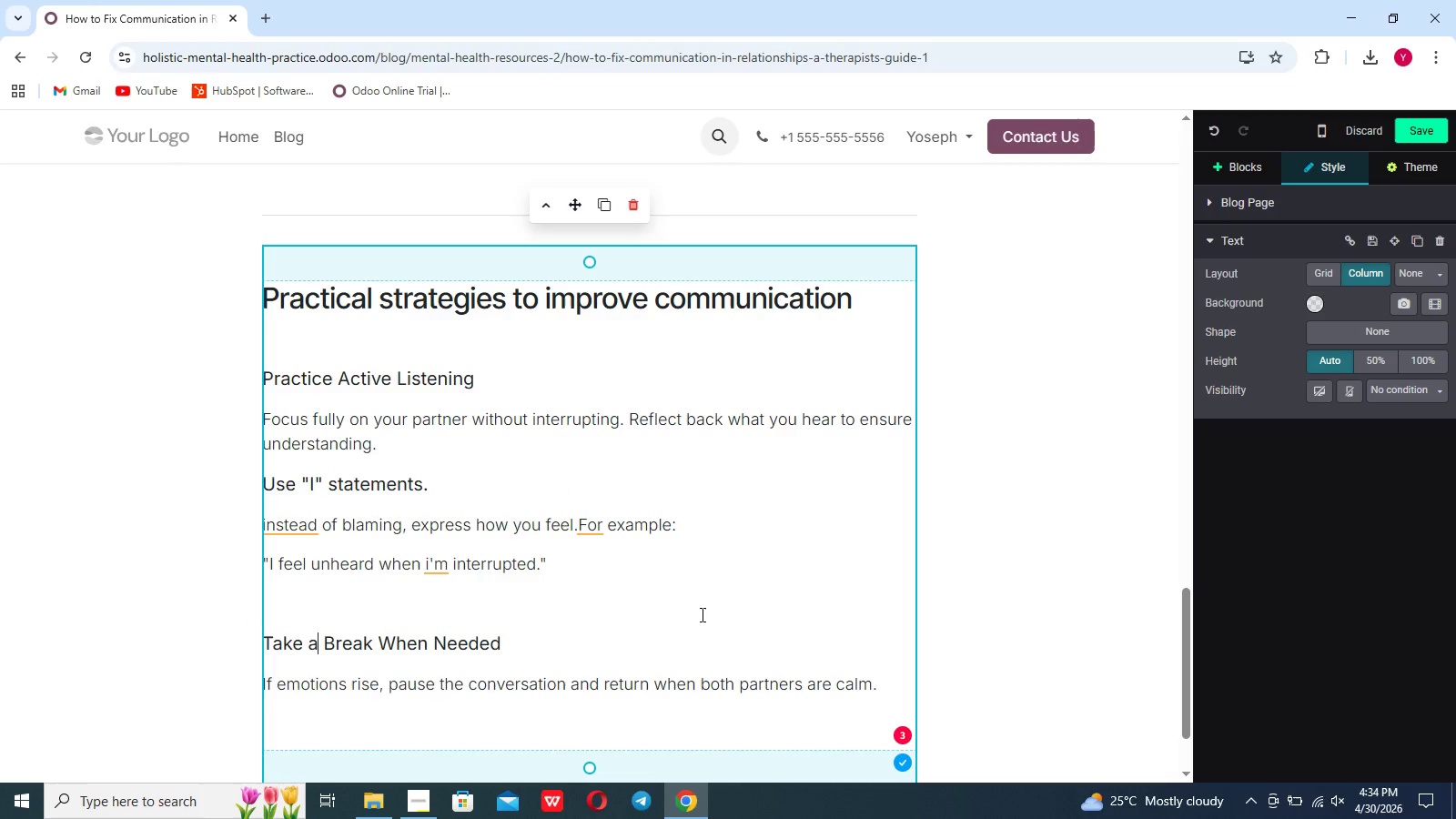 
wait(5.81)
 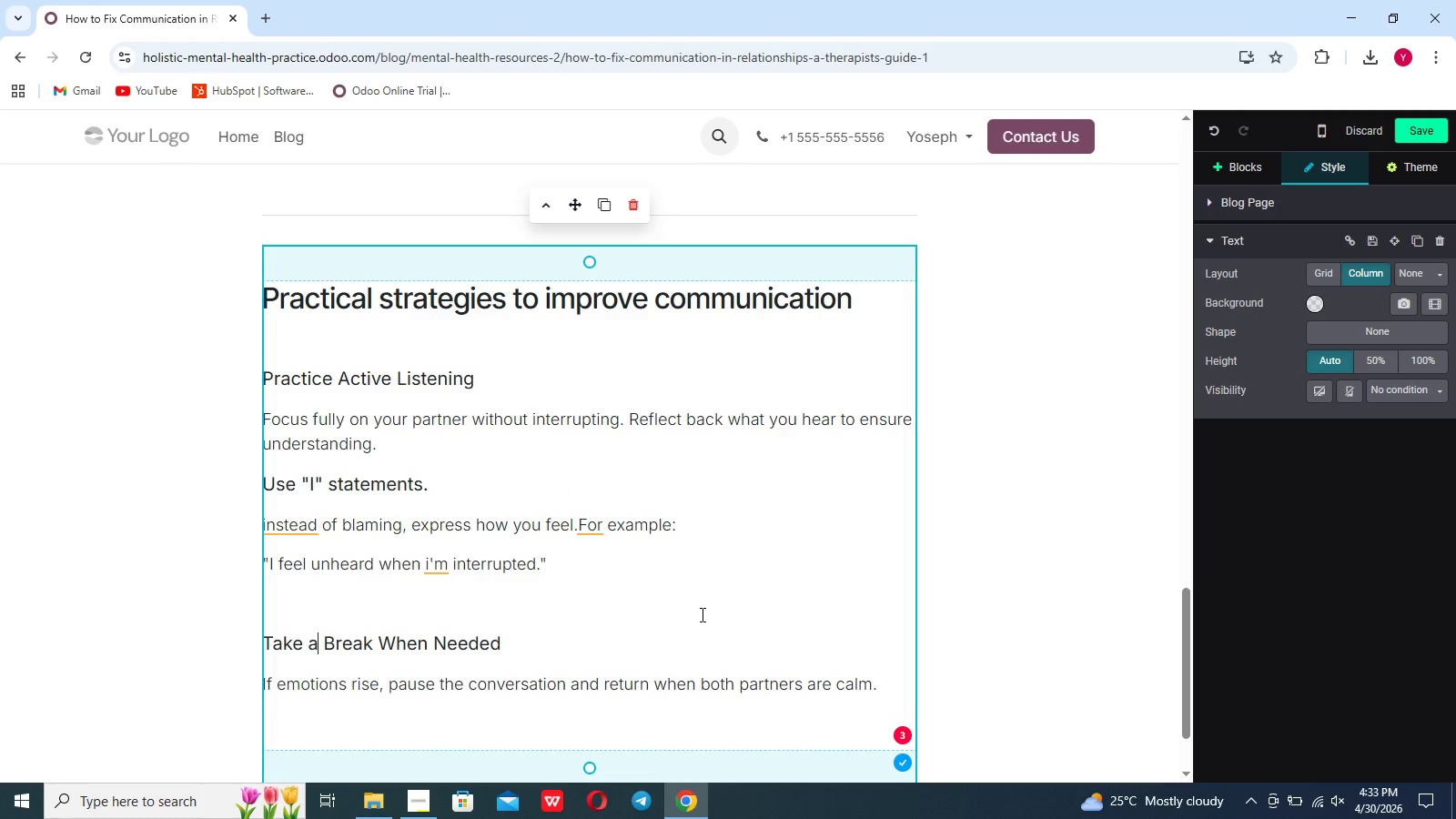 
scroll: coordinate [701, 614], scroll_direction: down, amount: 3.0
 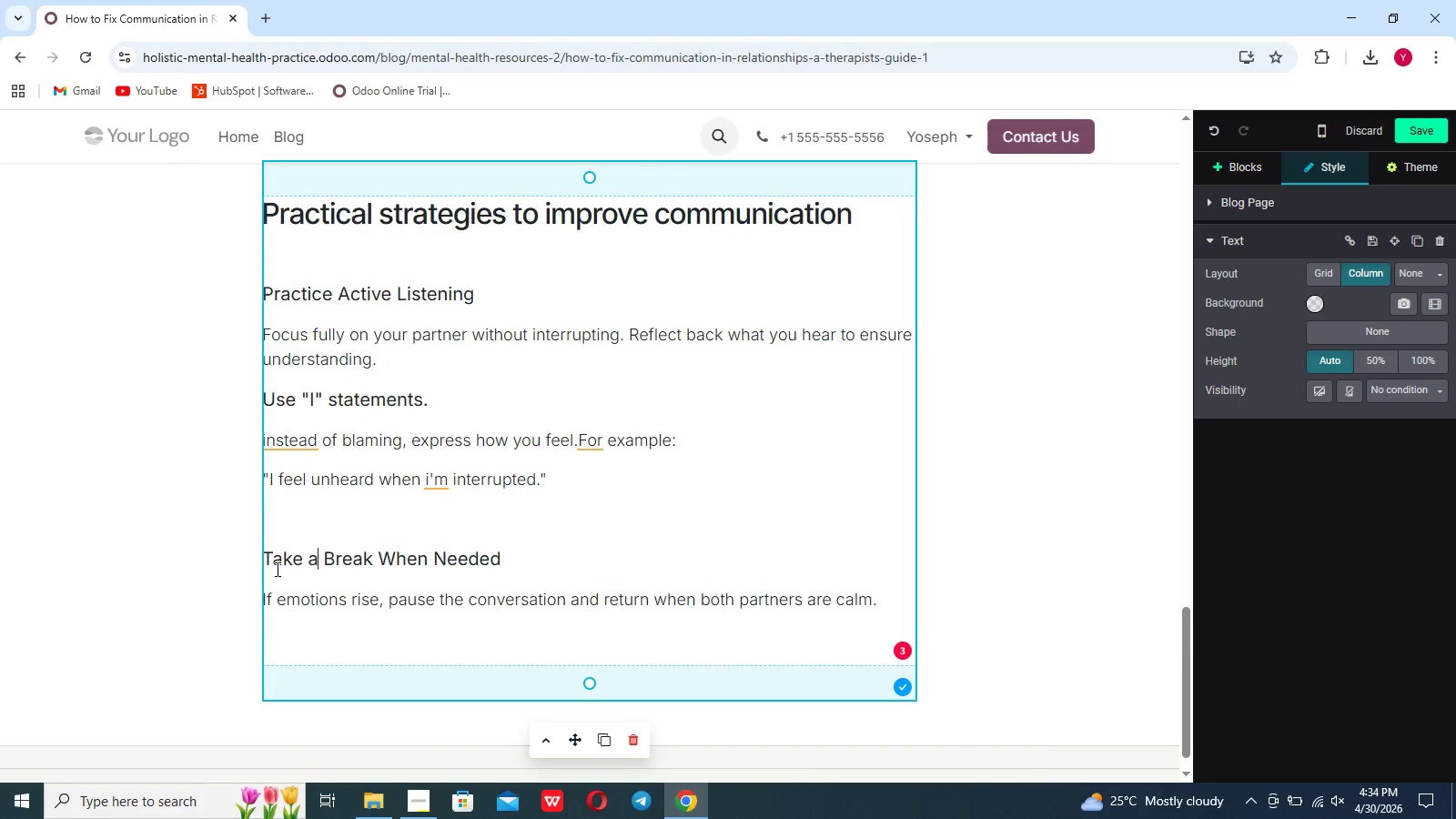 
left_click([267, 560])
 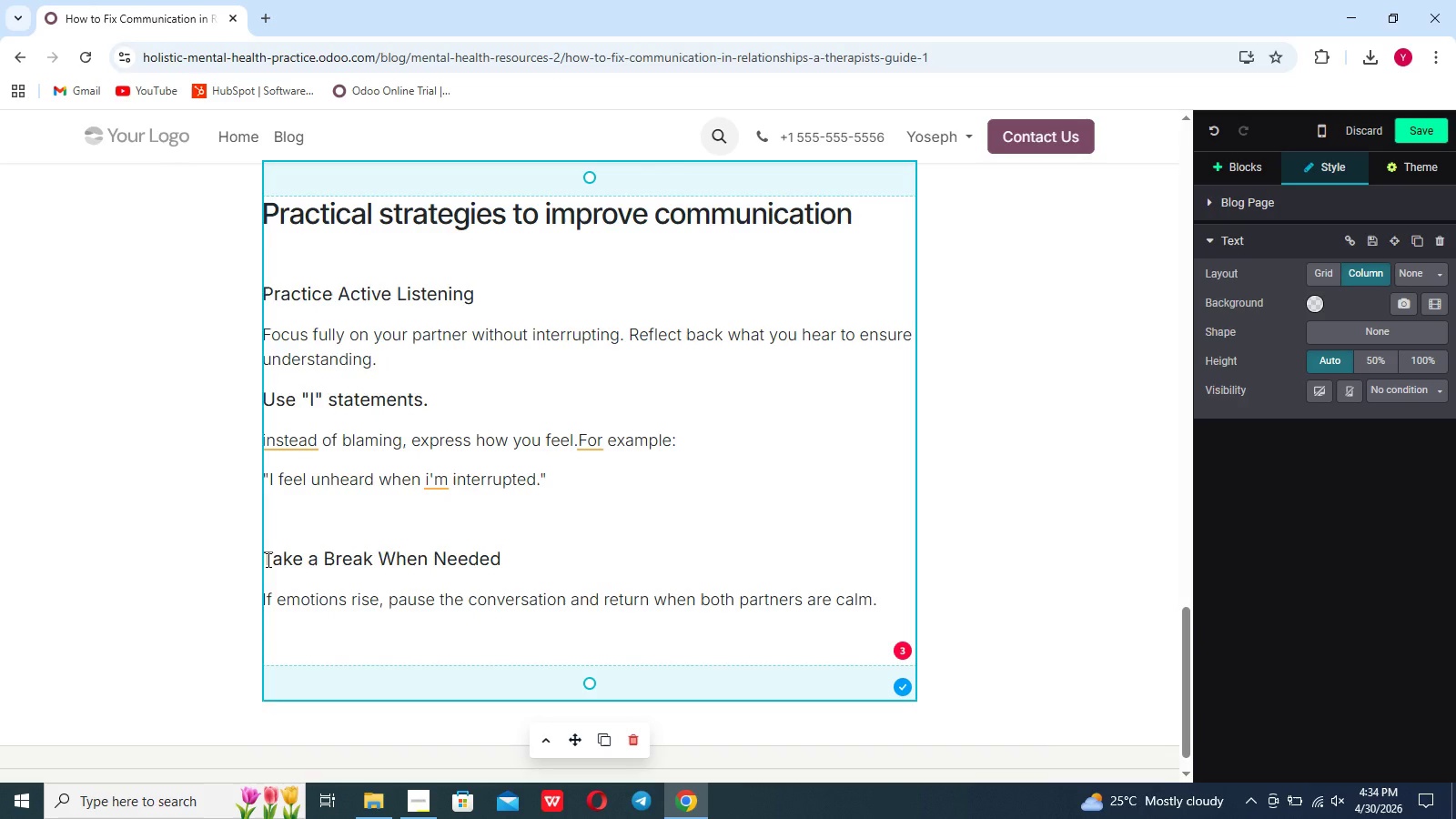 
left_click([267, 560])
 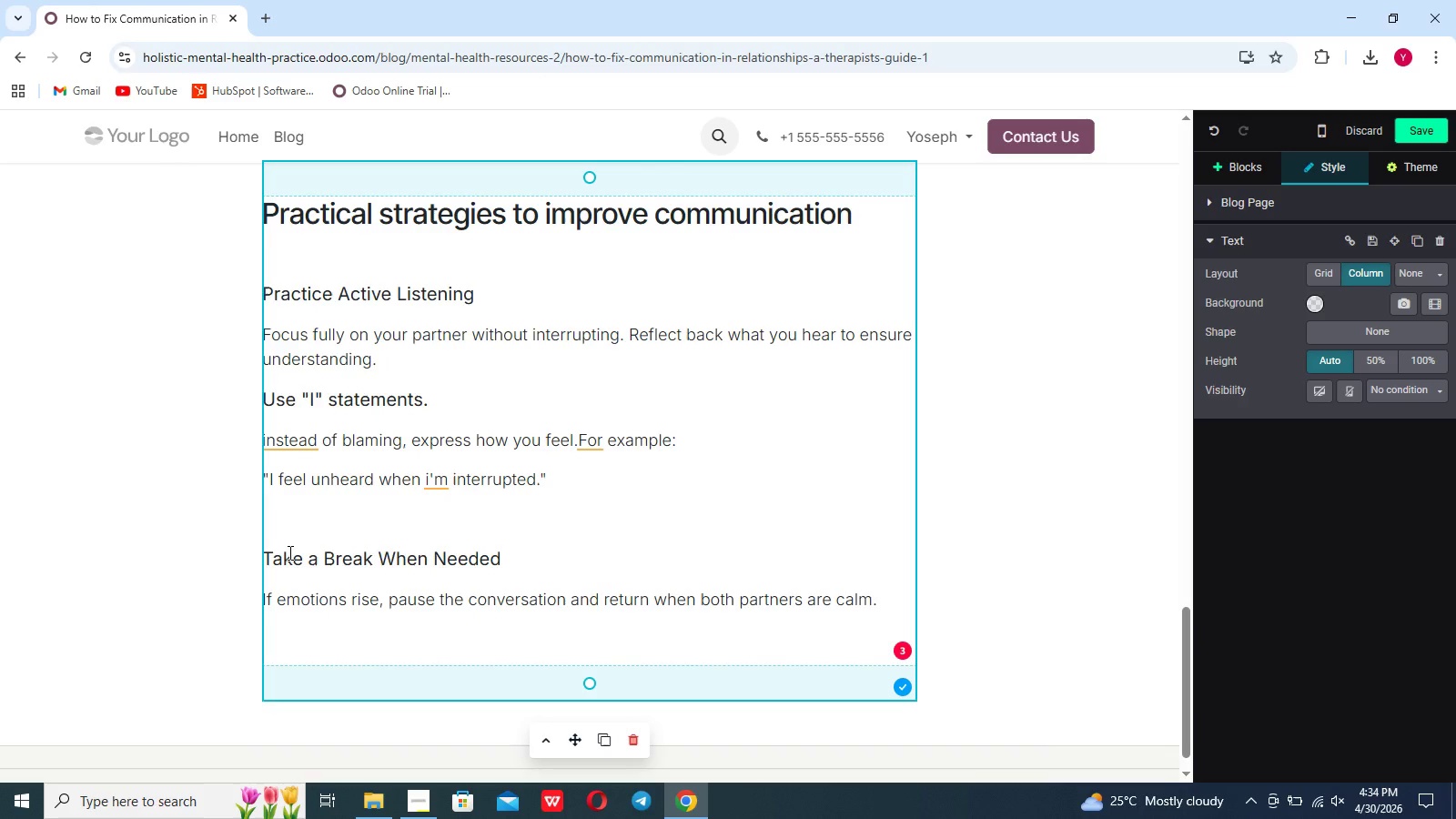 
left_click([288, 552])
 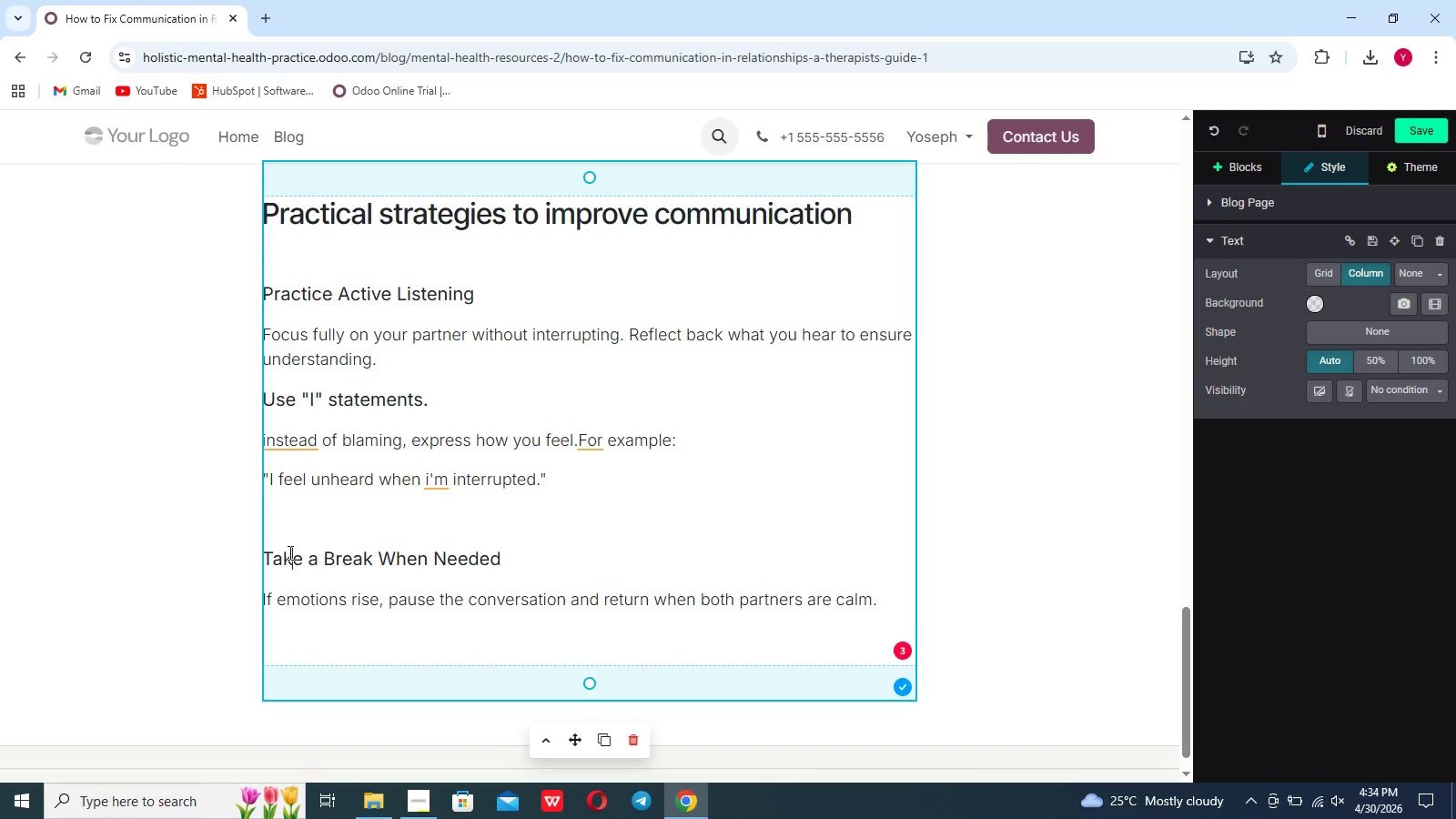 
key(ArrowLeft)
 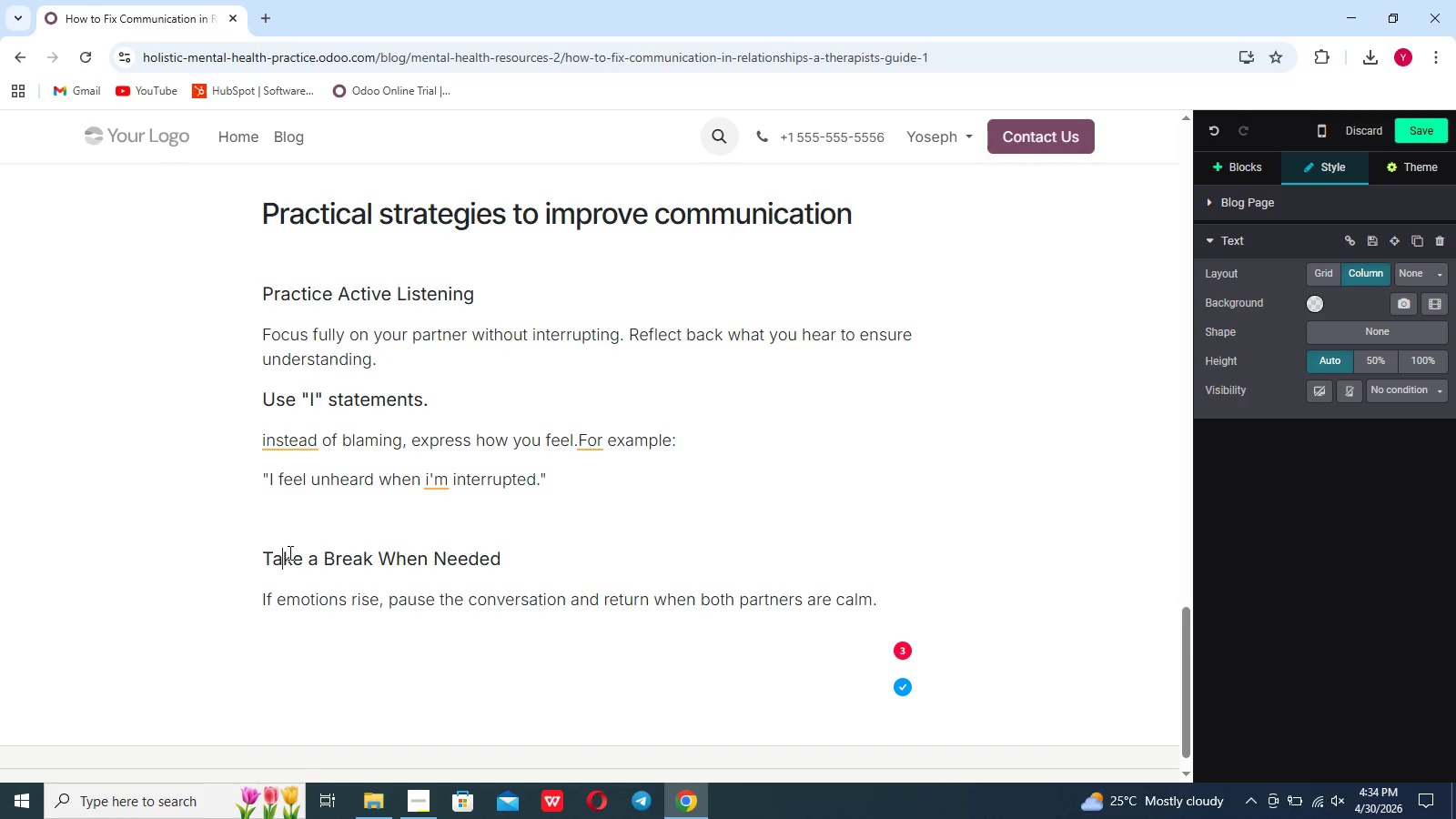 
key(ArrowLeft)
 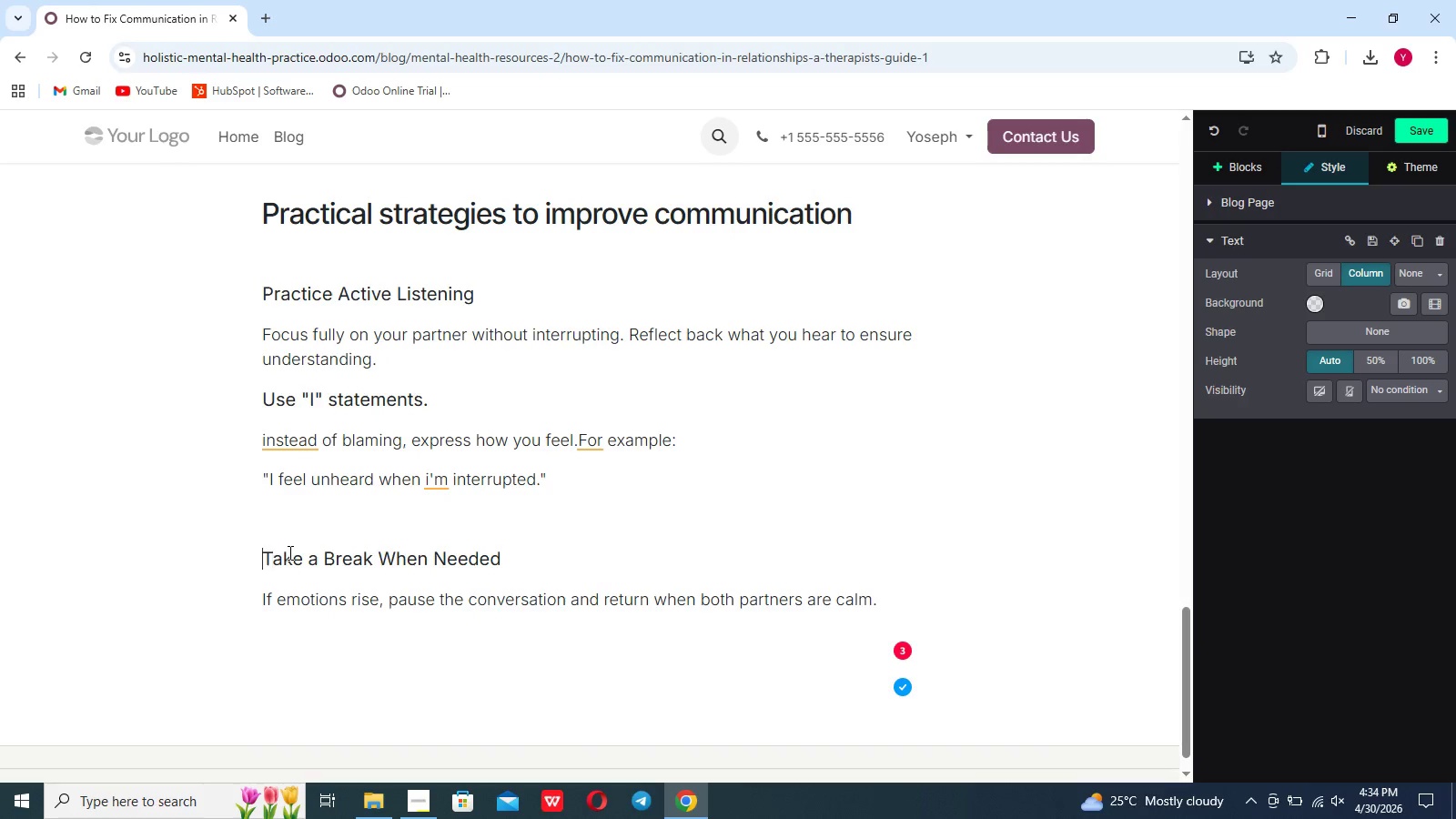 
key(ArrowLeft)
 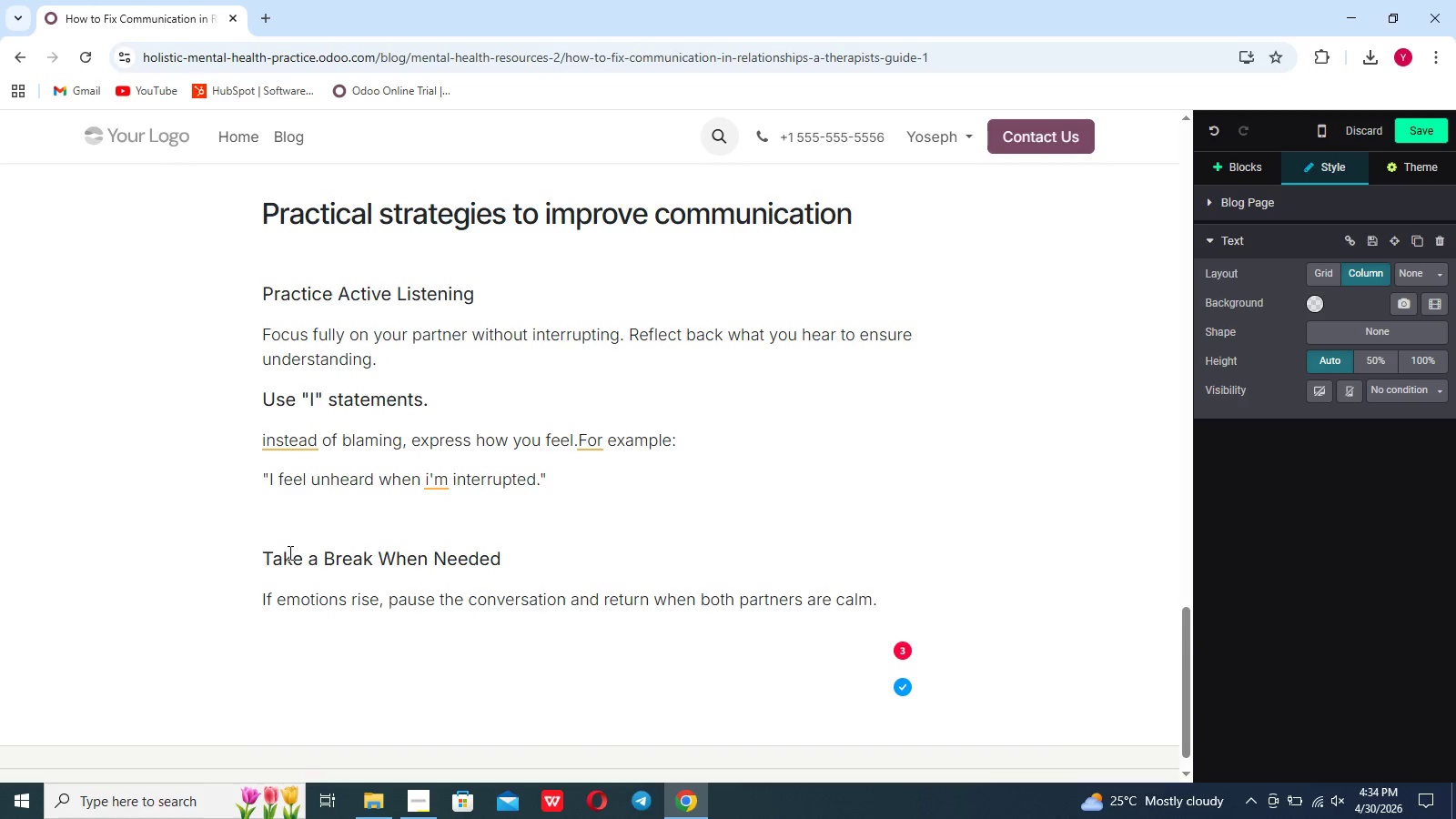 
key(Backspace)
 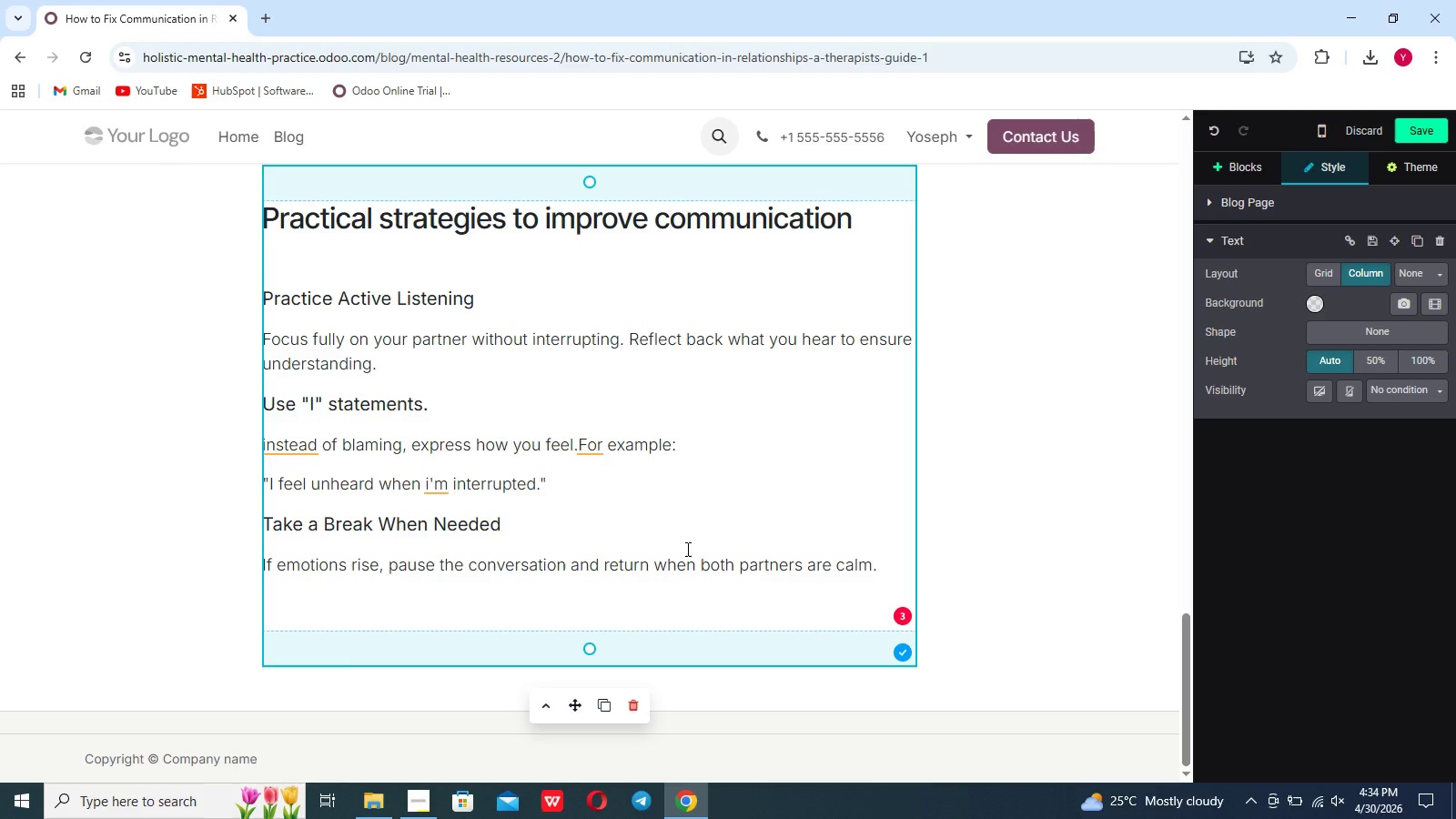 
wait(5.16)
 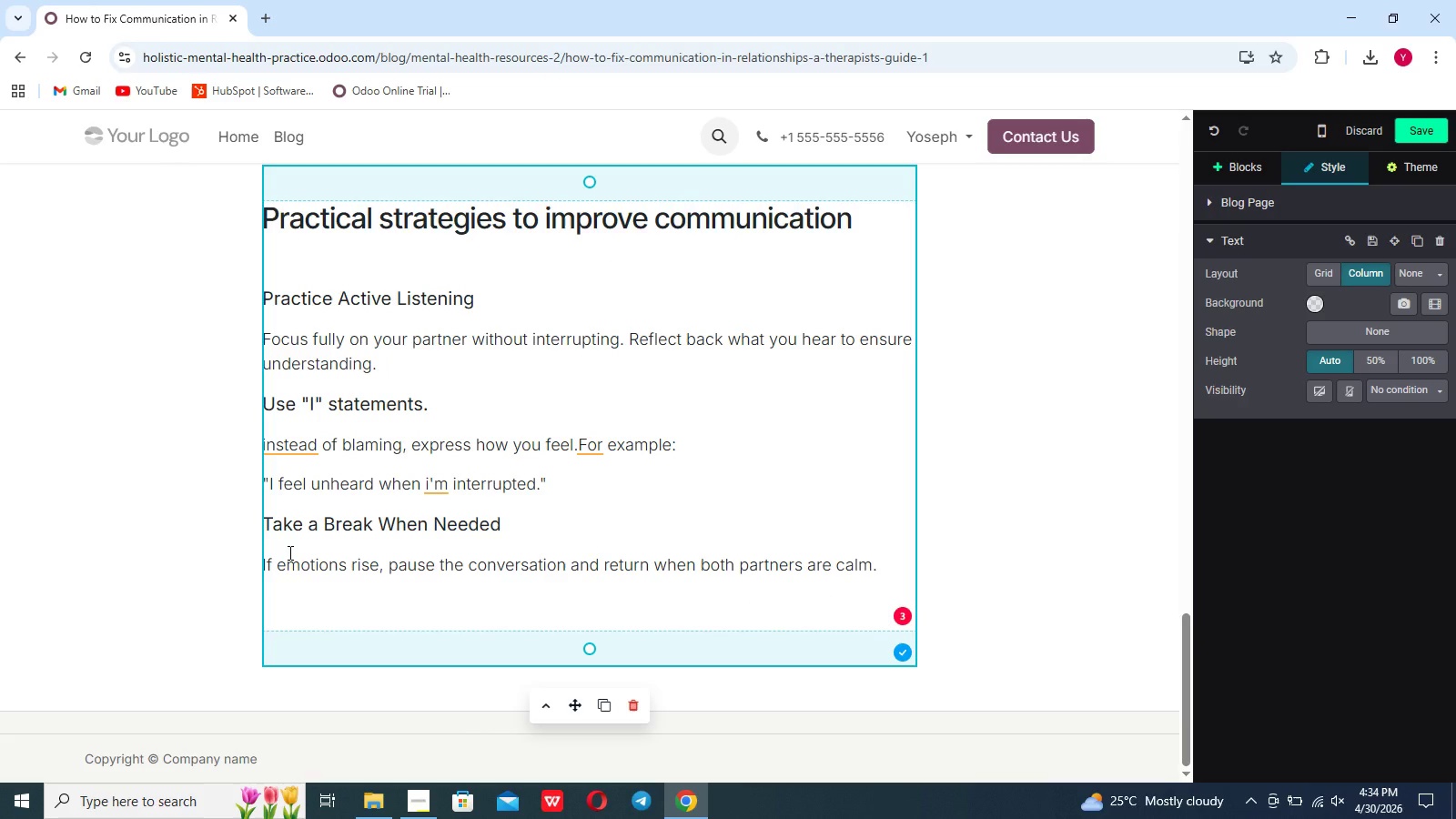 
left_click([875, 563])
 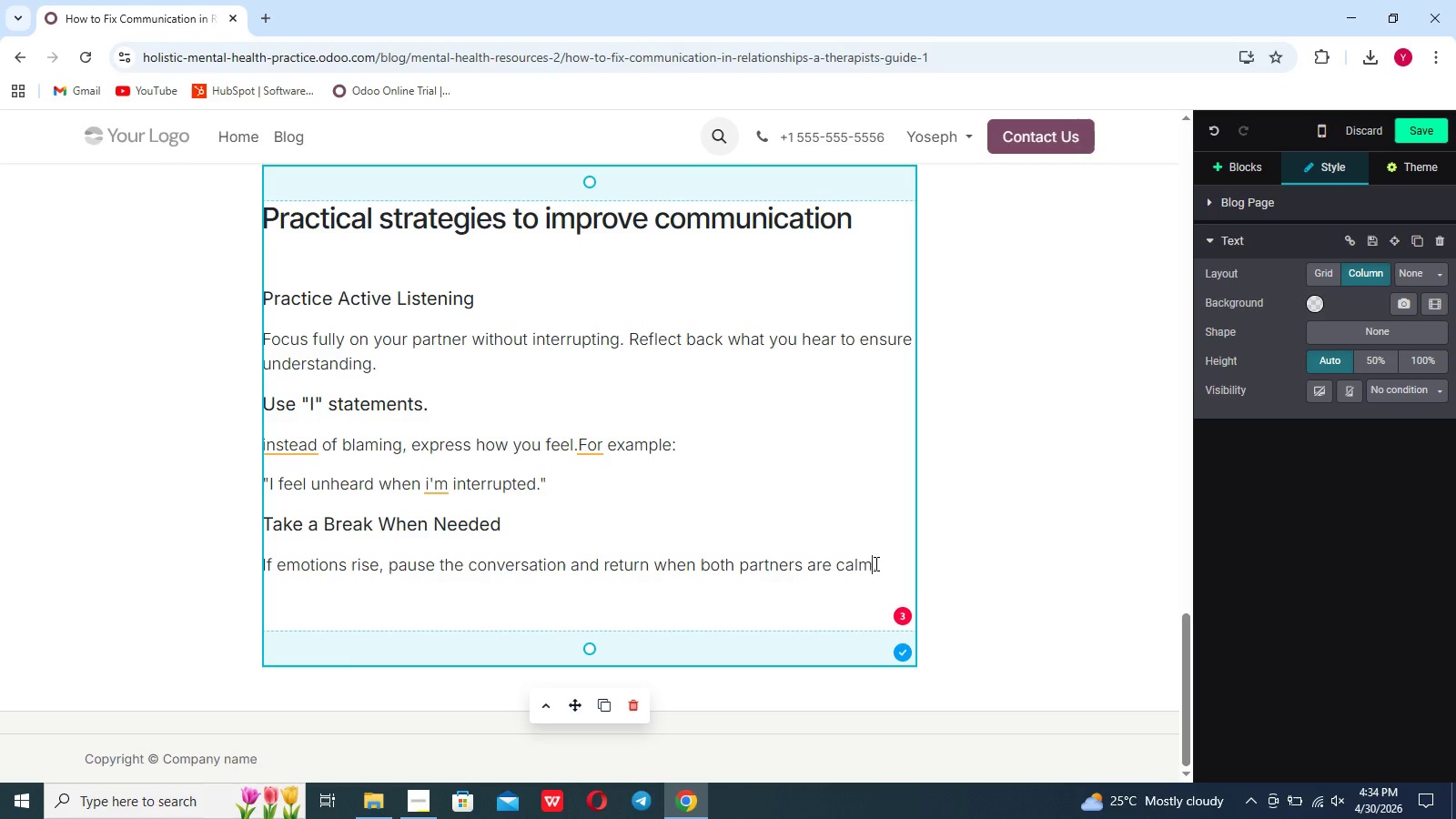 
key(ArrowRight)
 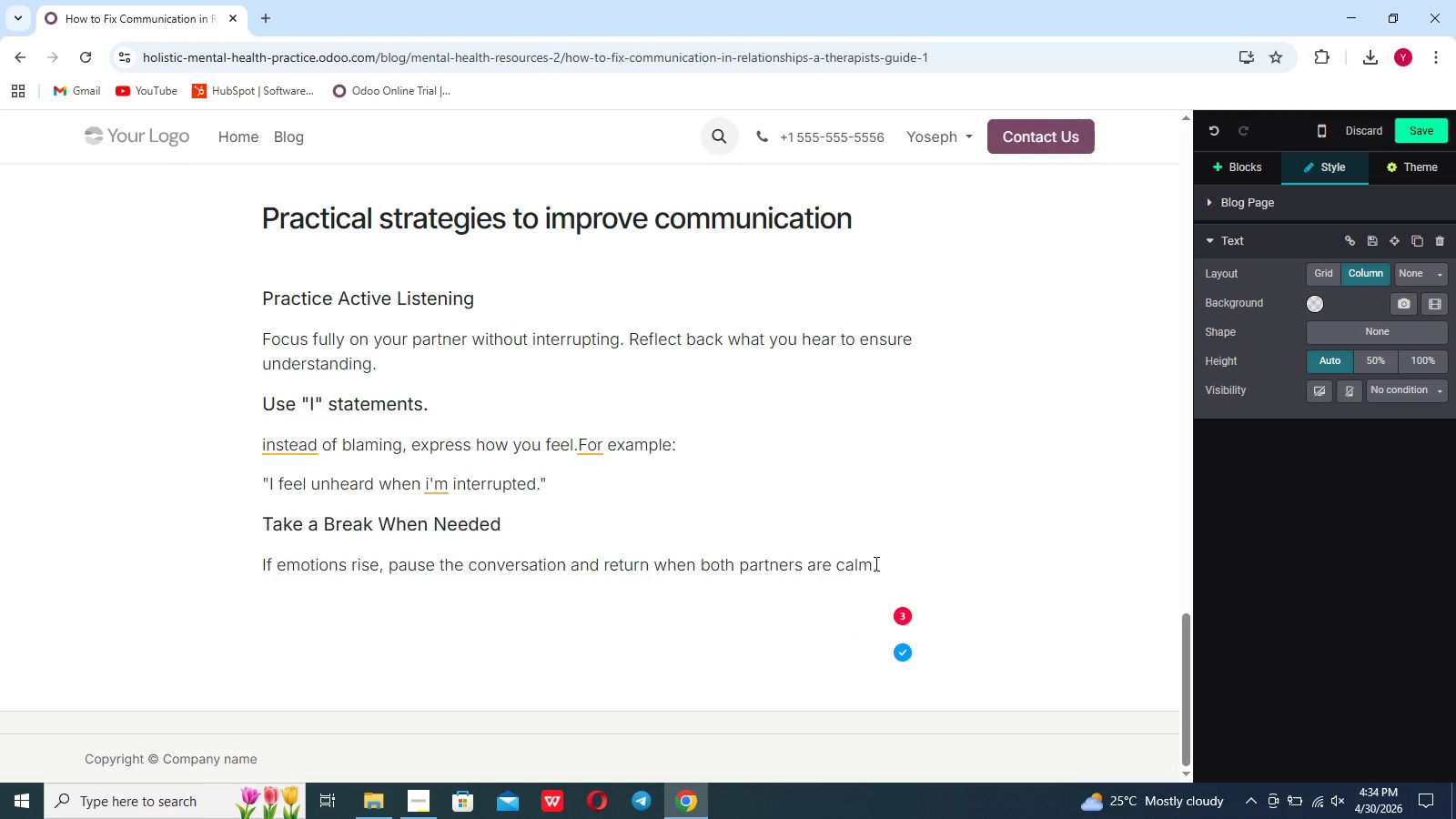 
wait(5.14)
 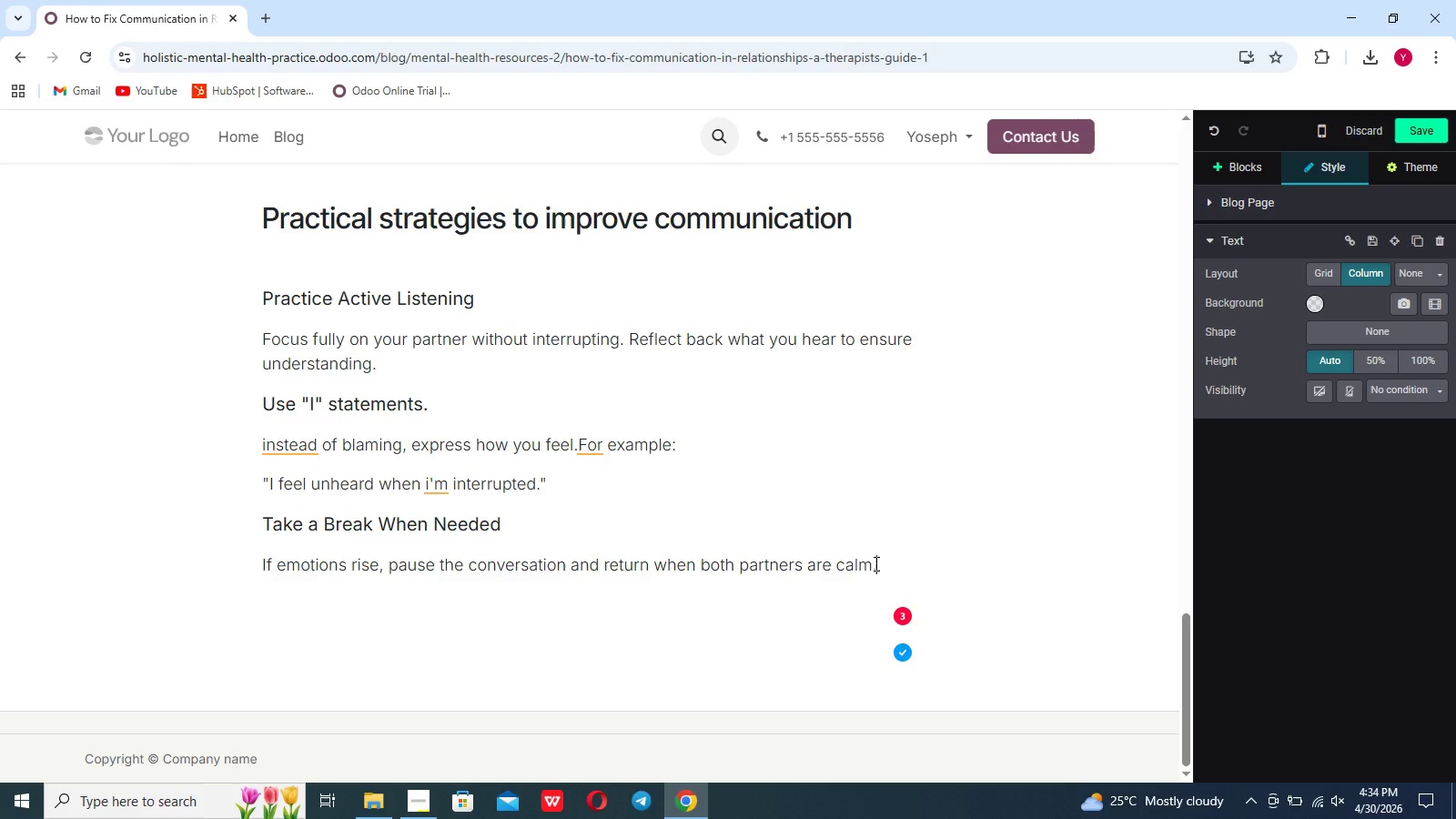 
key(Enter)
 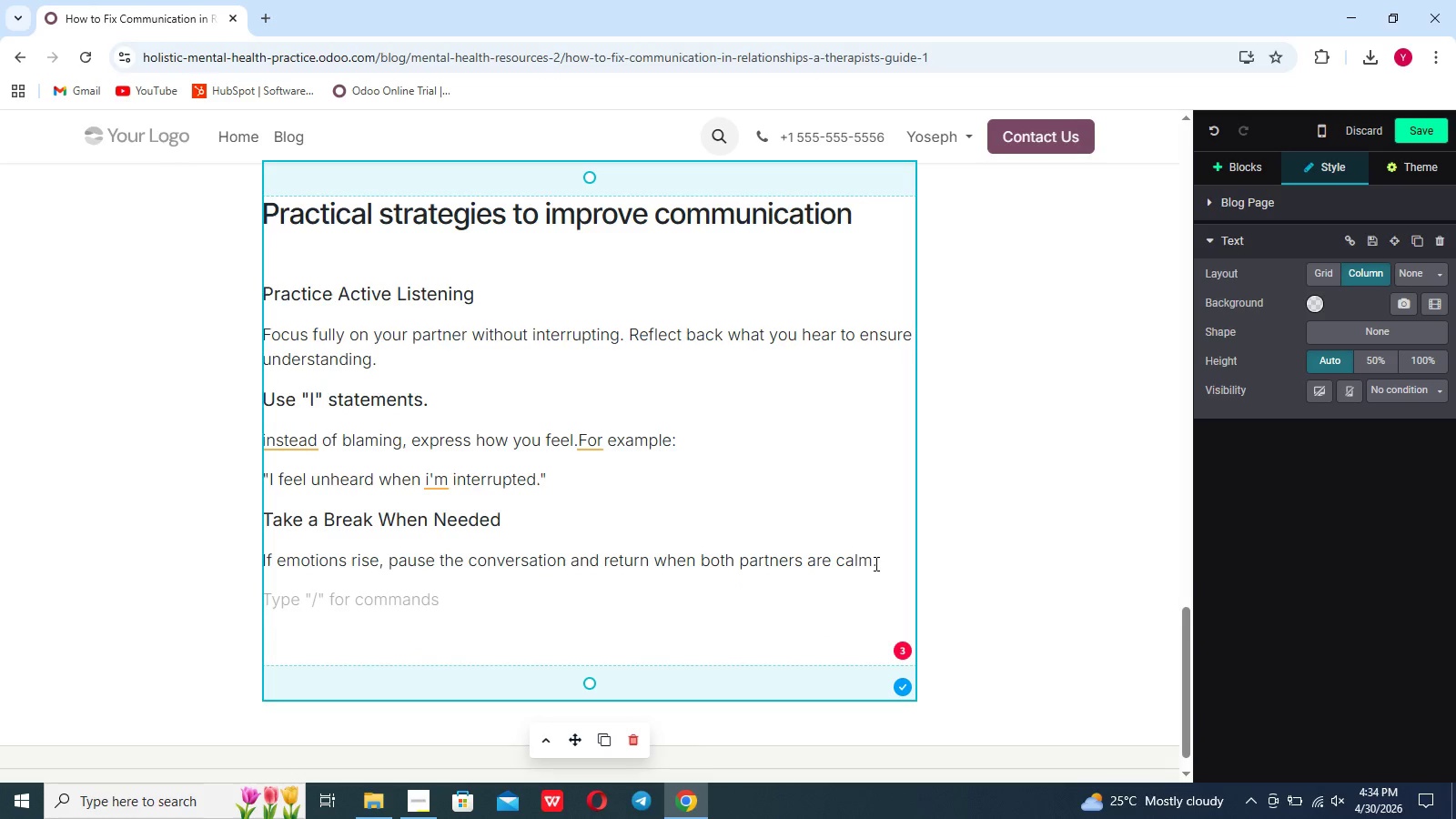 
type(Schedule IN)
 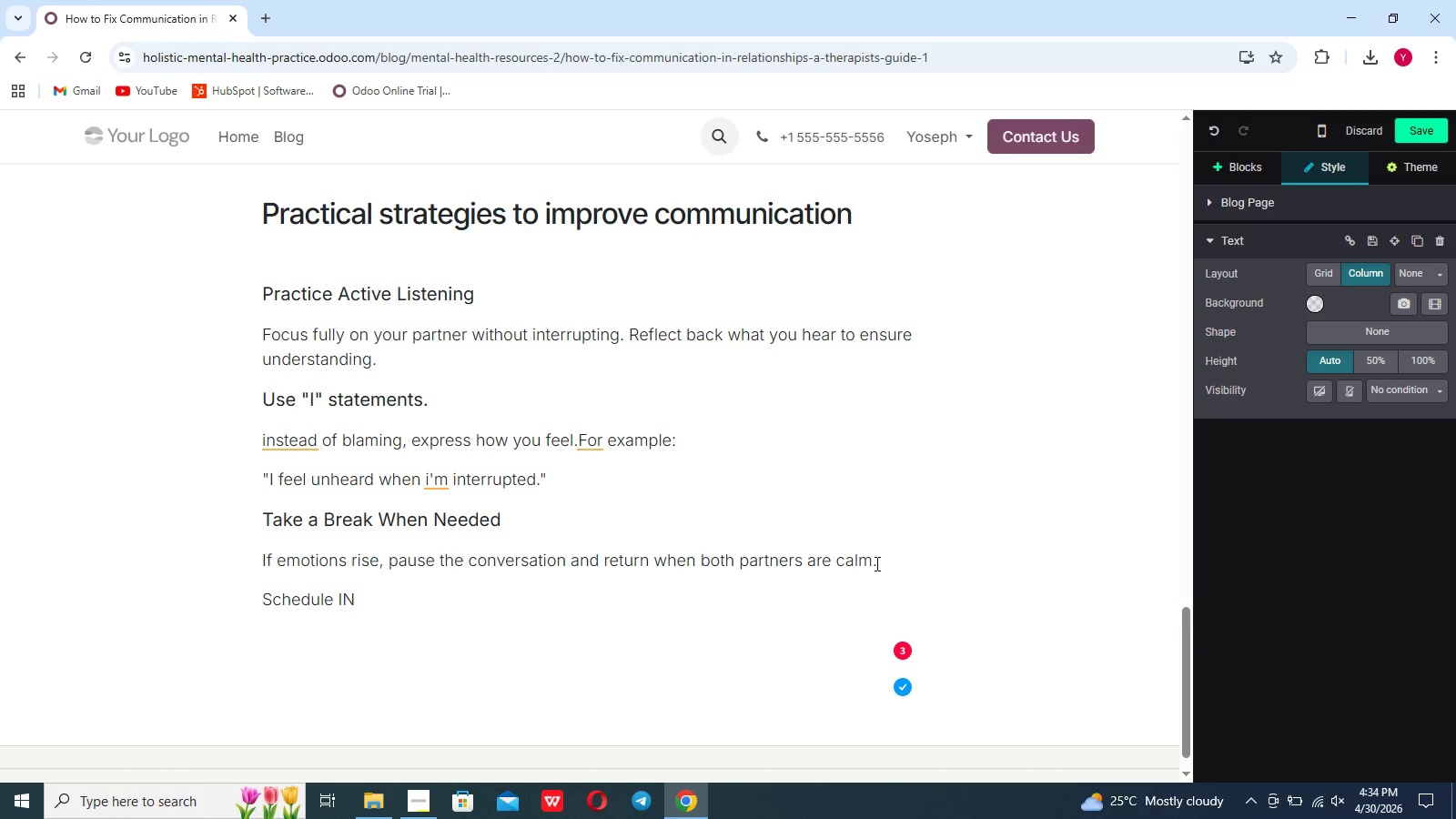 
type(TENTIONAL Conversations)
 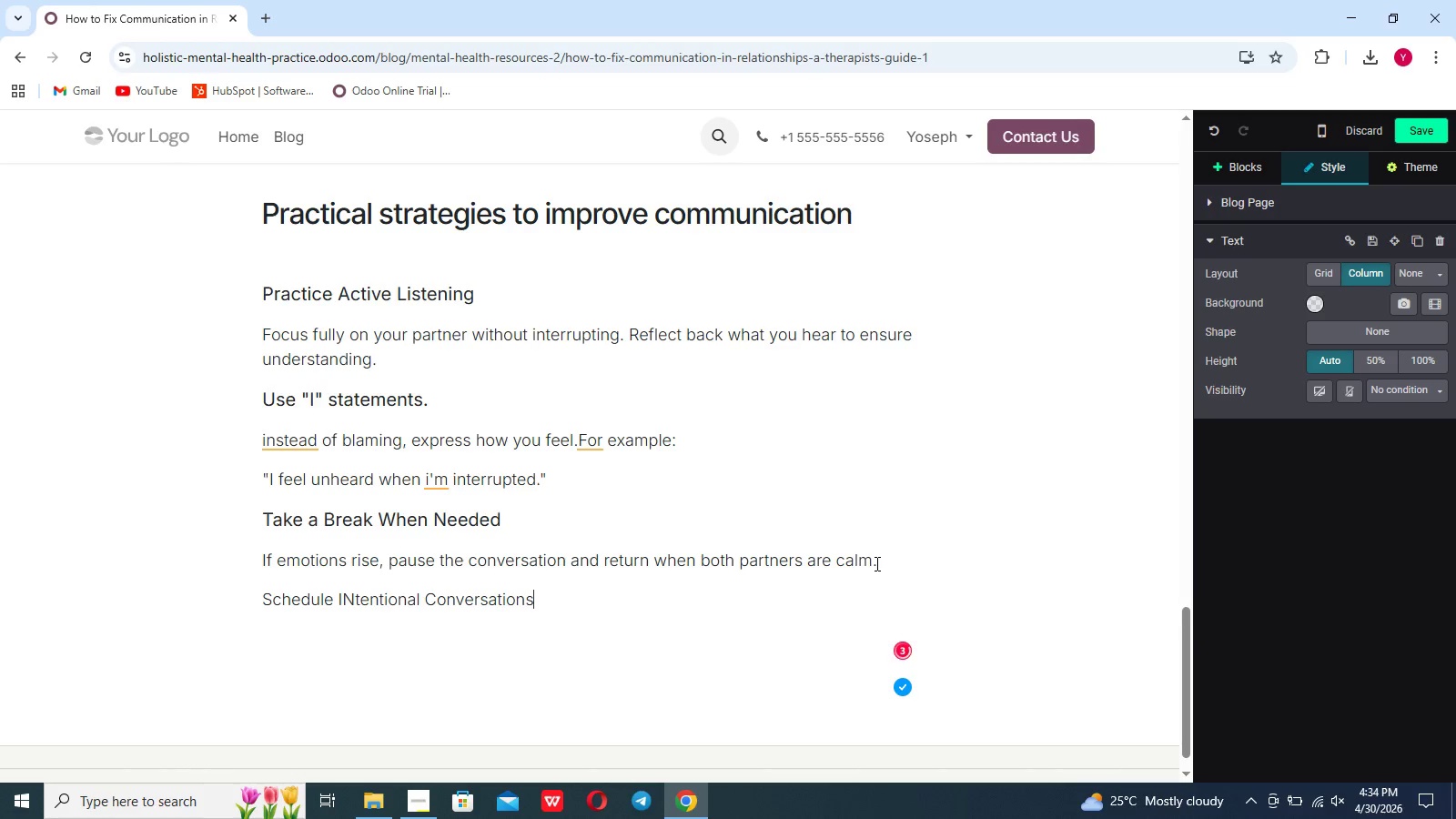 
key(Enter)
 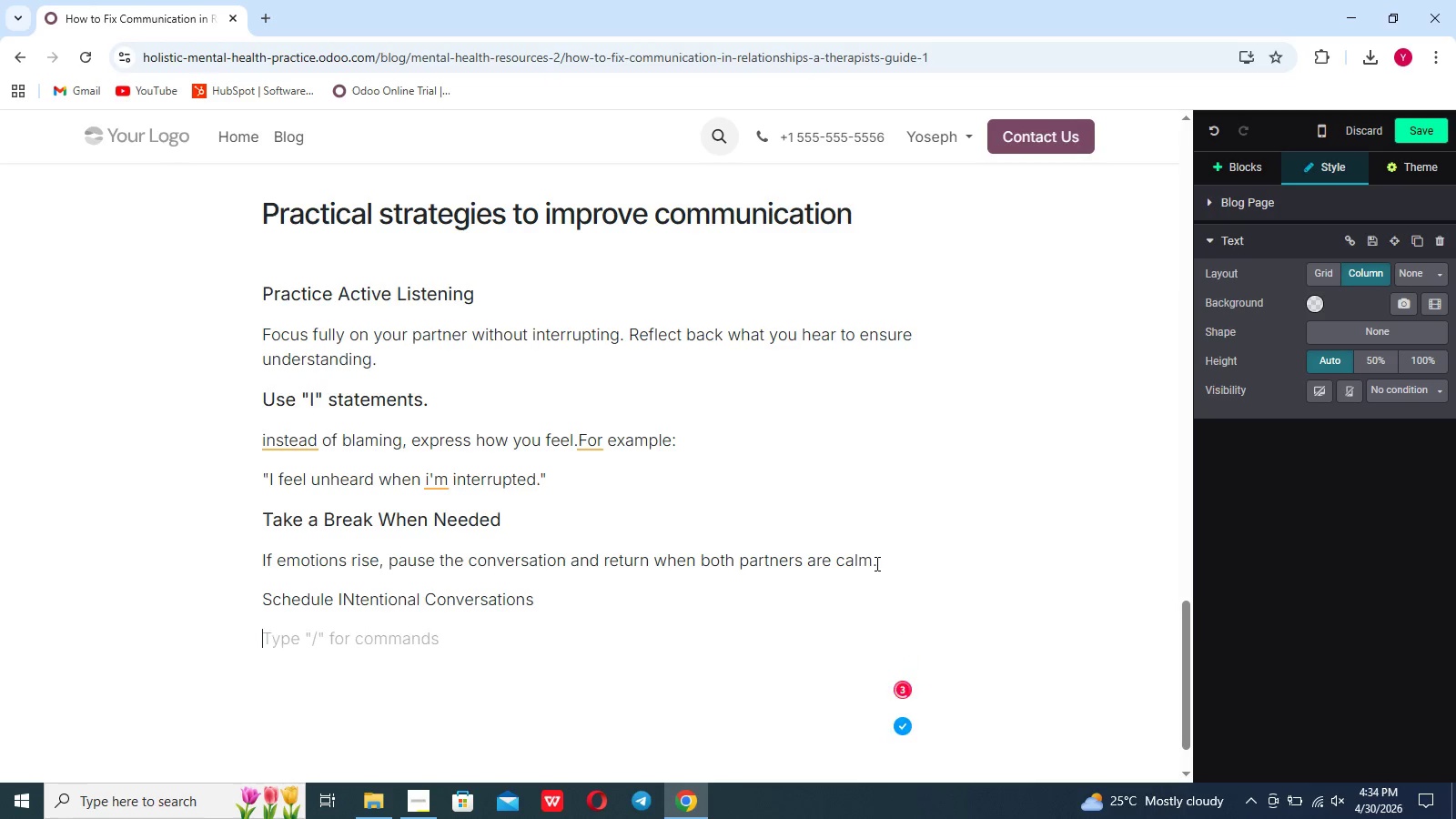 
type(Set aside time)
 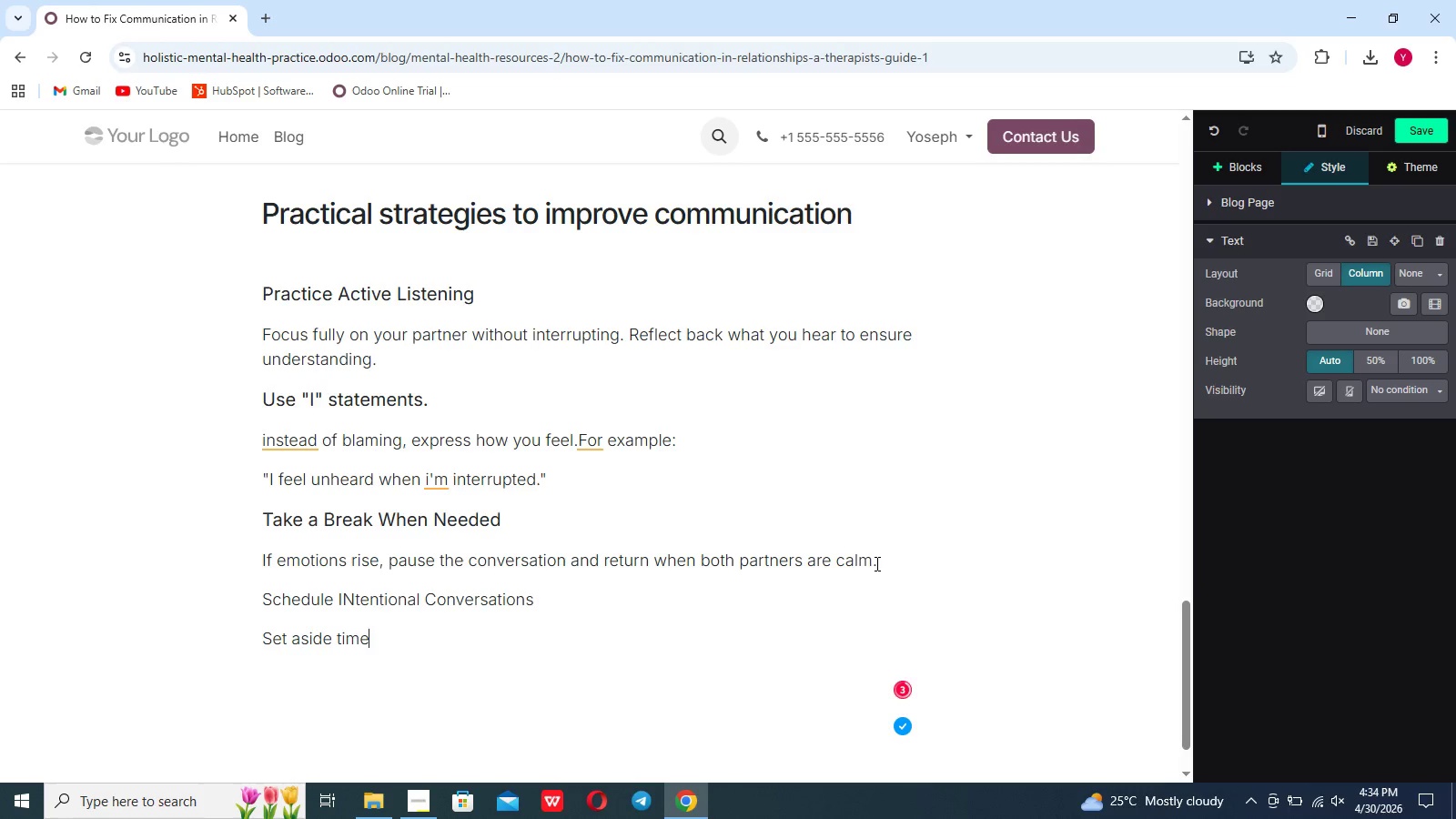 
type( a)
key(Backspace)
type(each week to talk openly without distractions)
 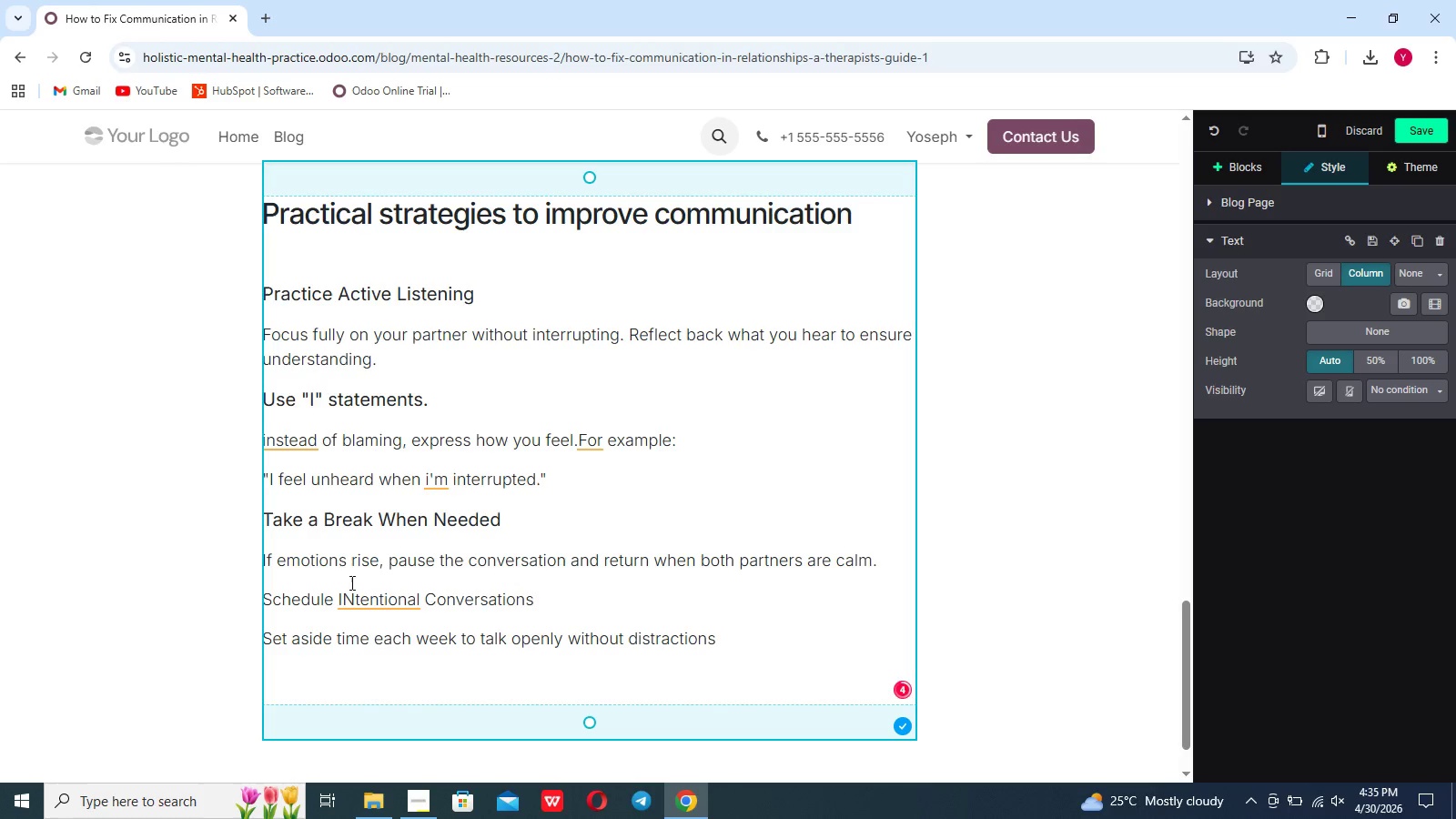 
left_click([355, 592])
 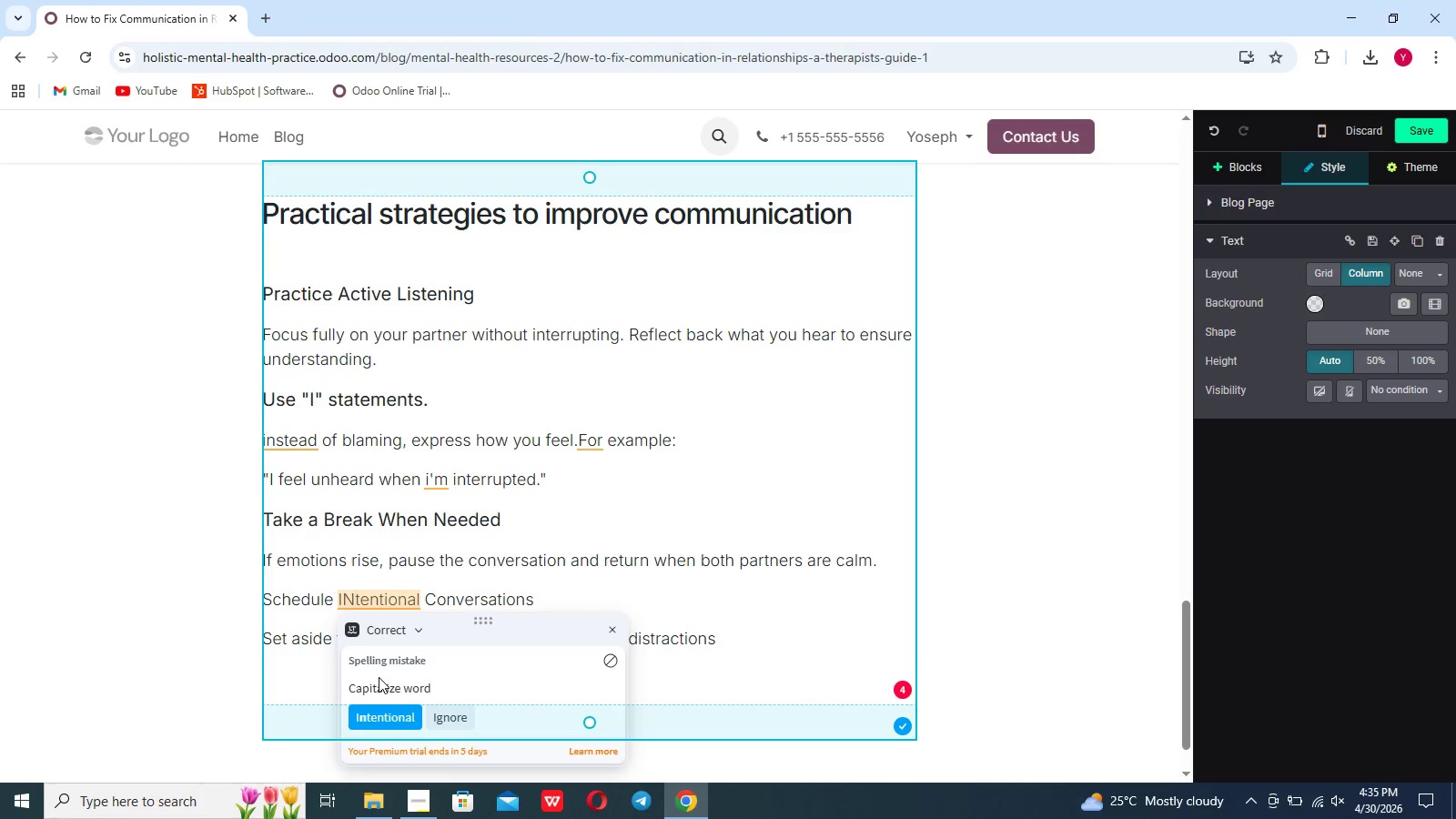 
left_click([377, 721])
 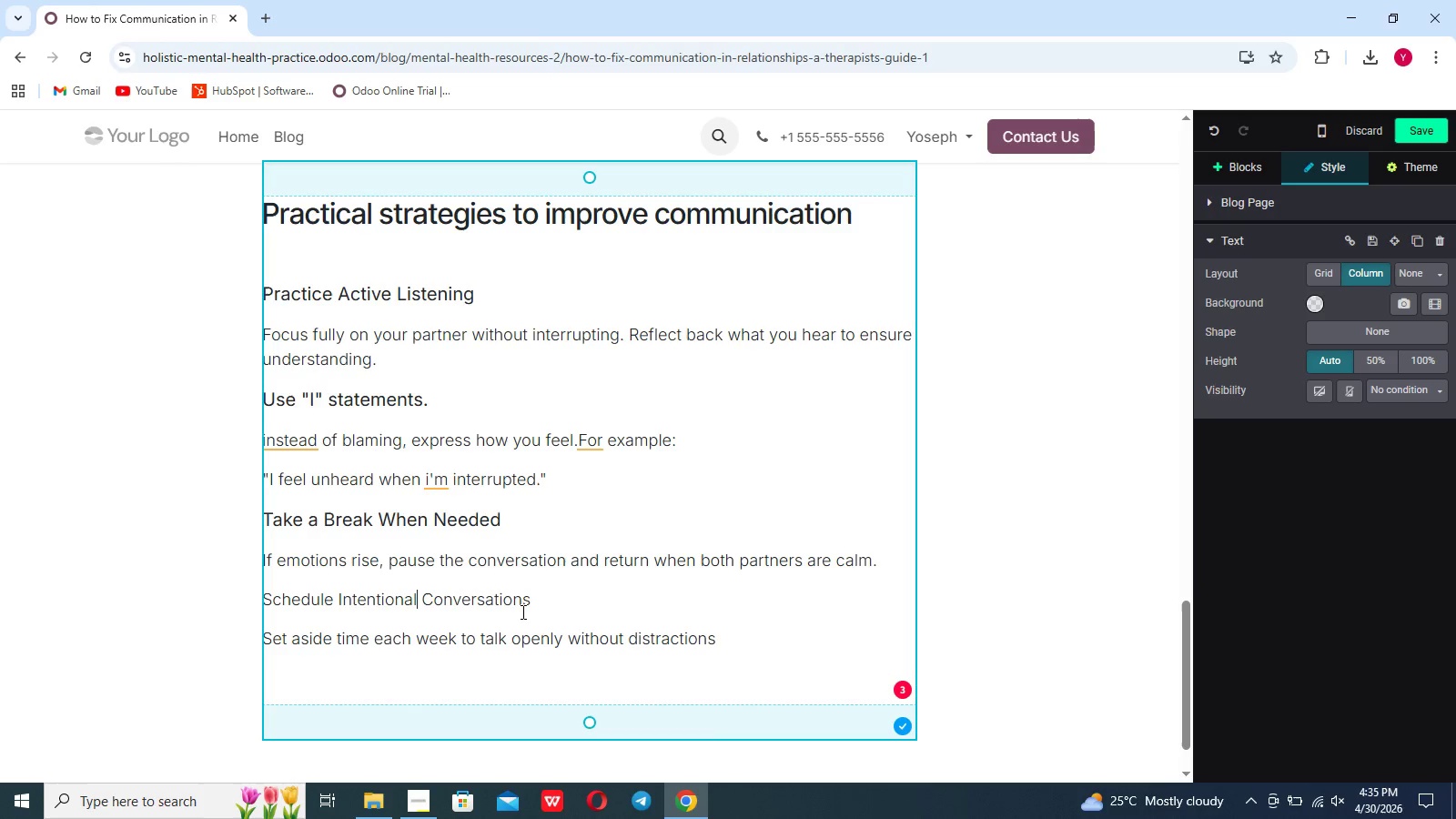 
left_click_drag(start_coordinate=[536, 595], to_coordinate=[259, 593])
 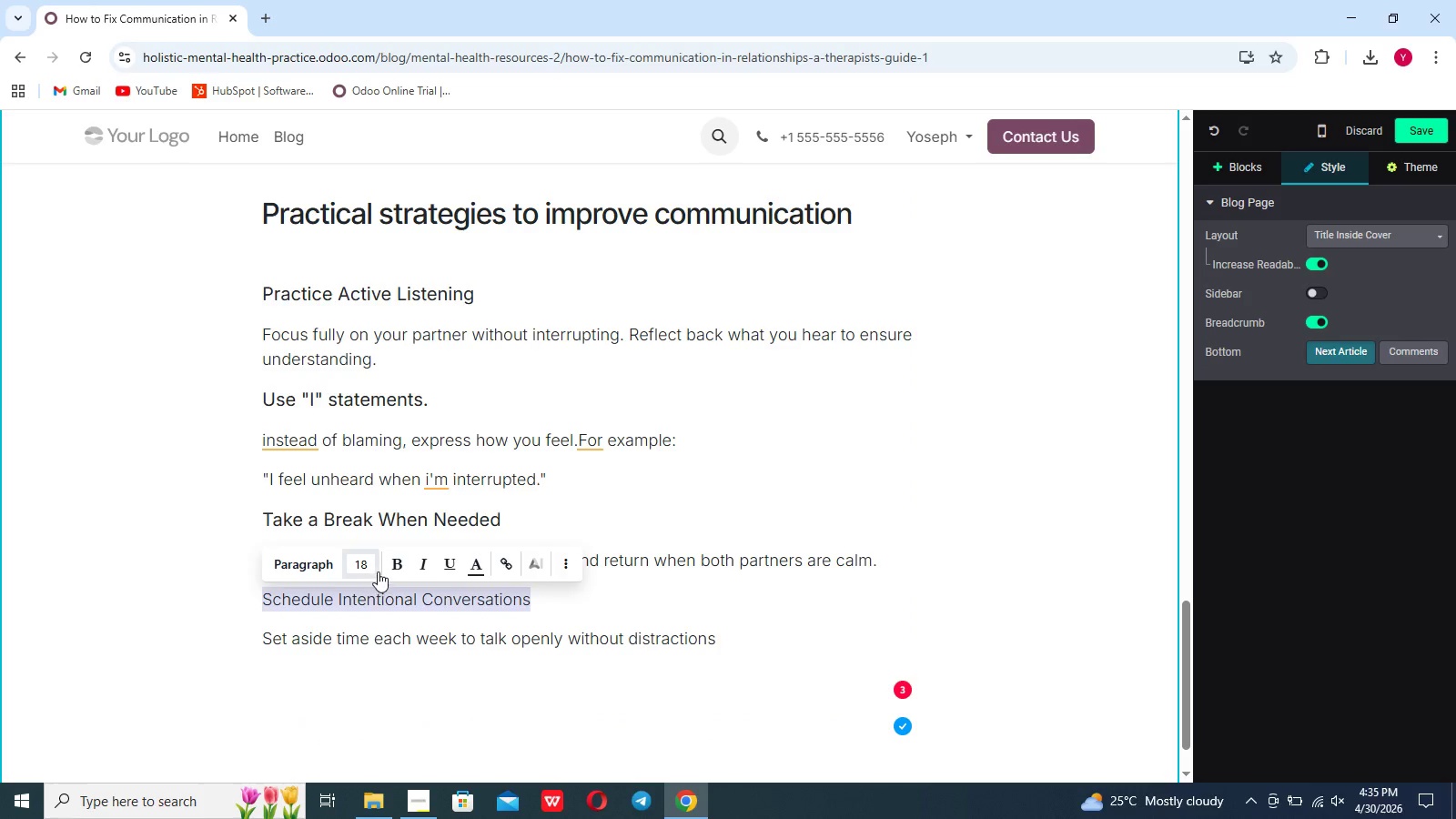 
left_click([362, 564])
 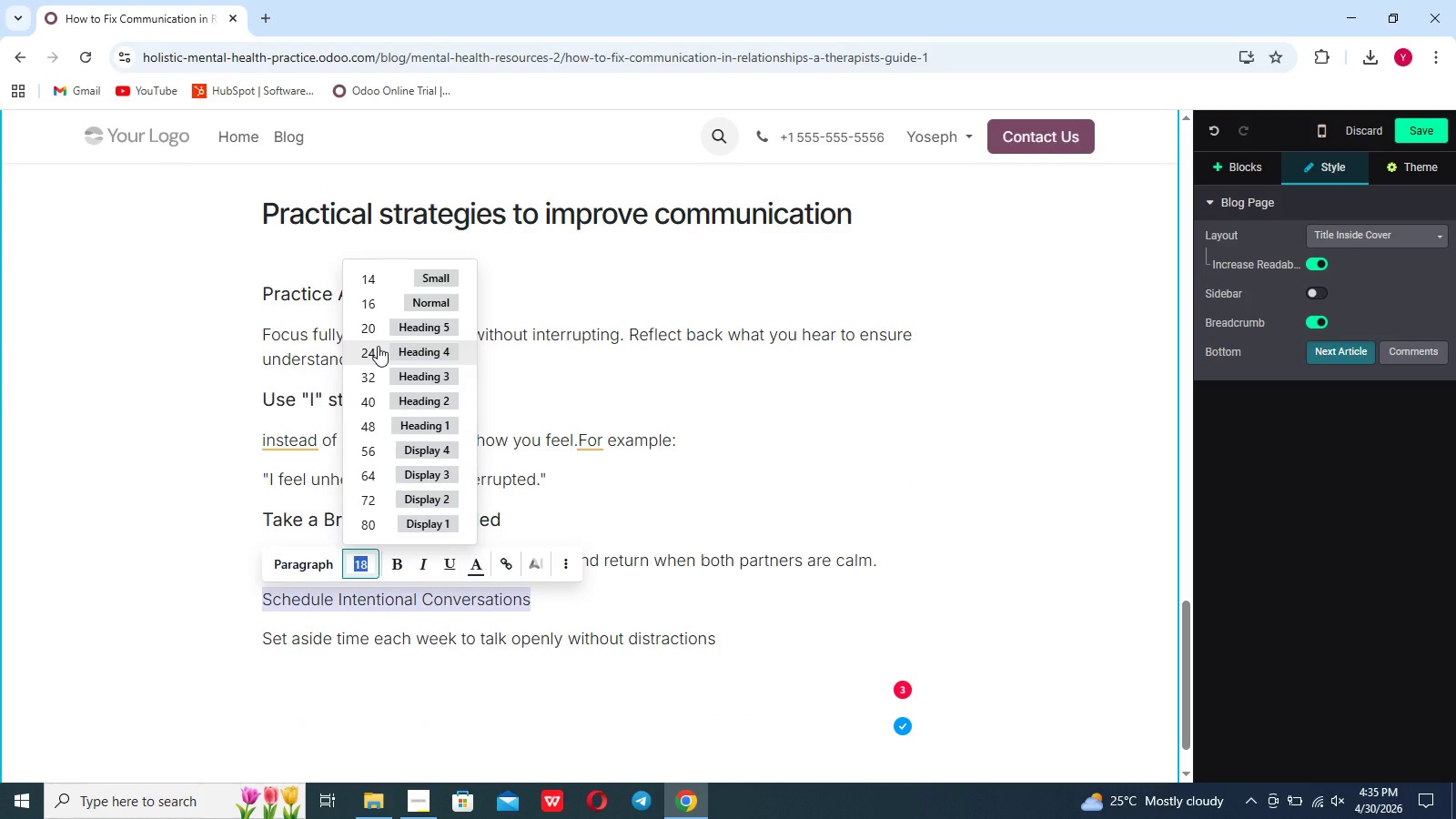 
left_click([376, 333])
 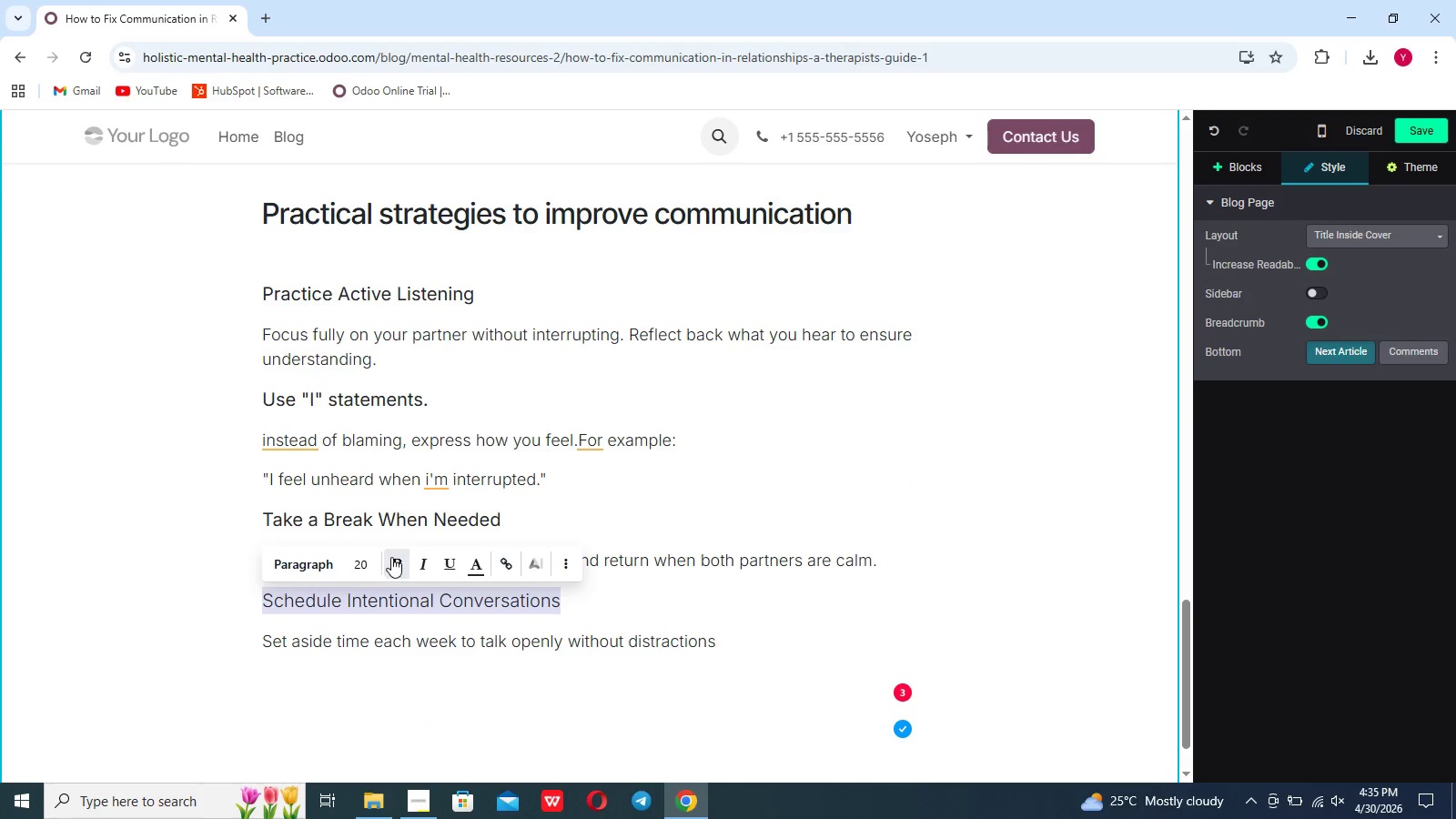 
left_click([393, 559])
 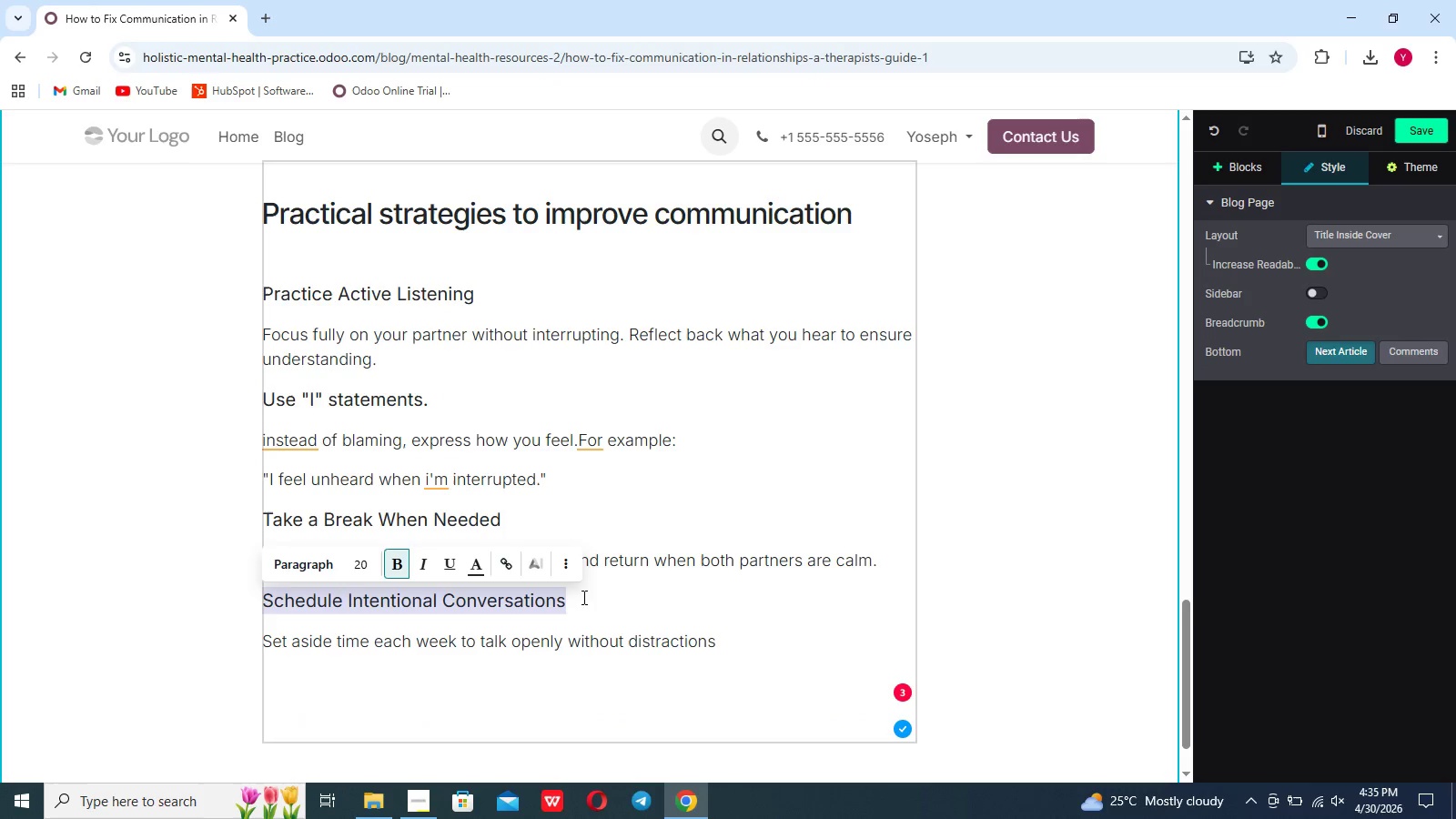 
left_click([600, 597])
 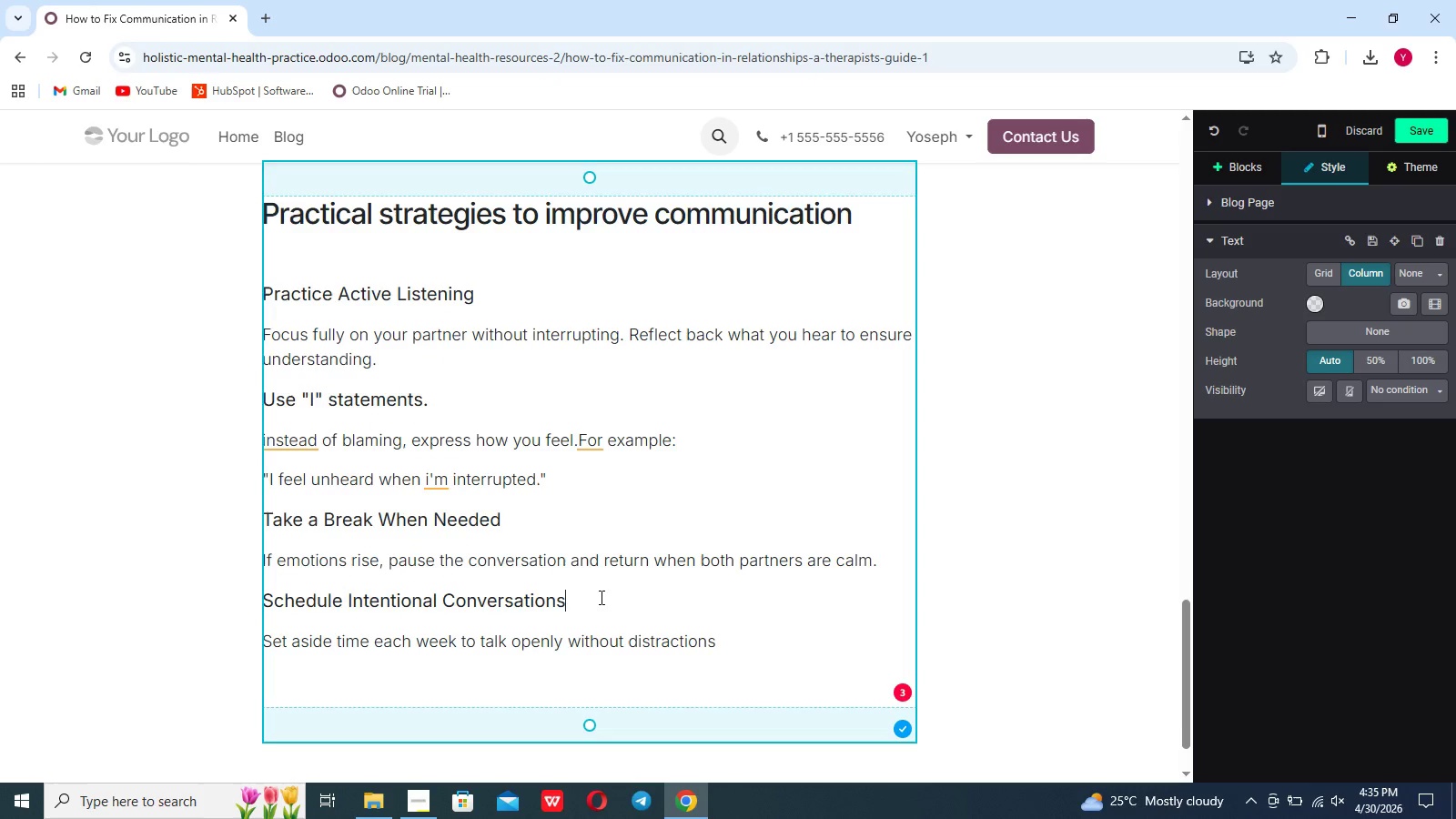 
scroll: coordinate [600, 597], scroll_direction: down, amount: 4.0
 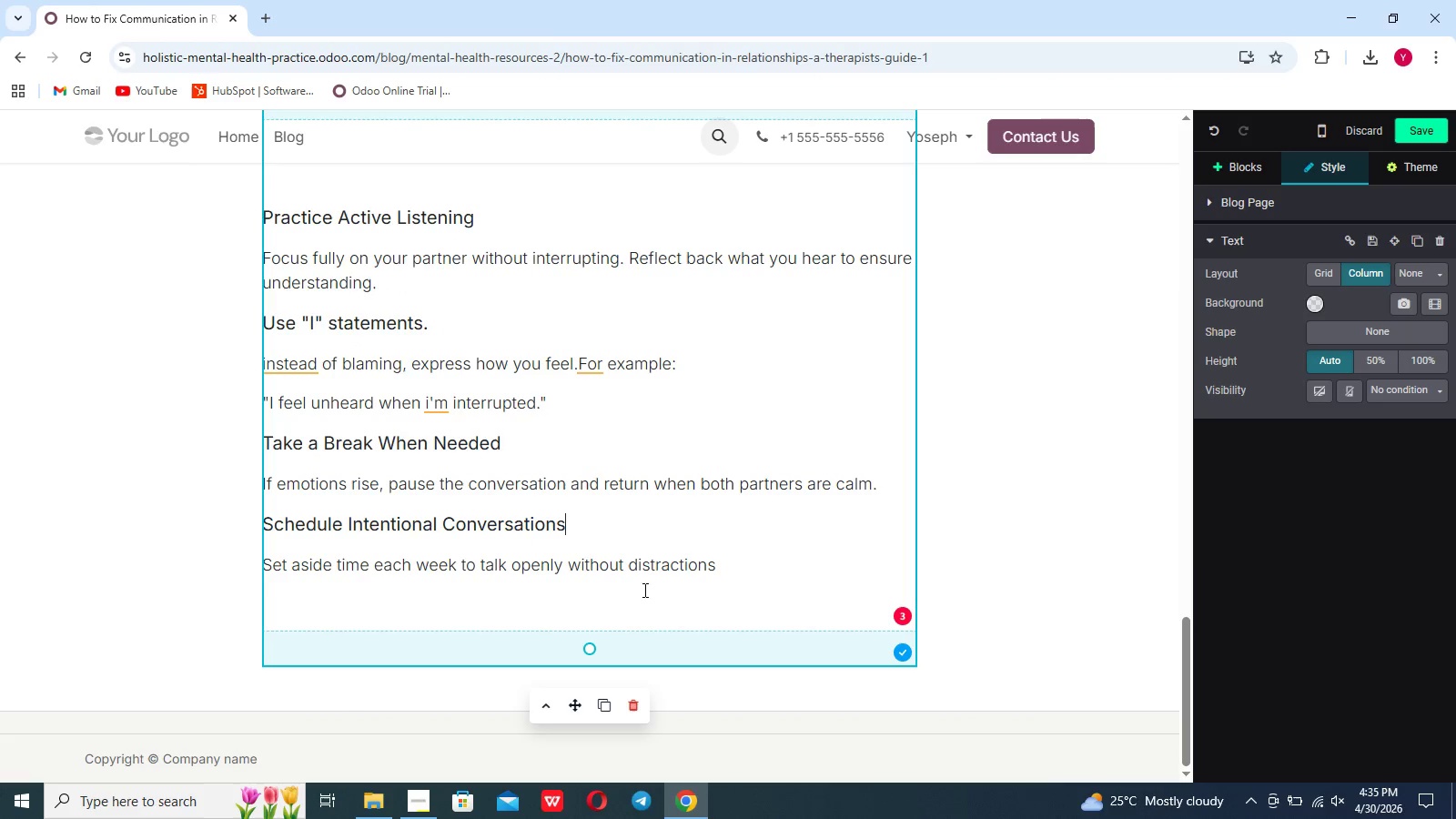 
left_click([736, 561])
 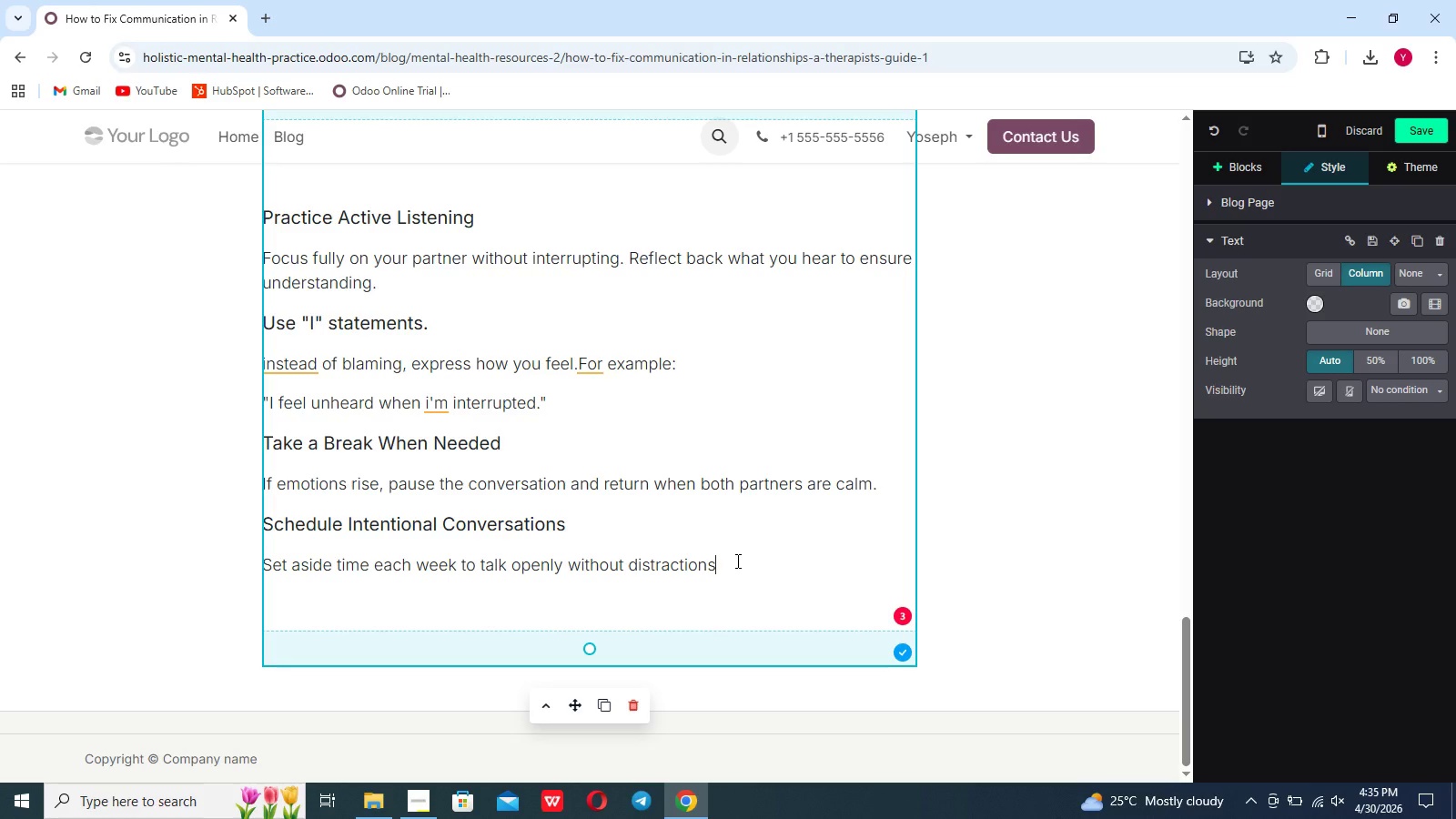 
key(Period)
 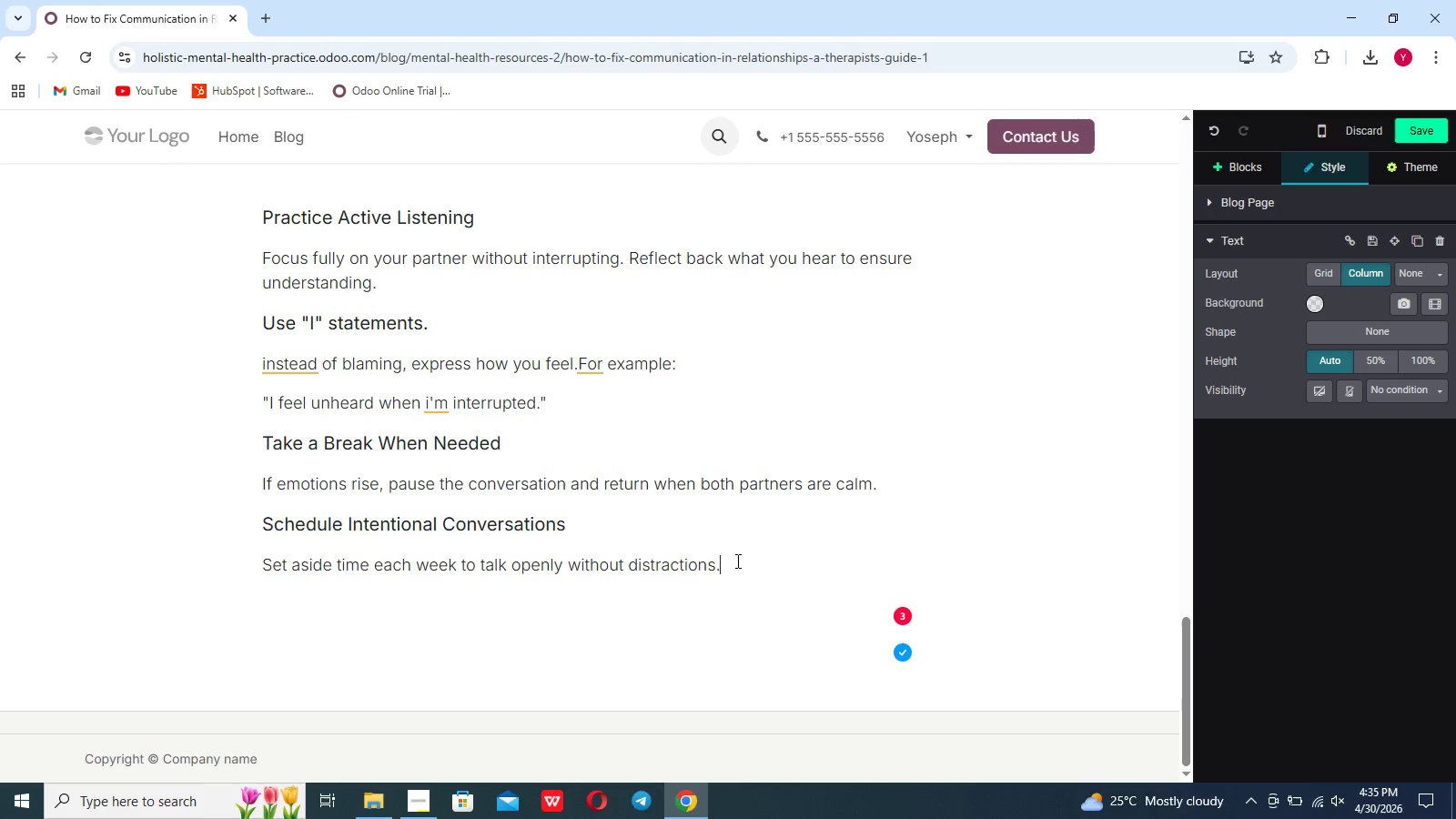 
scroll: coordinate [736, 561], scroll_direction: down, amount: 9.0
 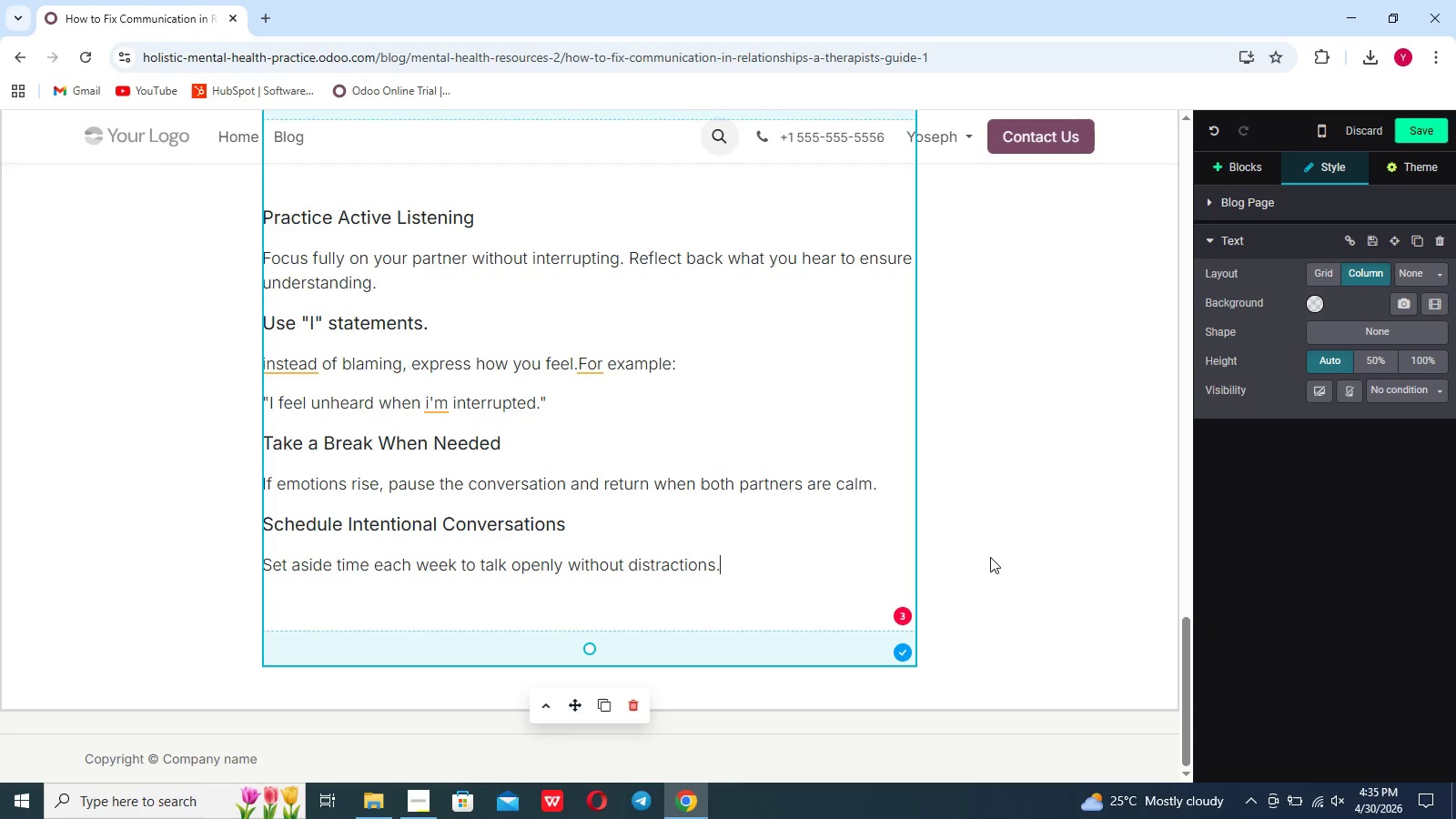 
left_click([990, 557])
 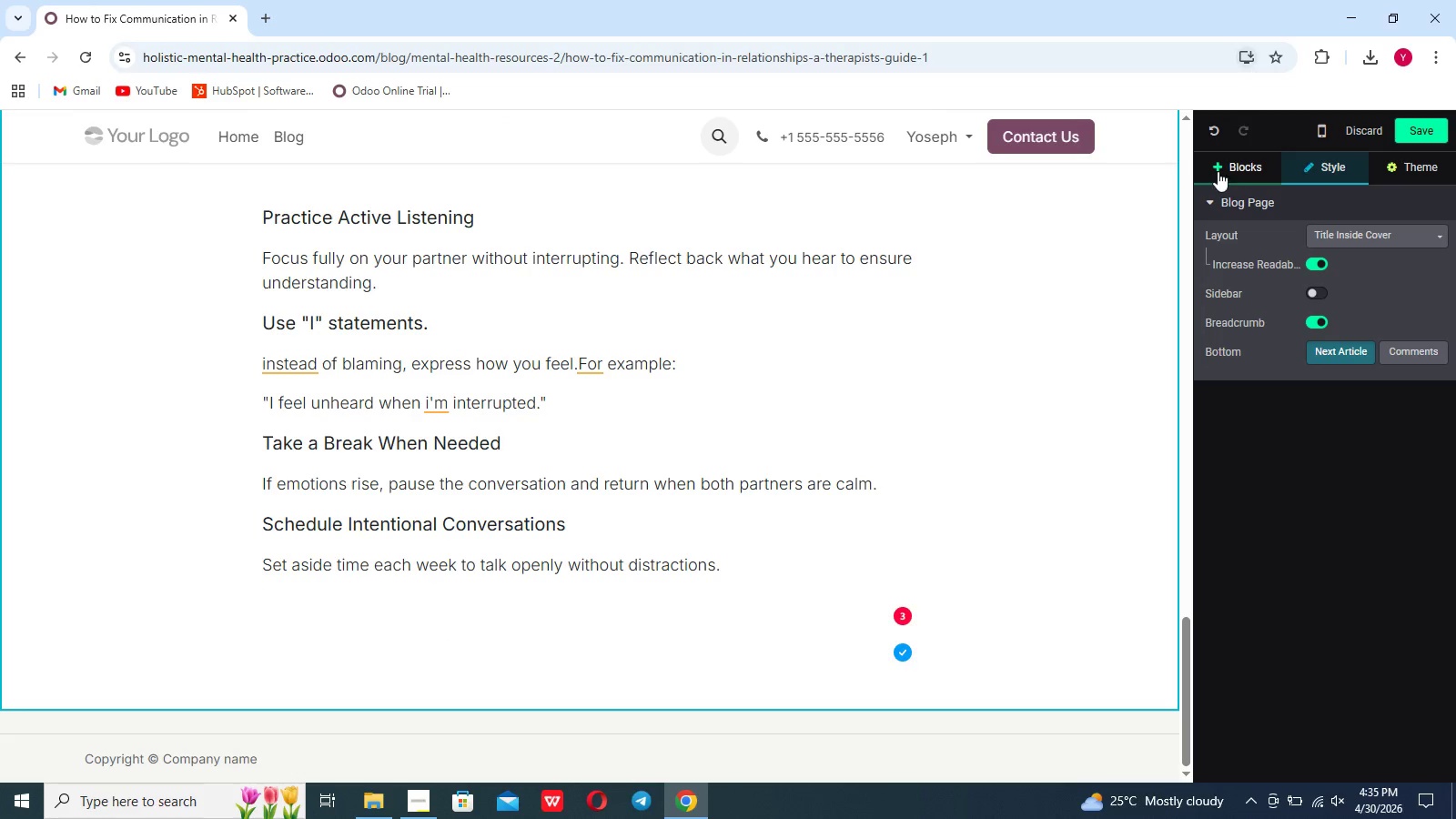 
left_click([1228, 169])
 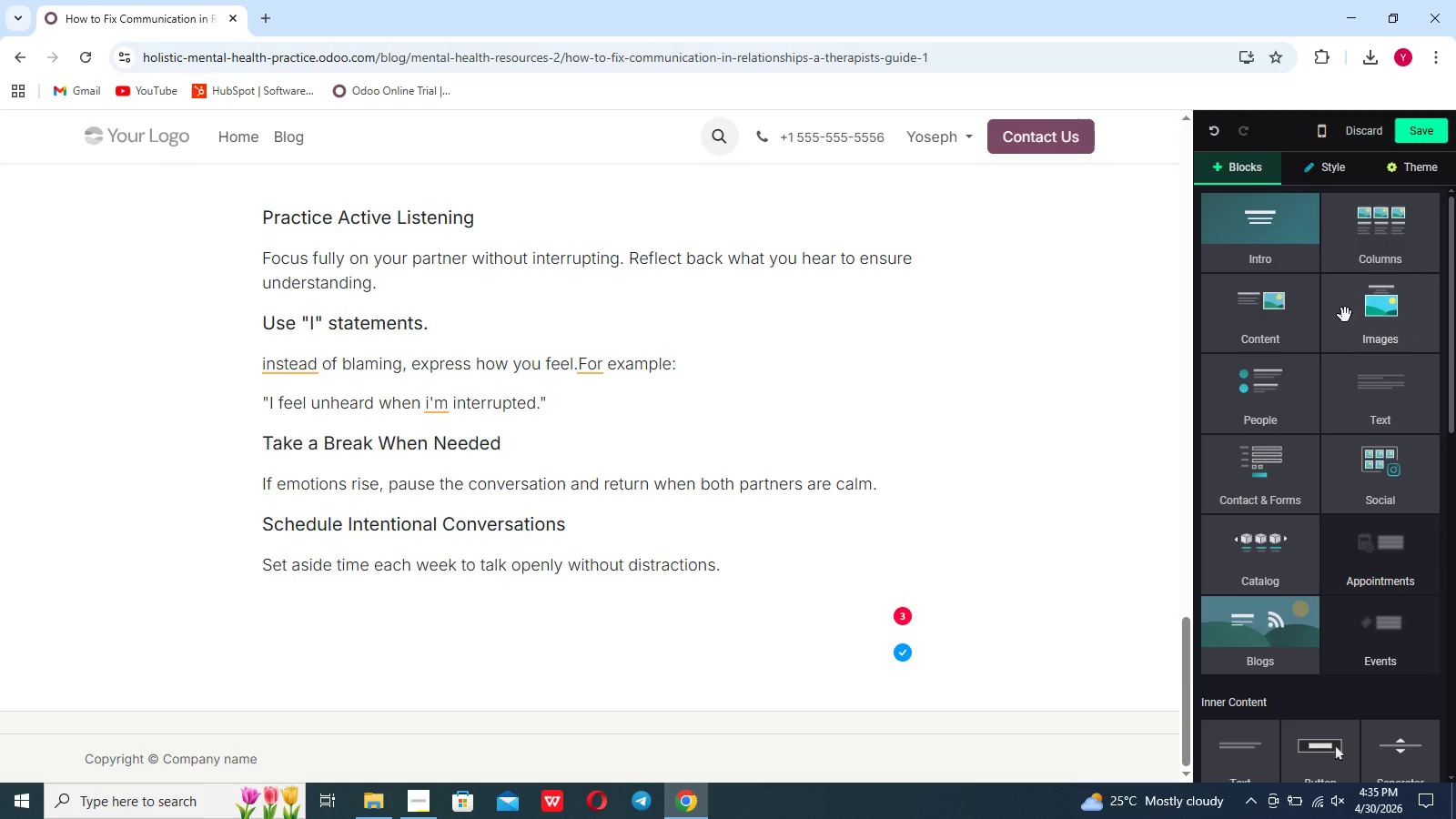 
left_click([1359, 315])
 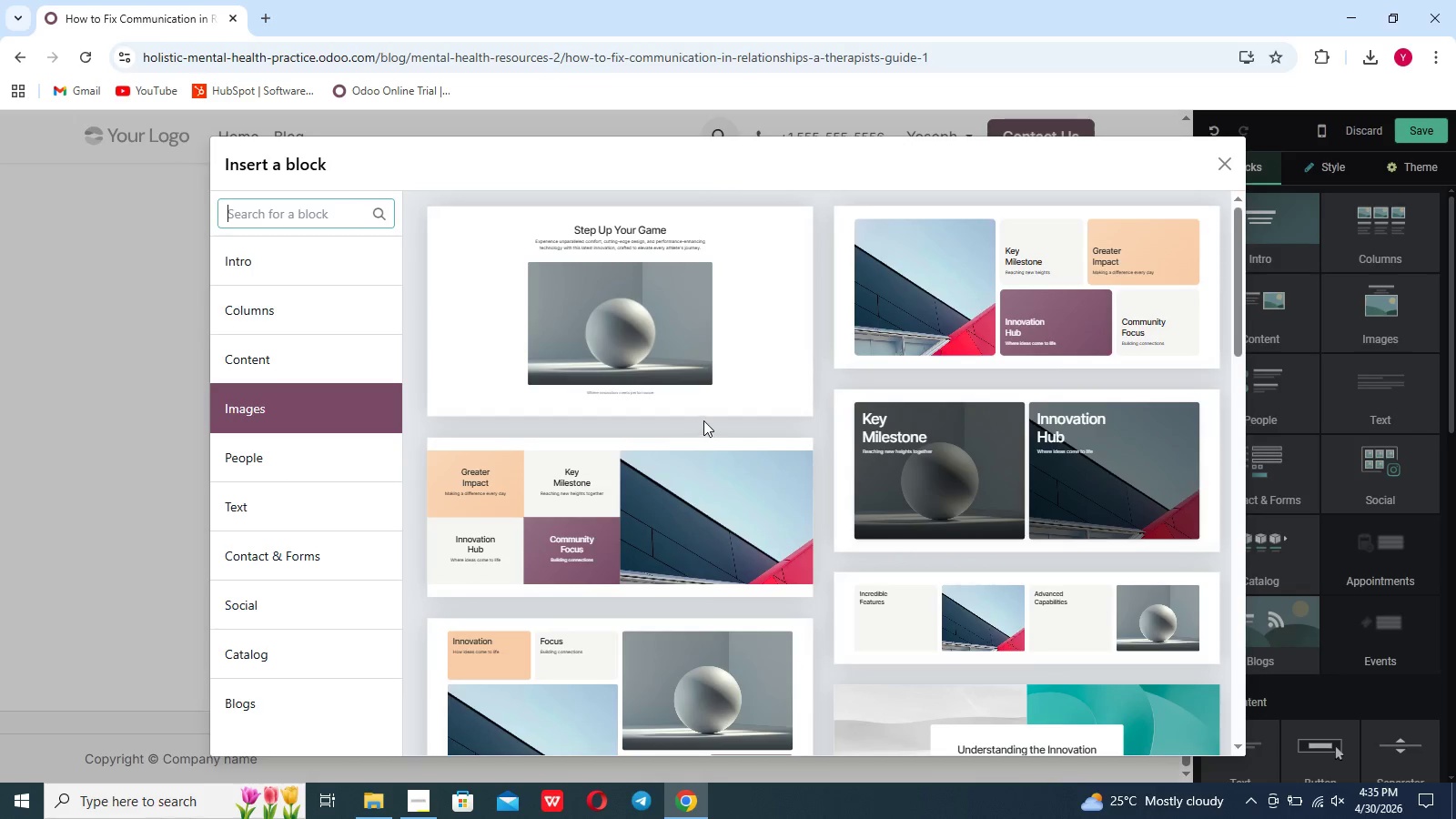 
left_click([707, 411])
 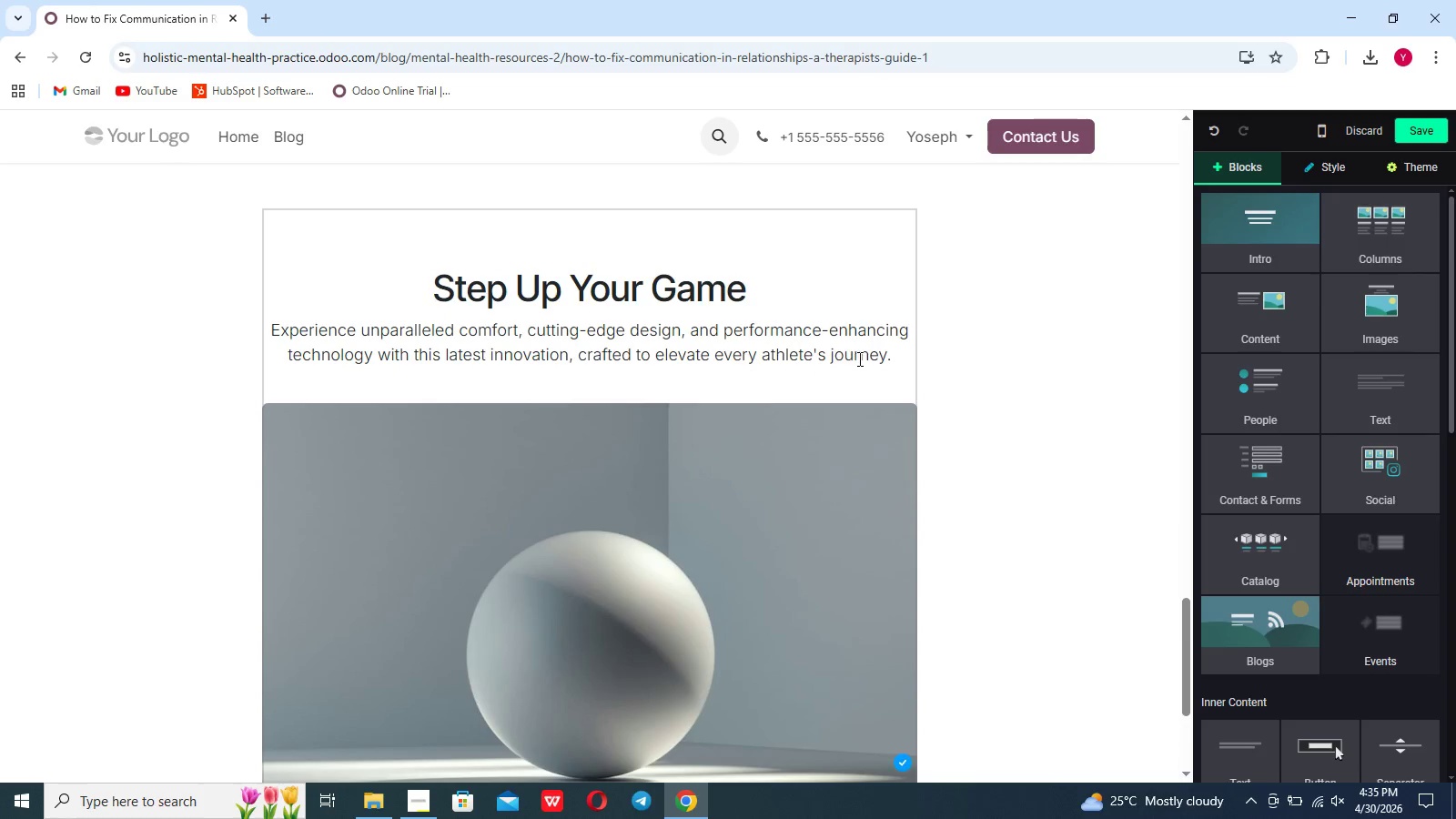 
left_click_drag(start_coordinate=[883, 358], to_coordinate=[392, 278])
 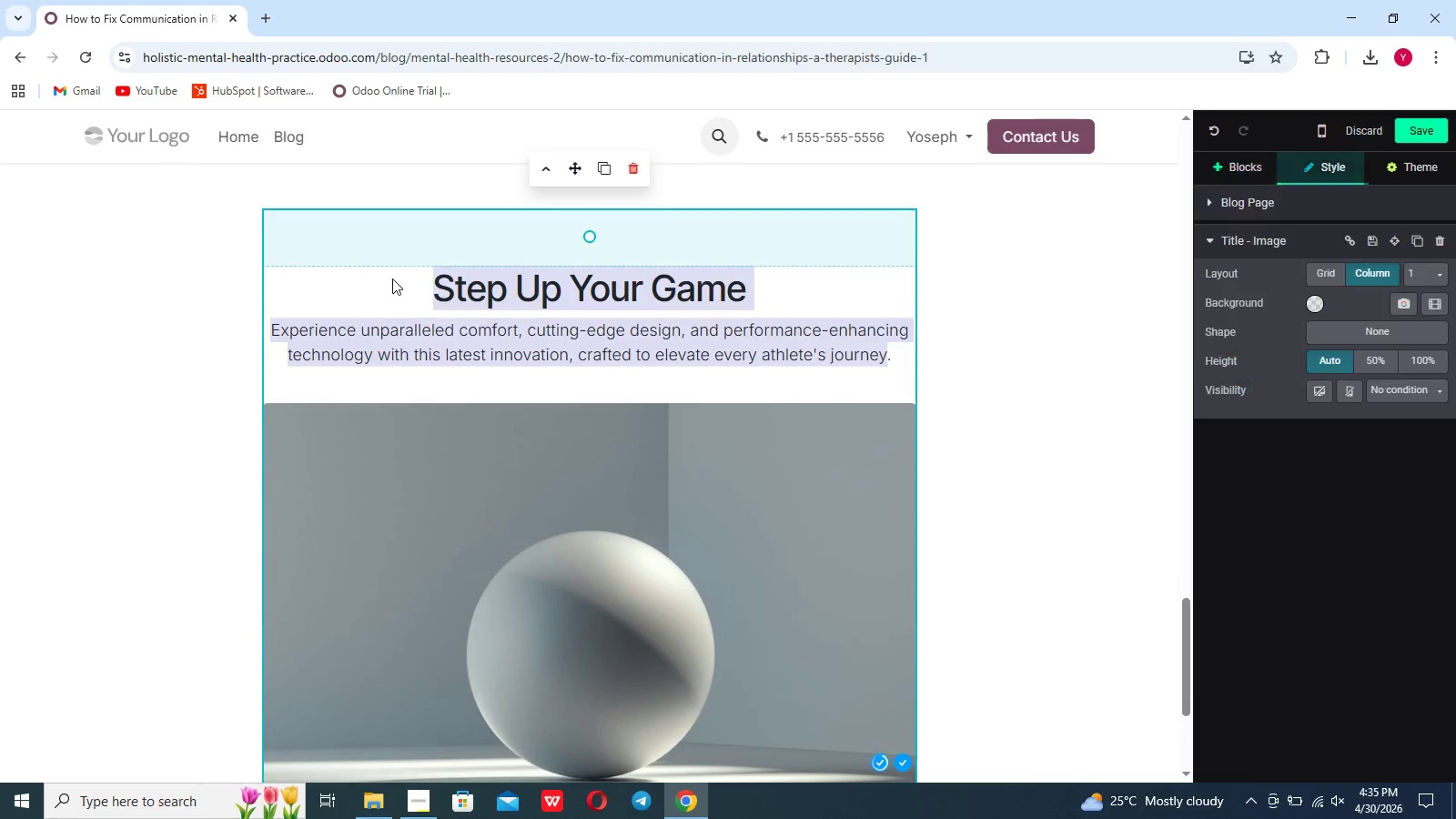 
key(Backspace)
 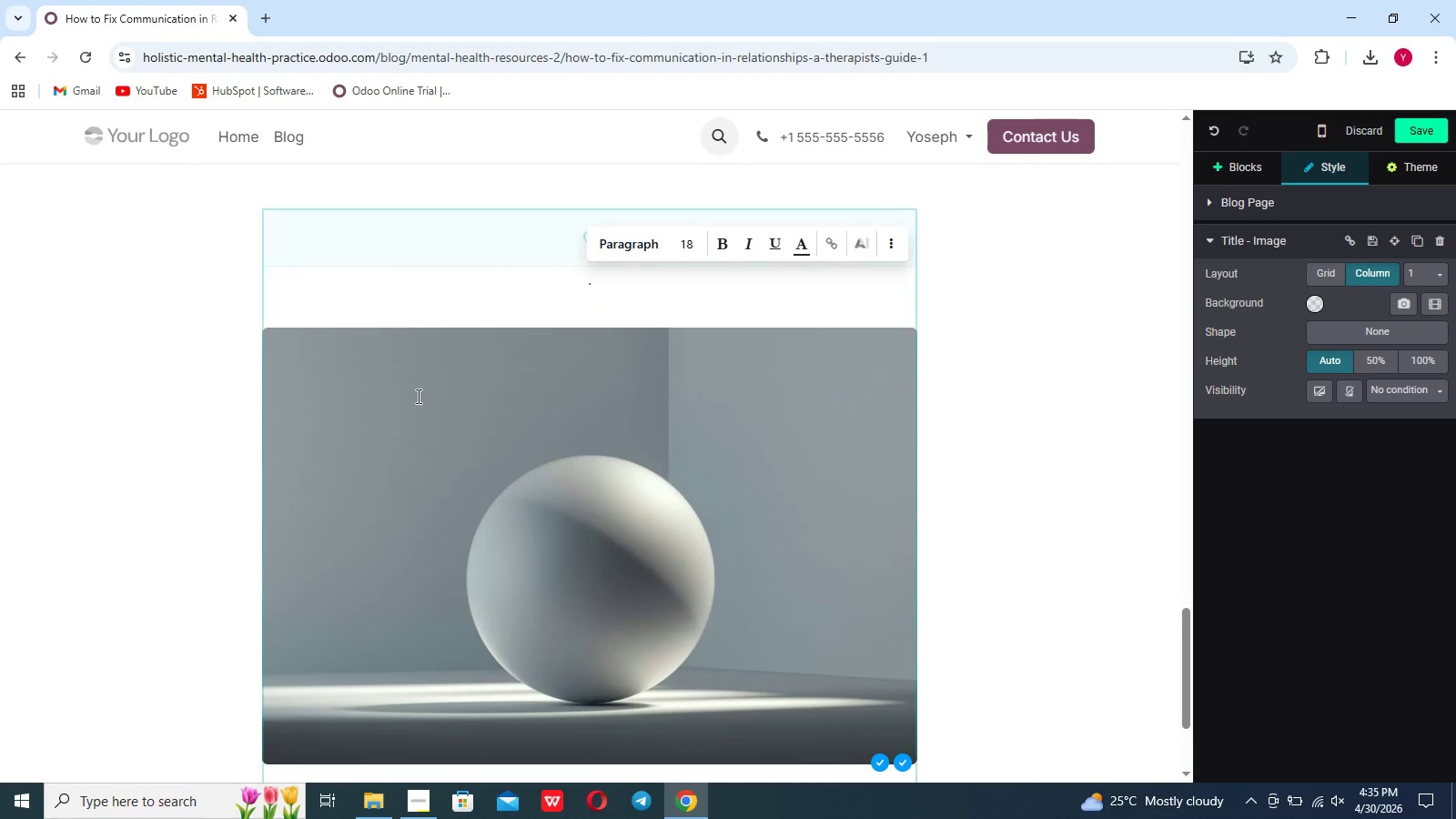 
scroll: coordinate [417, 396], scroll_direction: down, amount: 11.0
 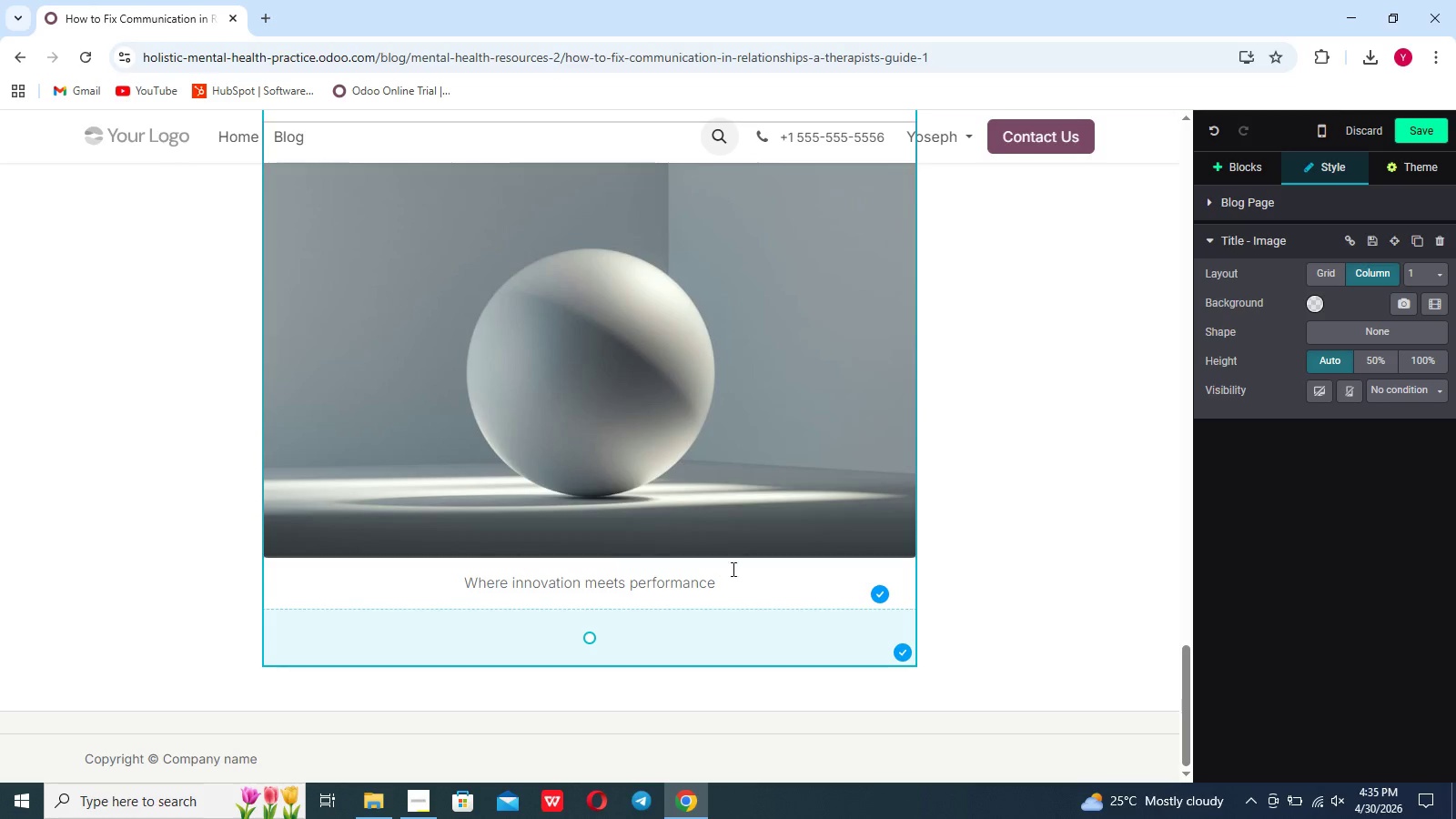 
left_click_drag(start_coordinate=[741, 584], to_coordinate=[441, 568])
 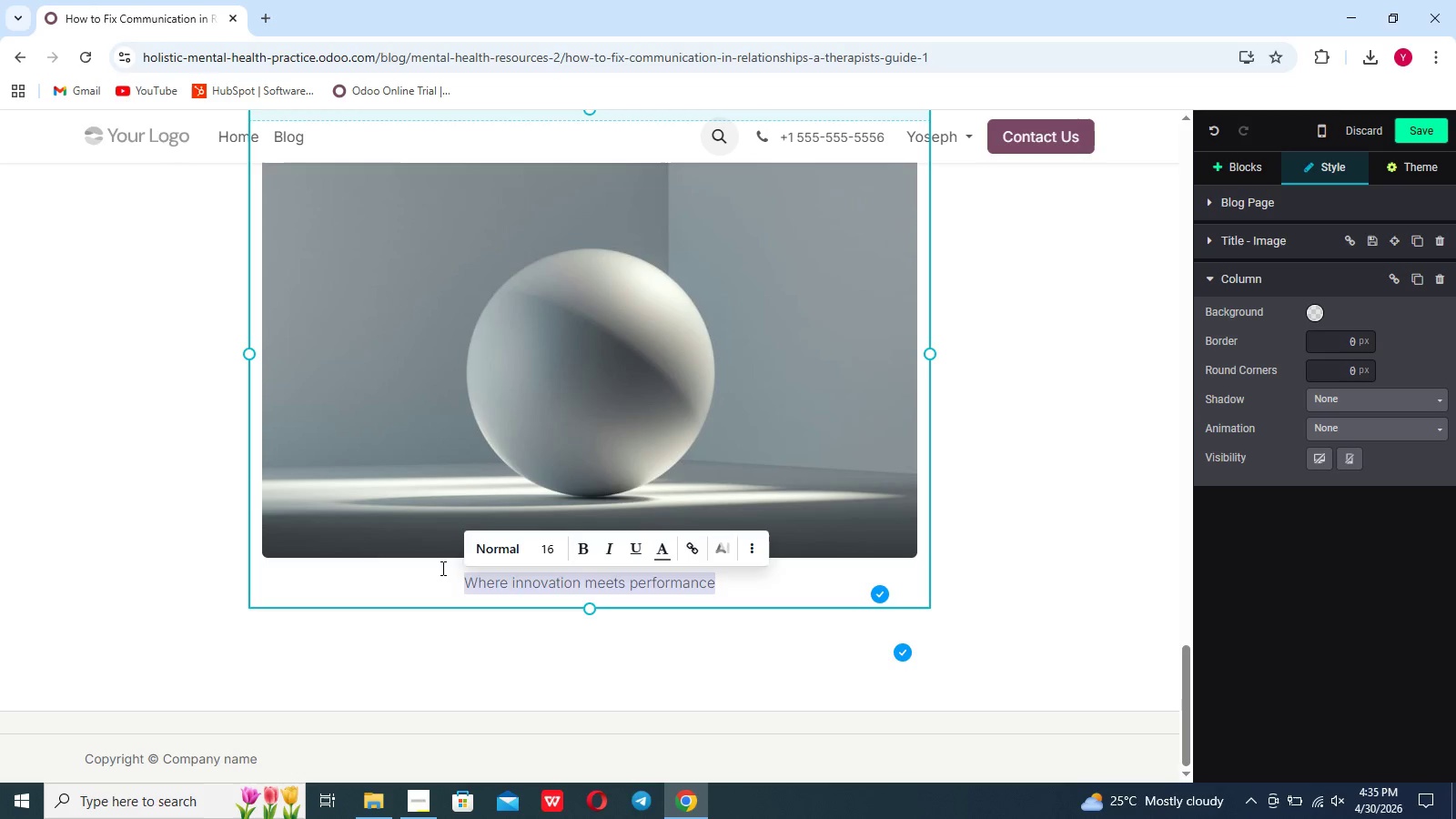 
key(Backspace)
 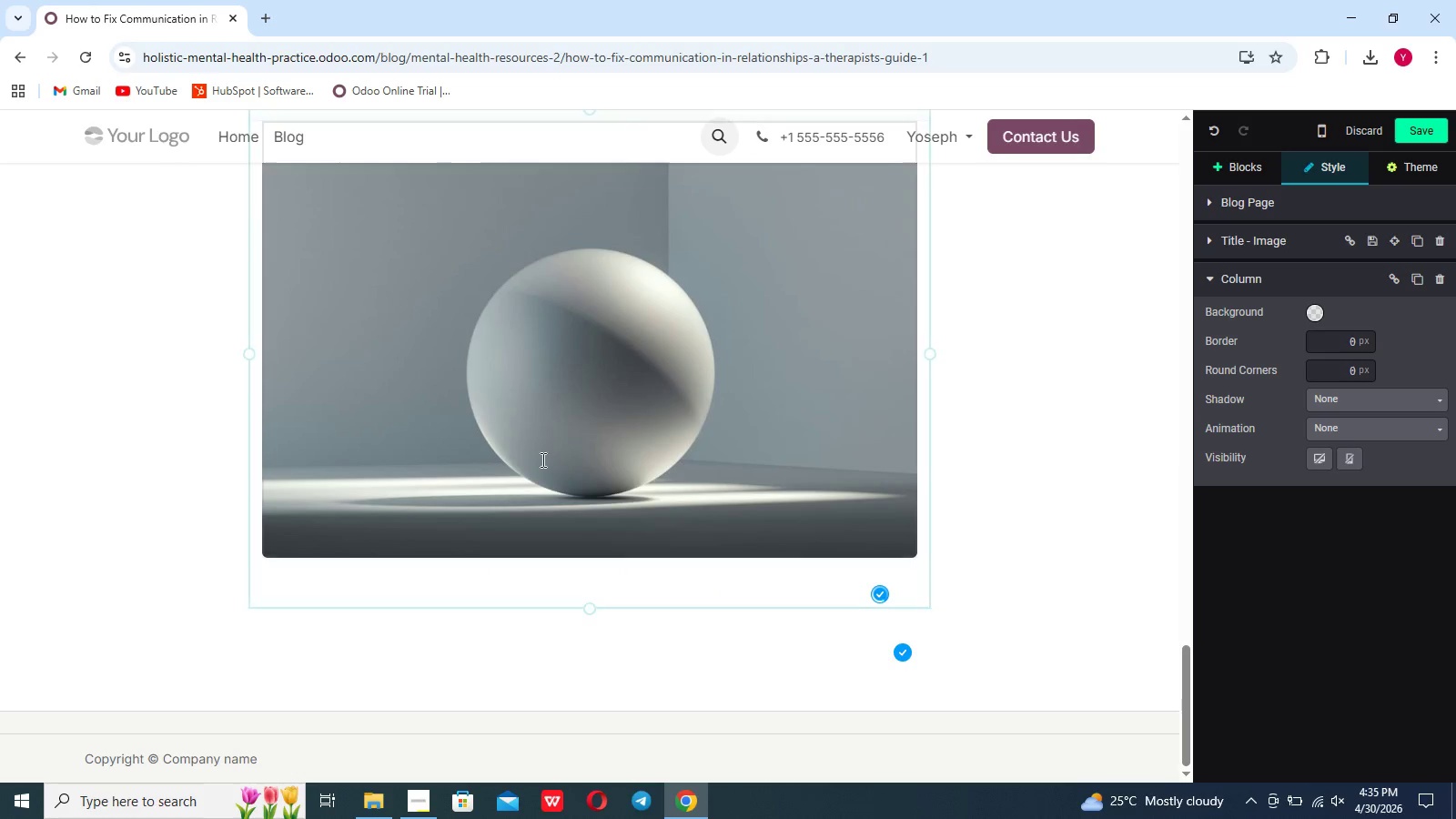 
double_click([544, 454])
 